 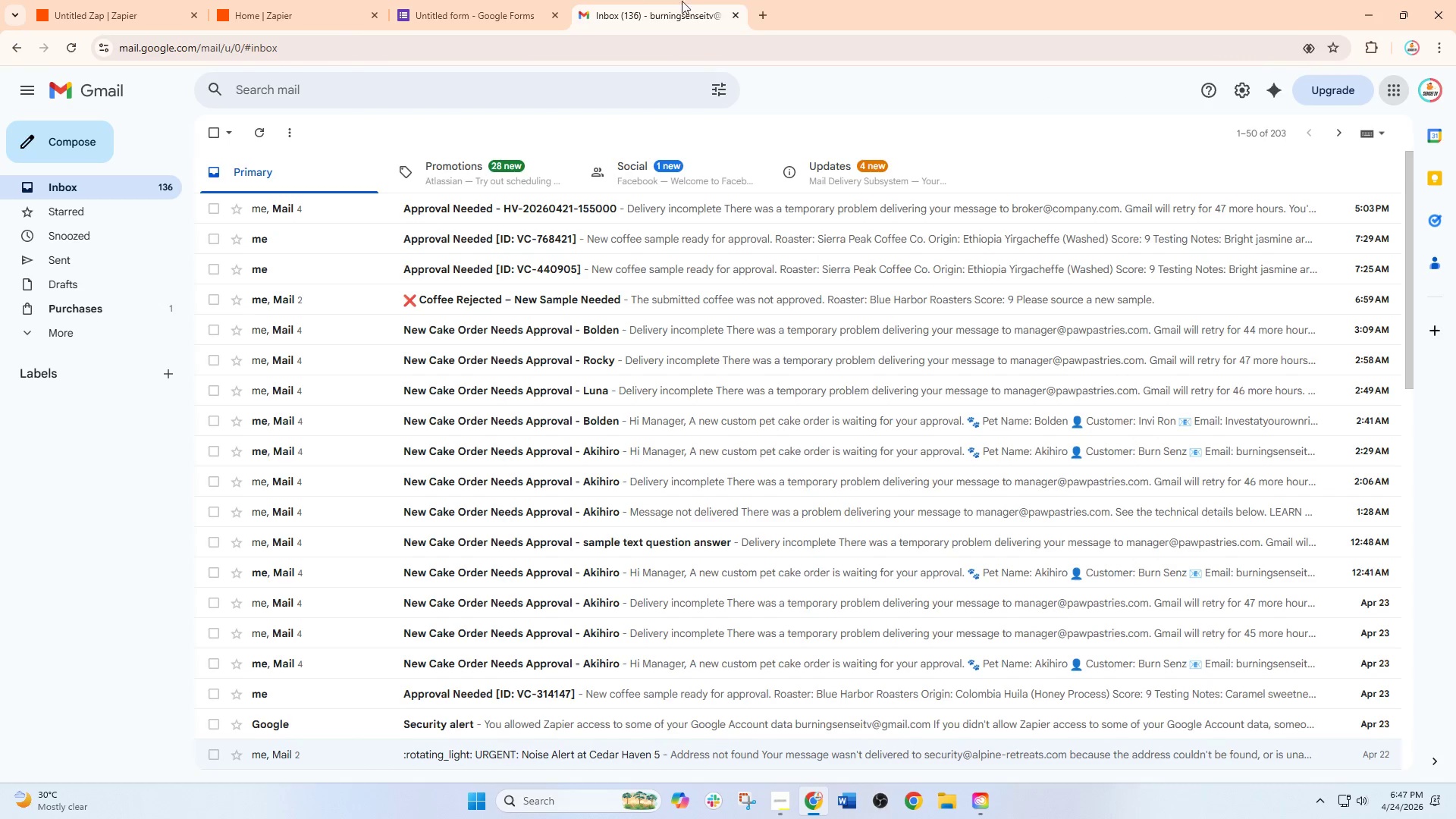 
left_click([759, 12])
 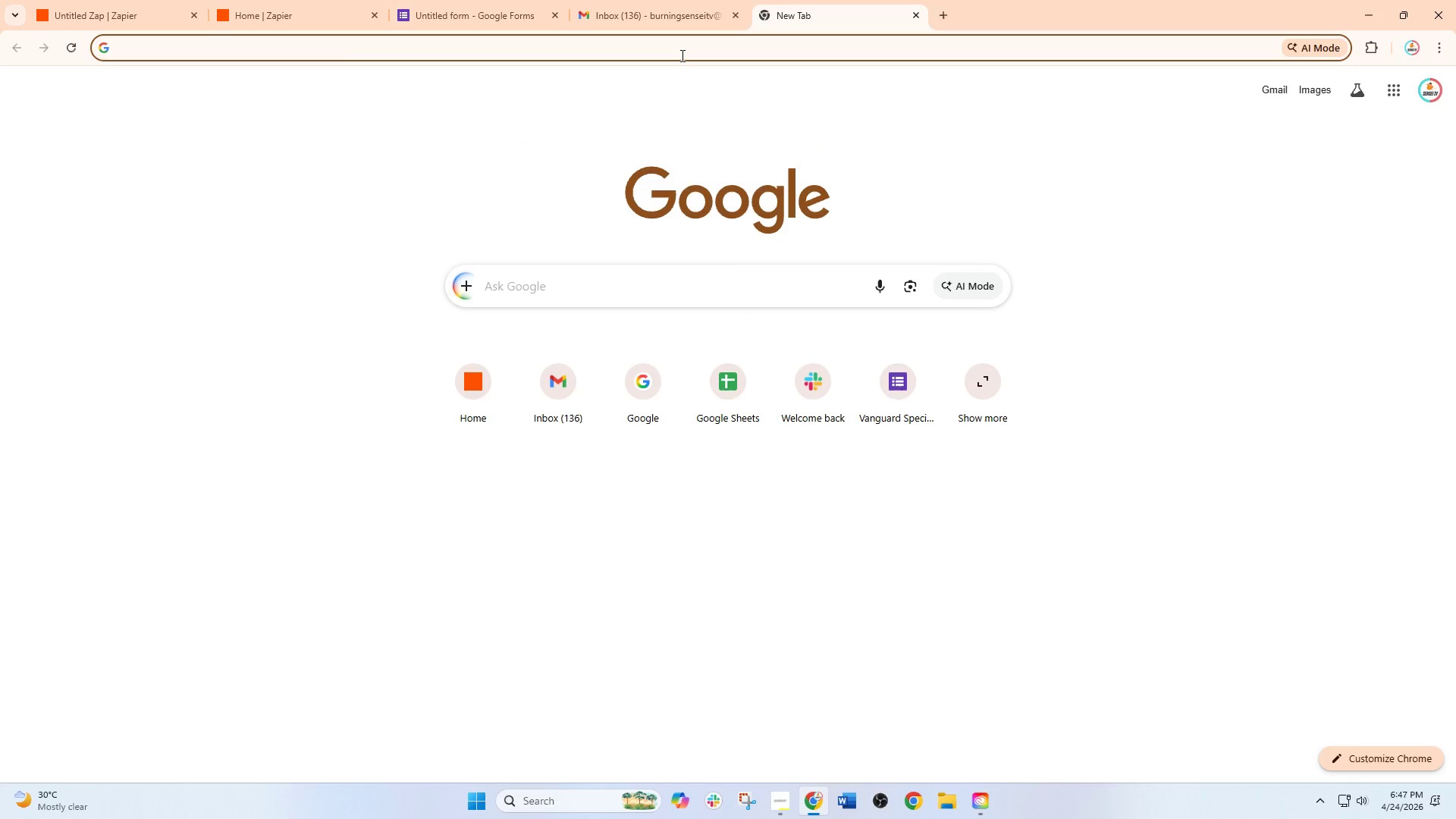 
type(airta)
 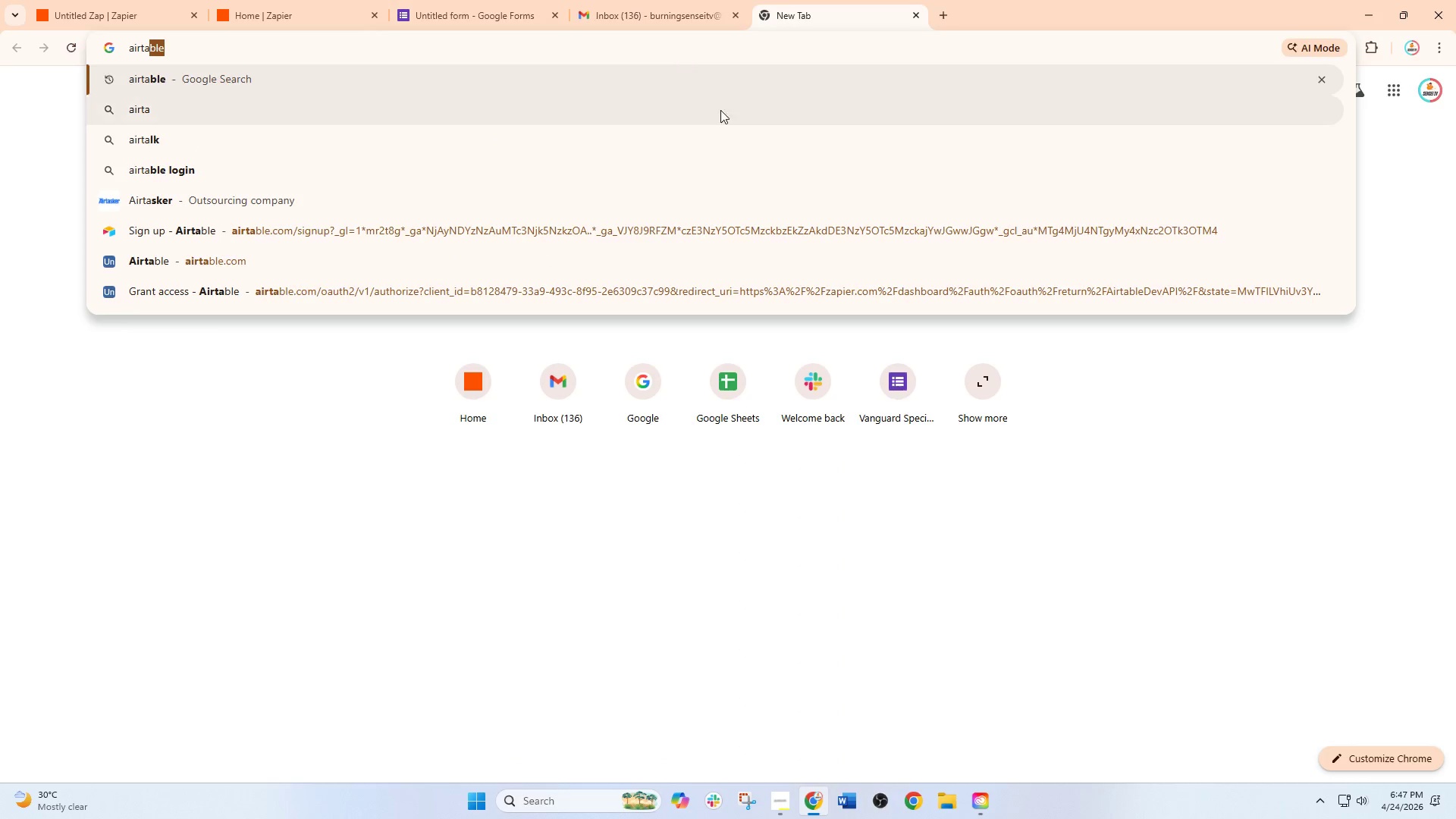 
left_click([794, 274])
 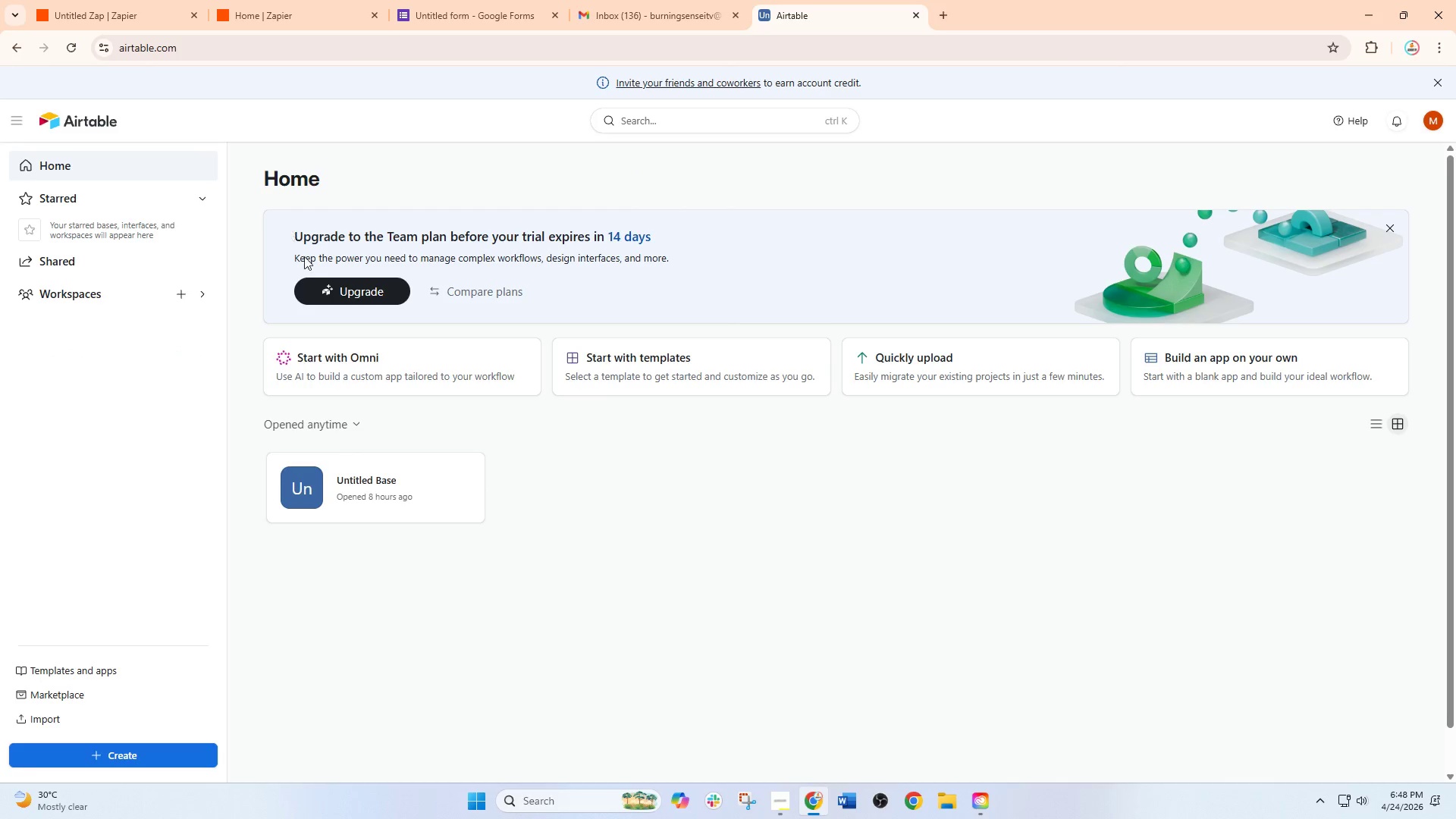 
wait(6.81)
 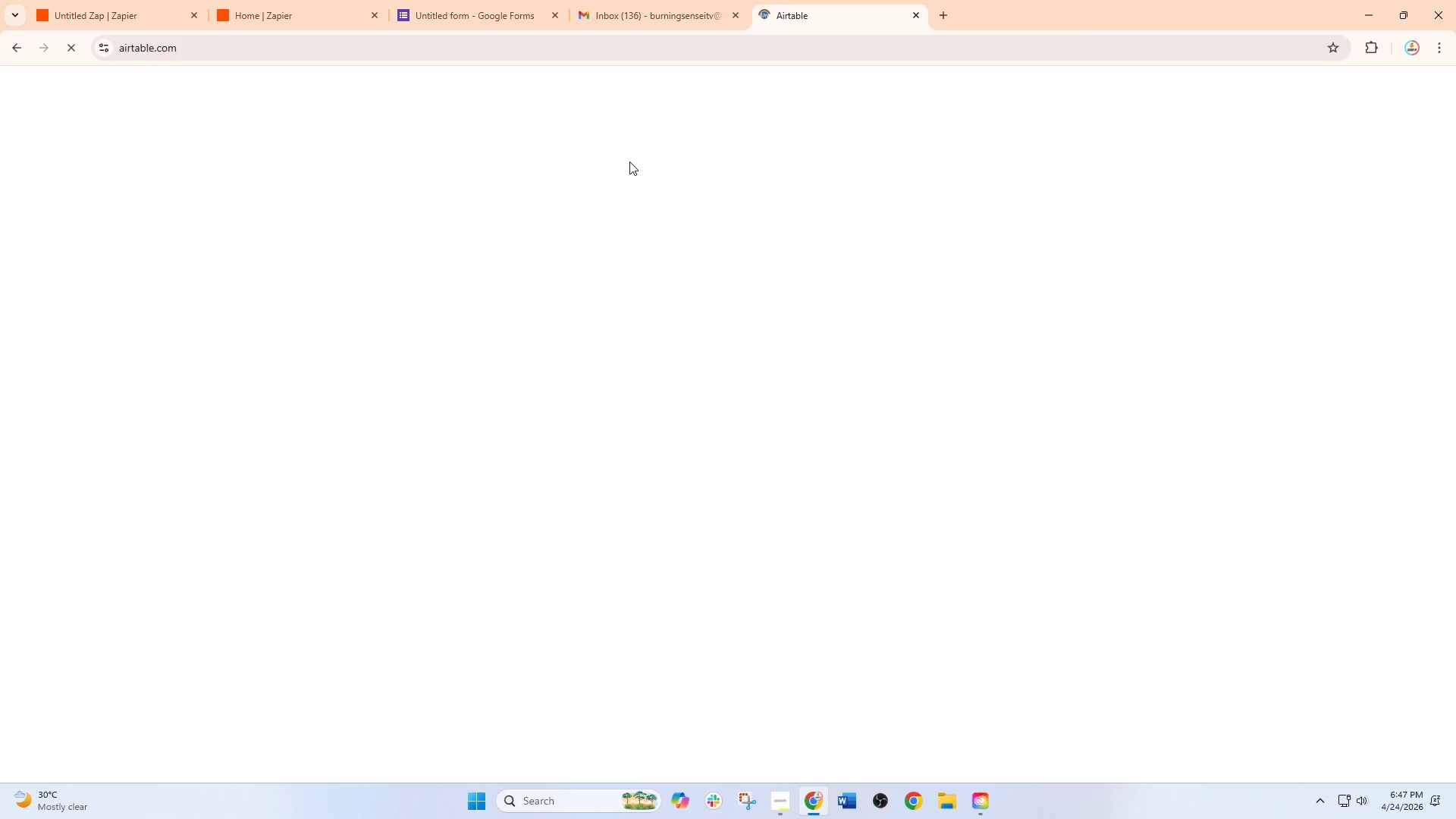 
left_click([149, 759])
 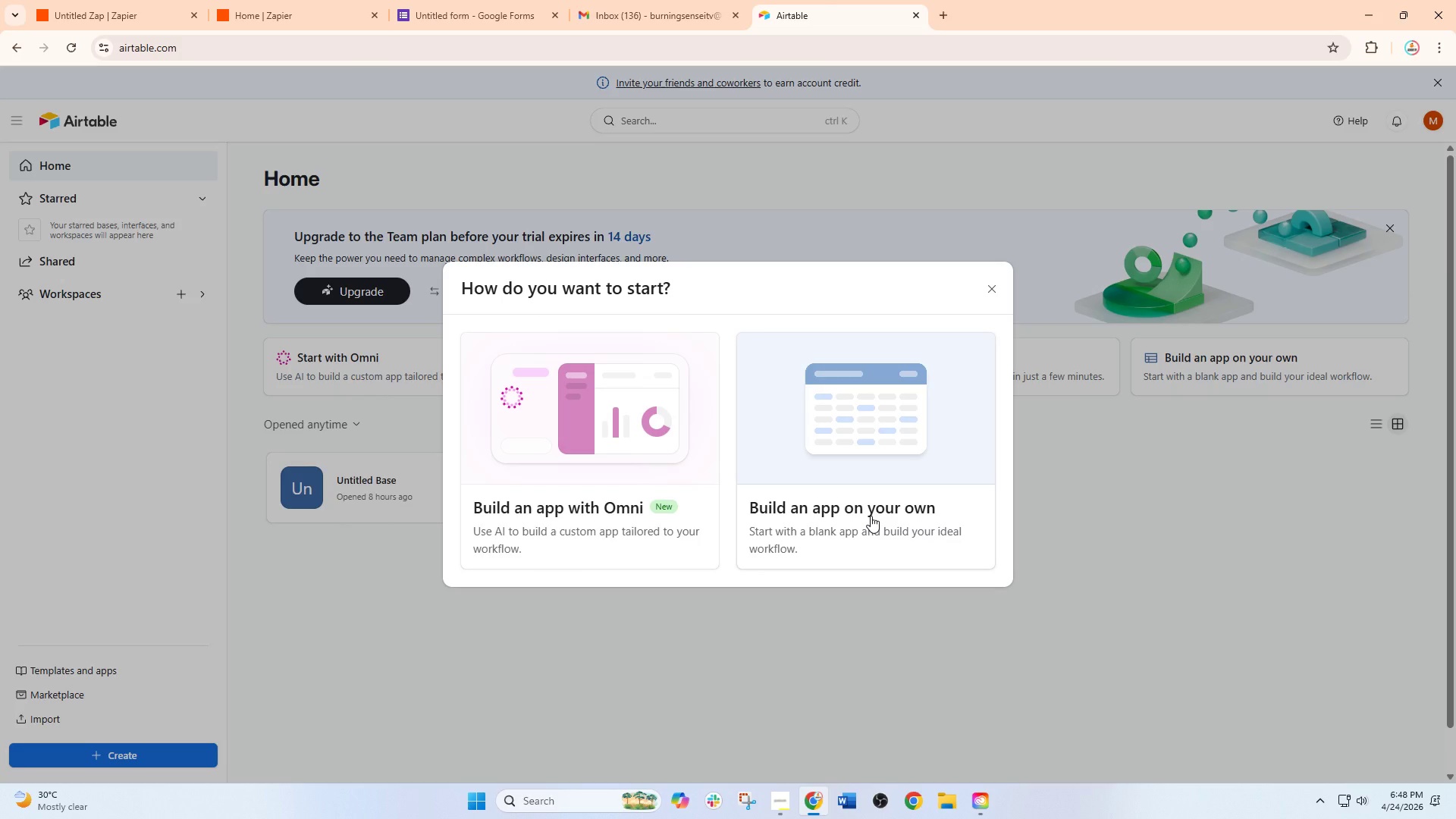 
left_click([871, 516])
 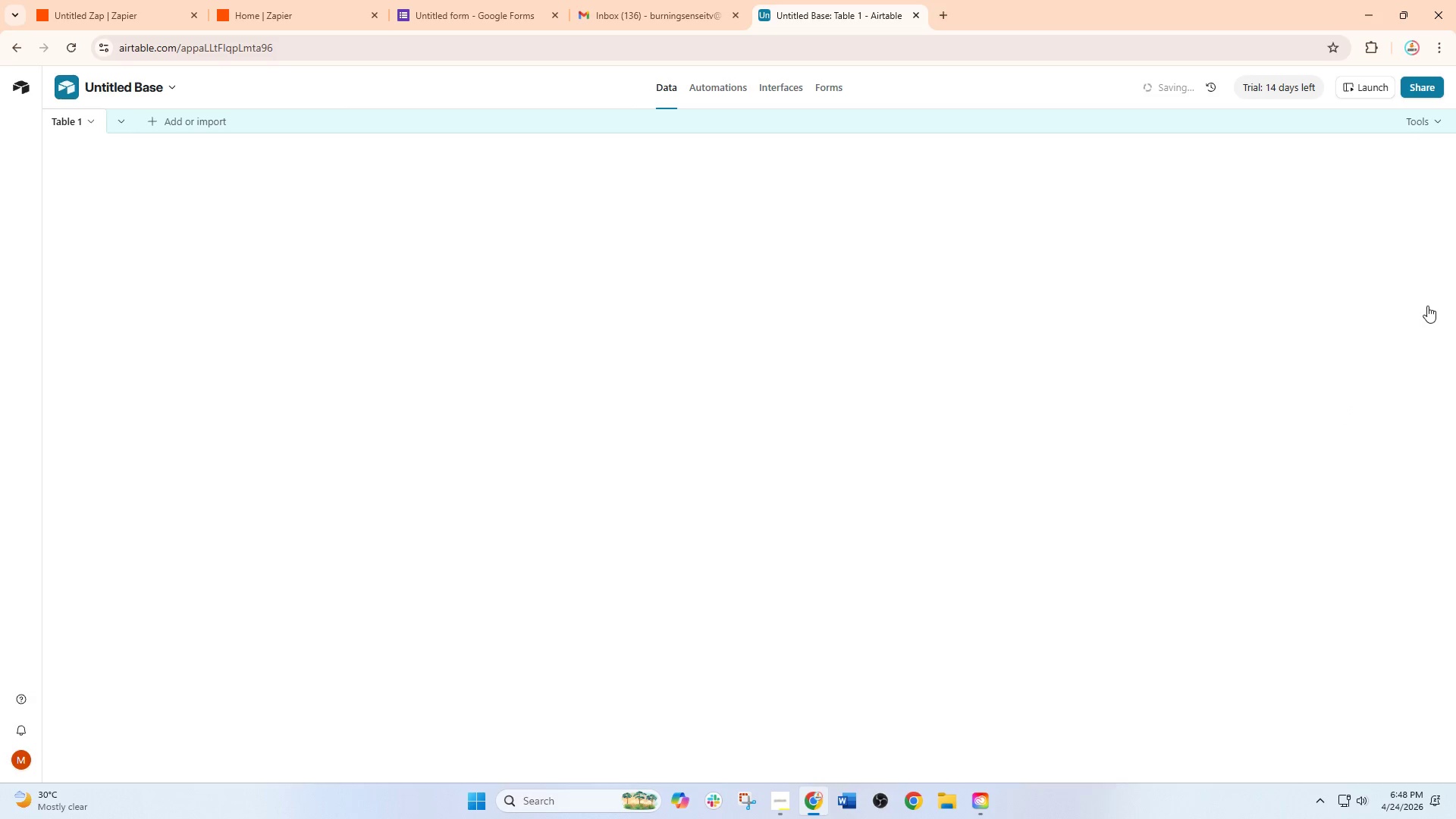 
left_click([1445, 256])
 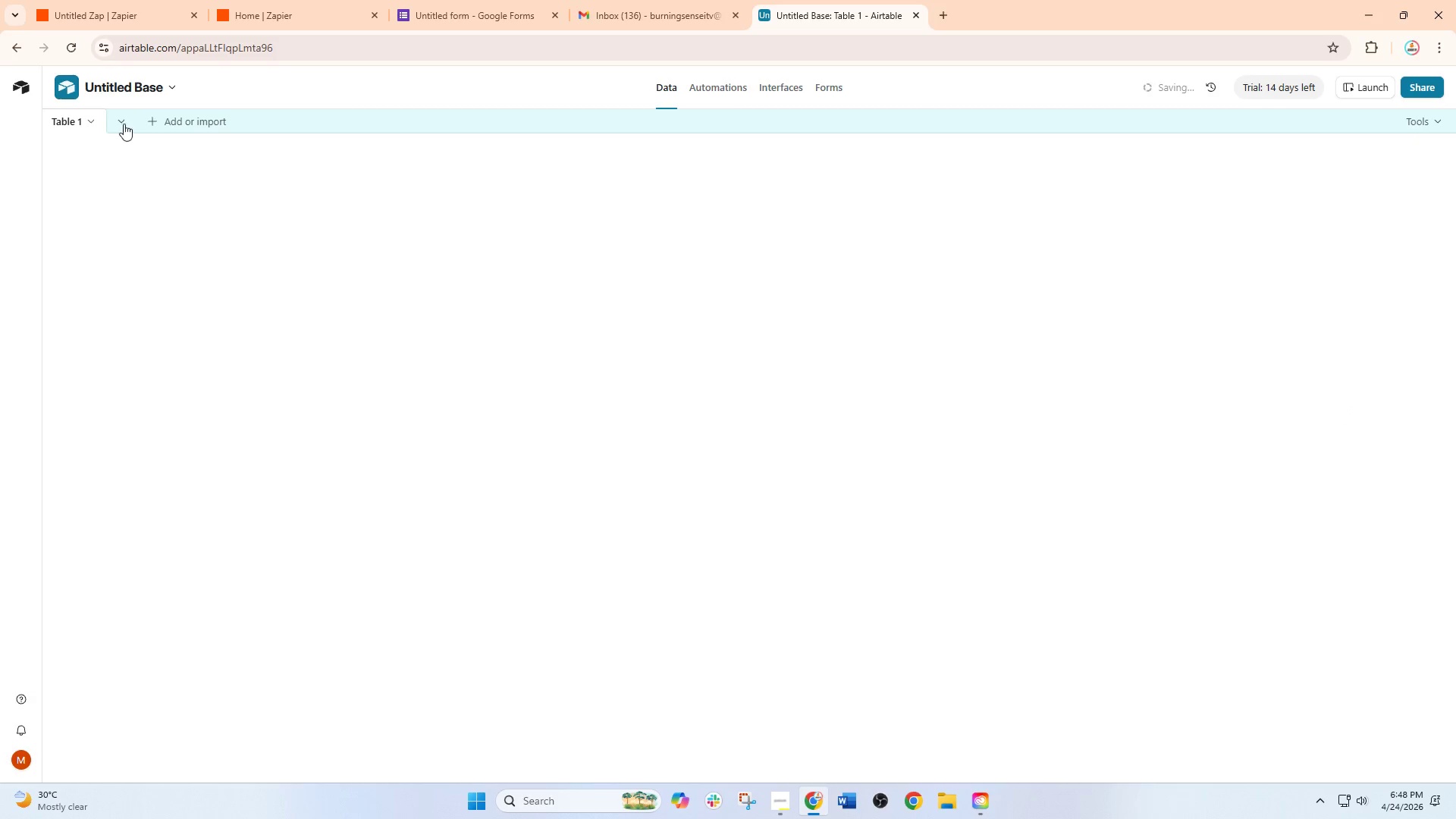 
left_click([131, 84])
 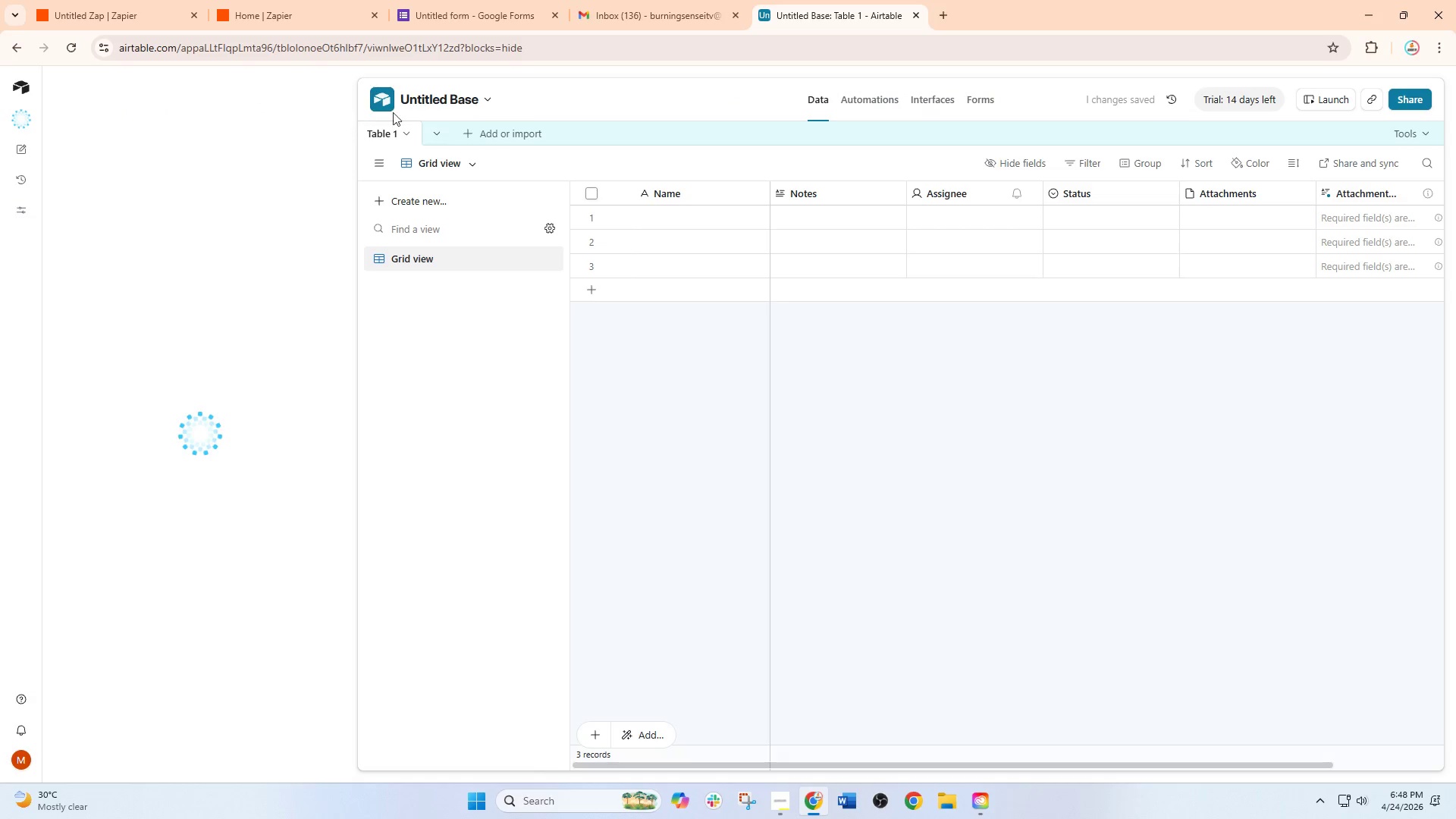 
left_click([431, 102])
 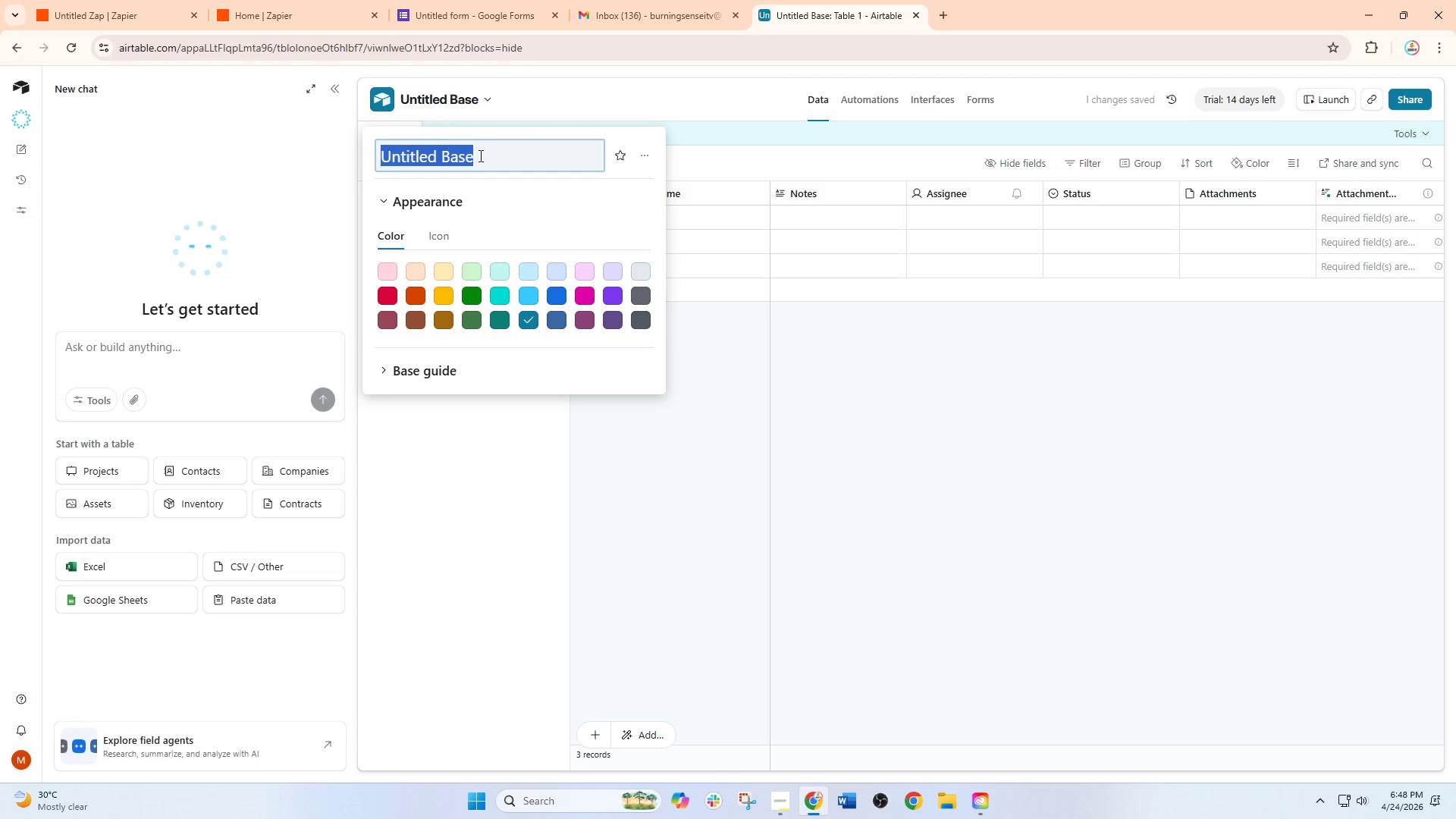 
type(Maintenance Log)
 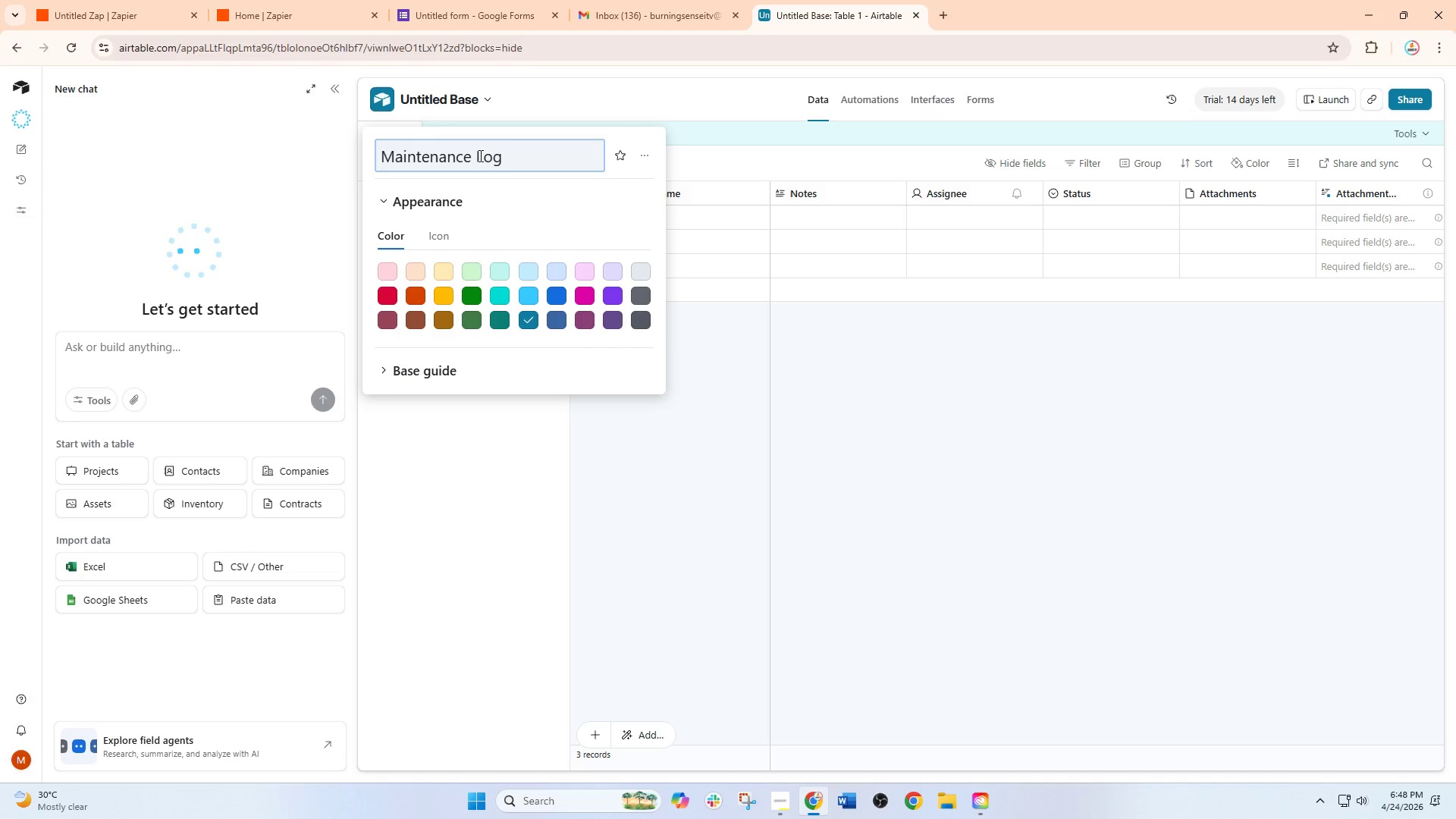 
left_click([718, 340])
 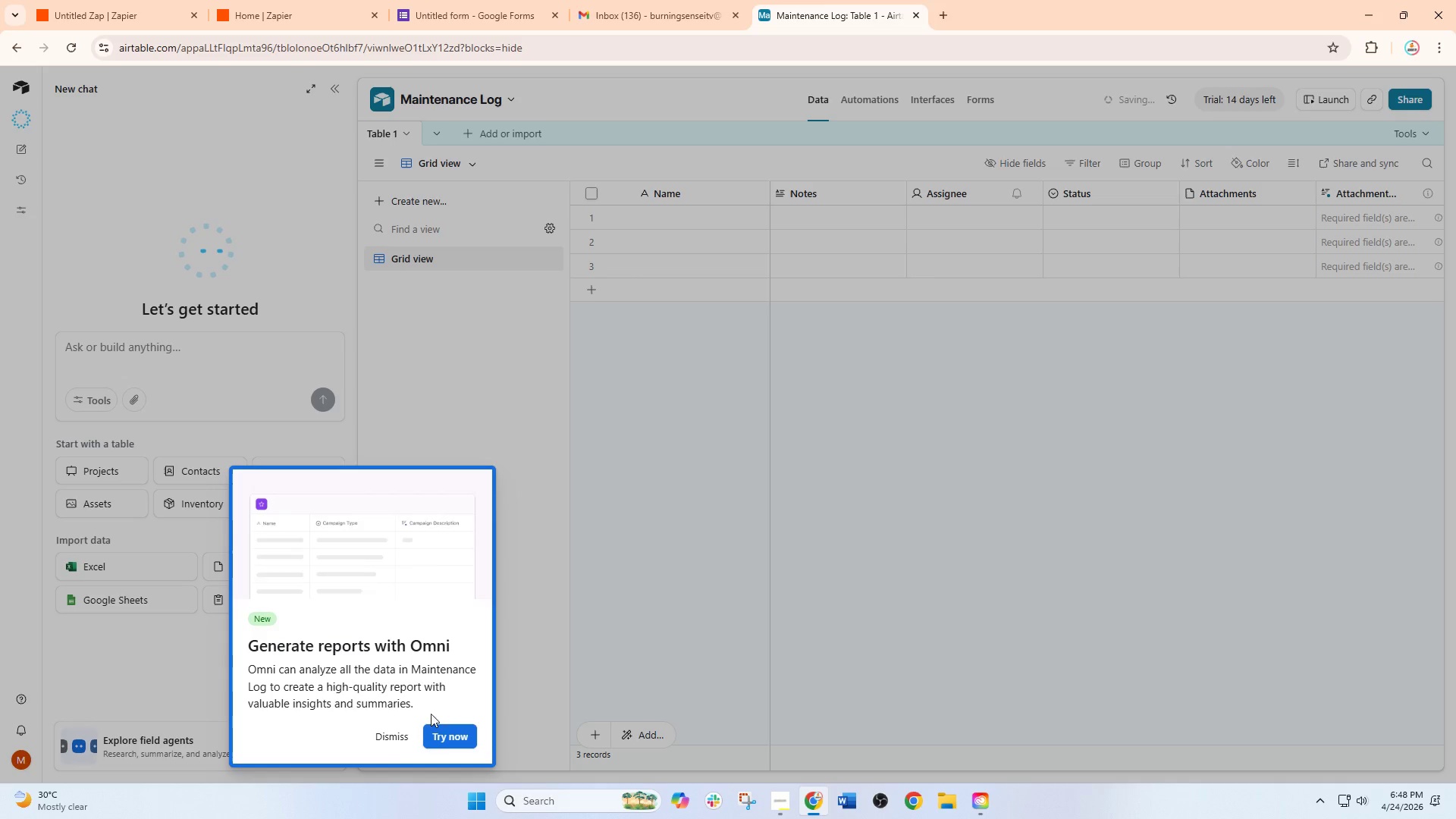 
left_click([387, 741])
 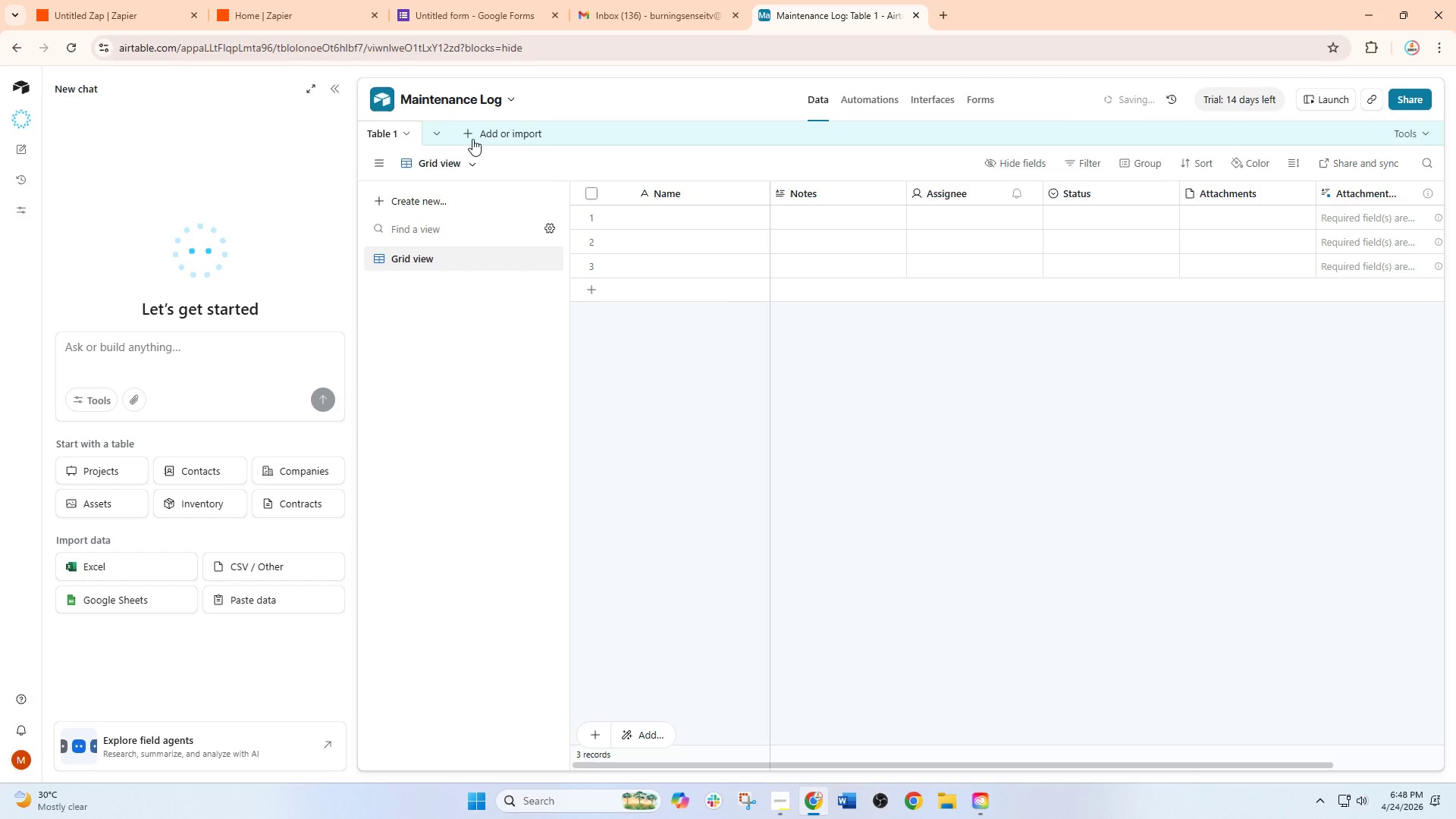 
left_click([385, 132])
 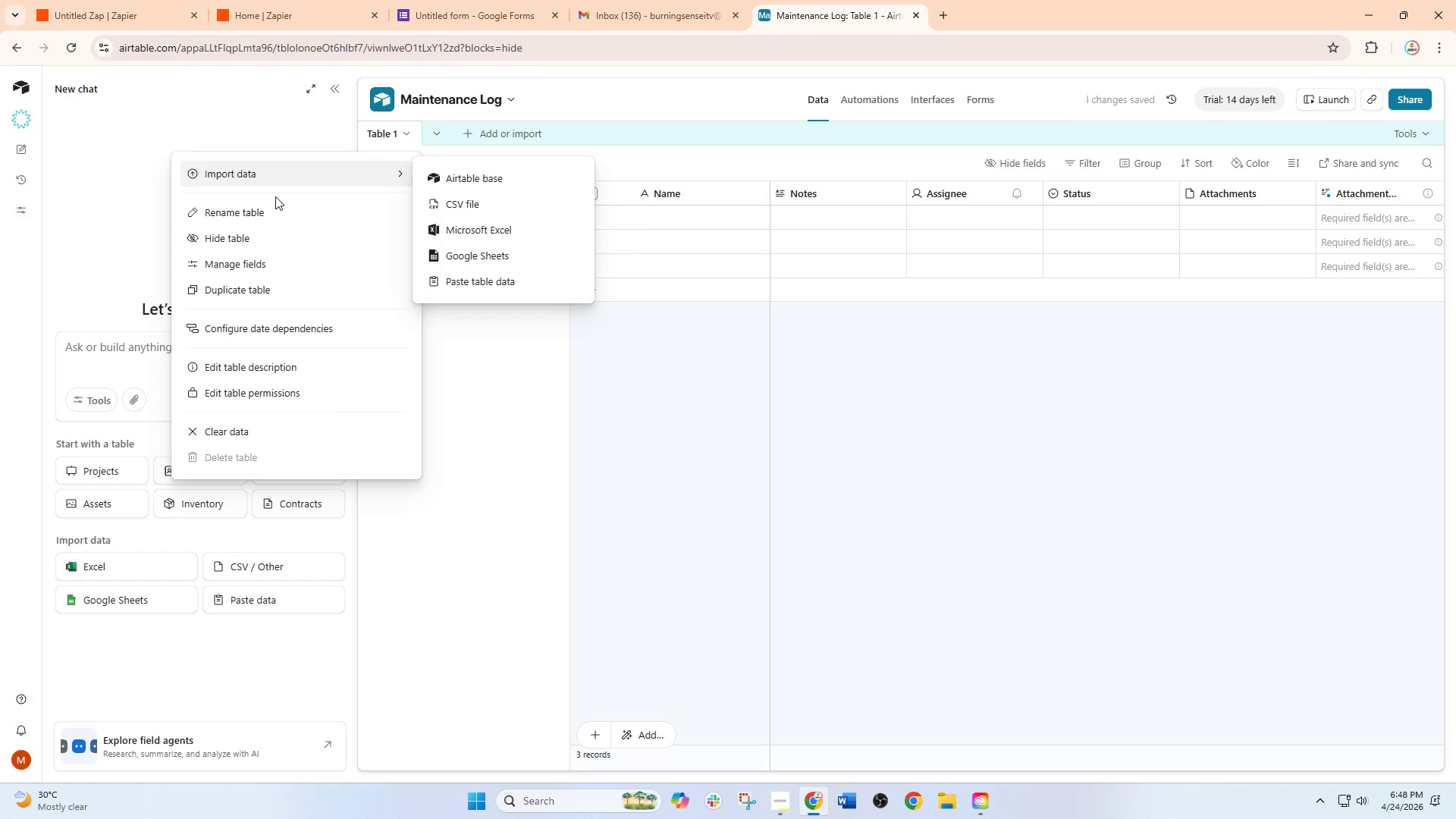 
left_click([267, 219])
 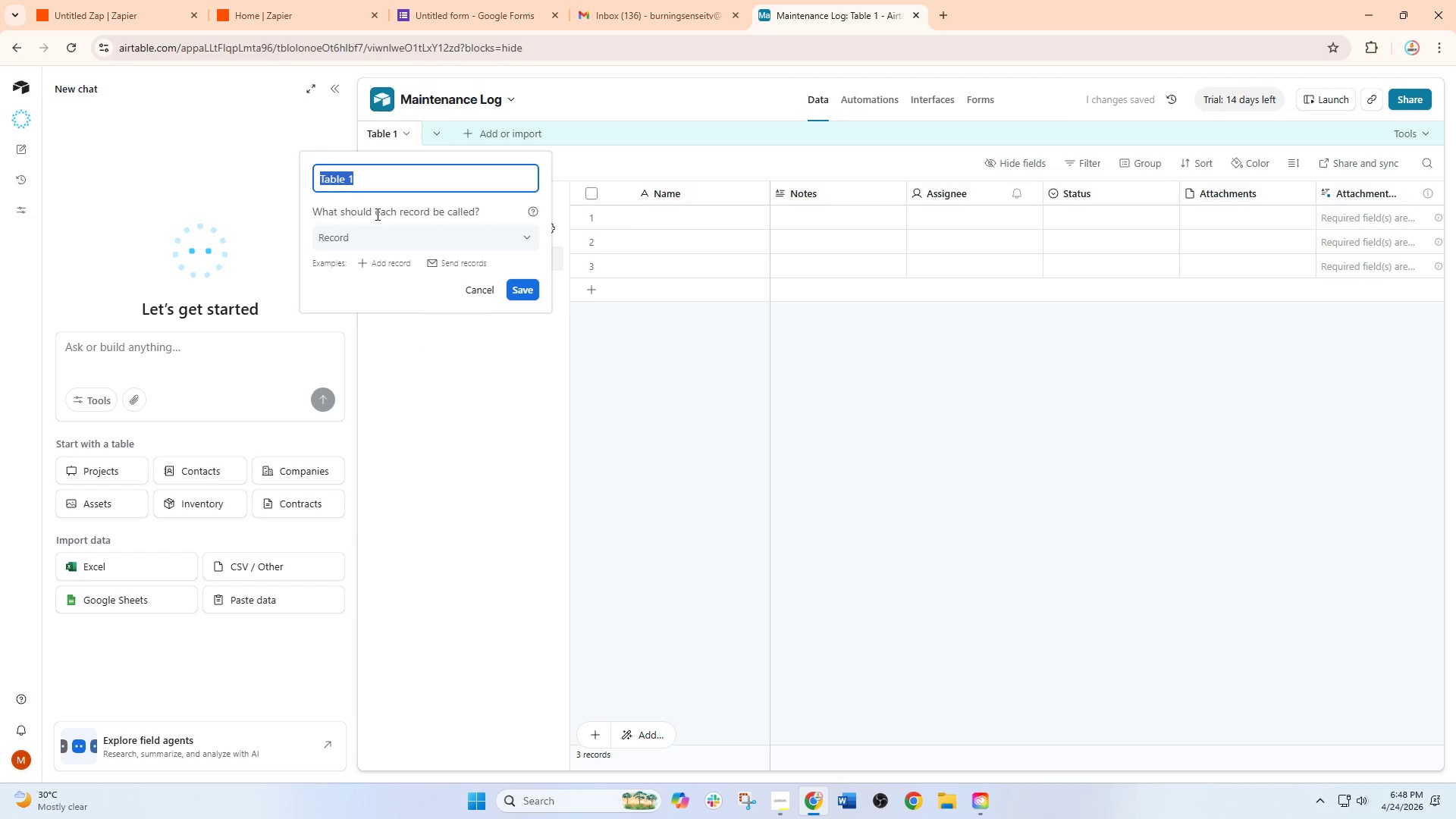 
type(Critical Dma)
key(Backspace)
key(Backspace)
type(amage Reports)
 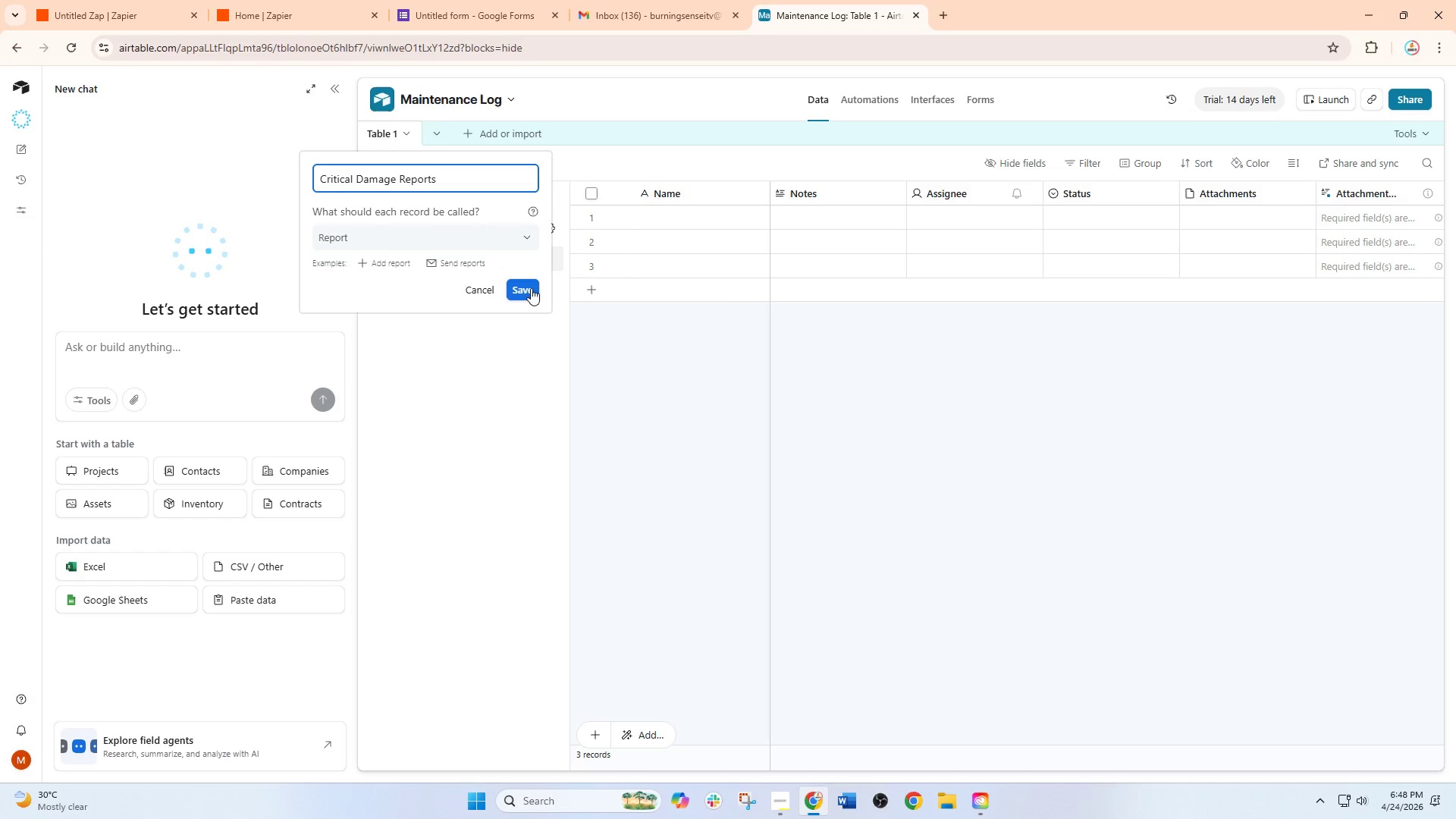 
left_click([531, 288])
 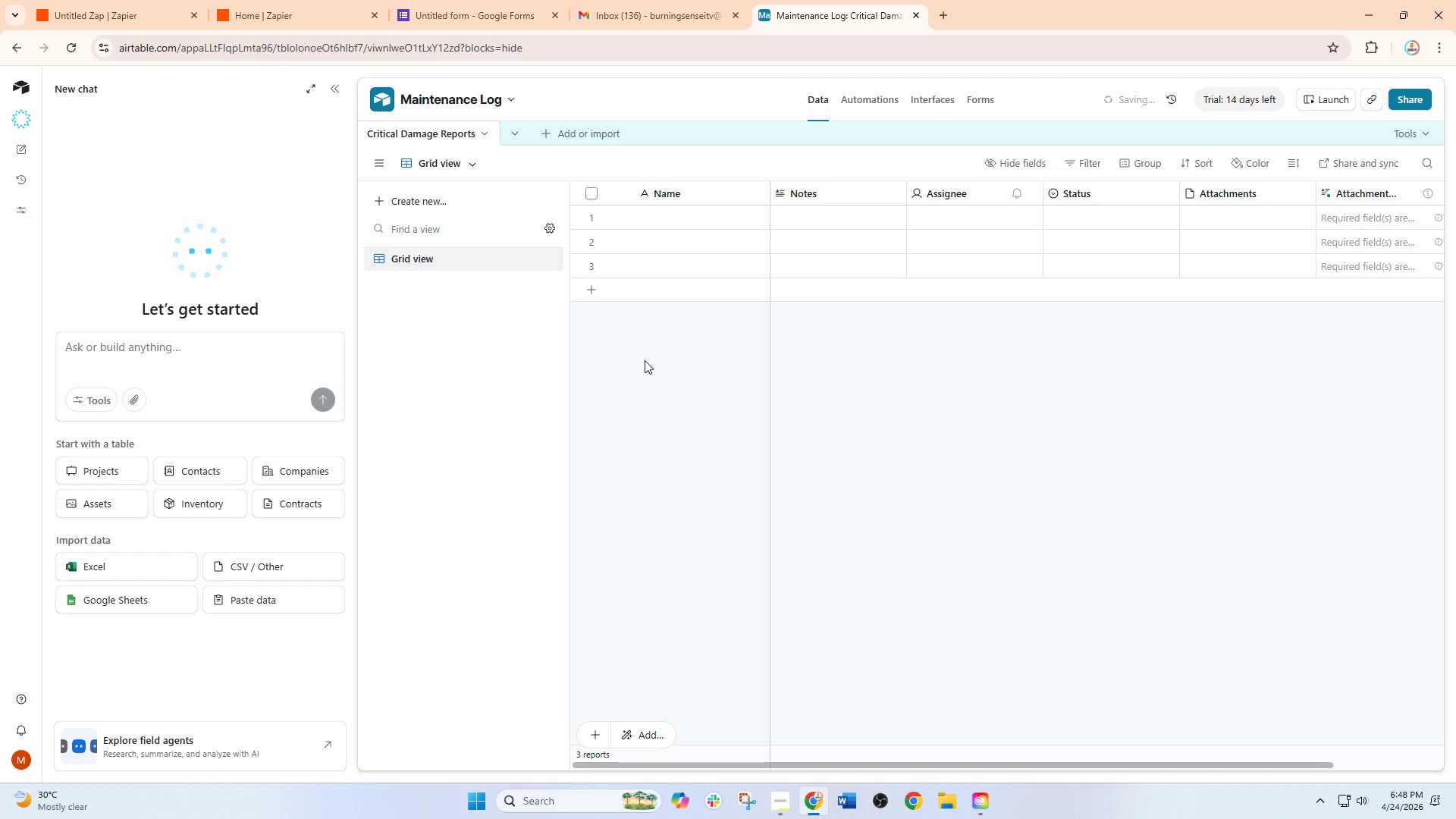 
left_click_drag(start_coordinate=[645, 360], to_coordinate=[555, 362])
 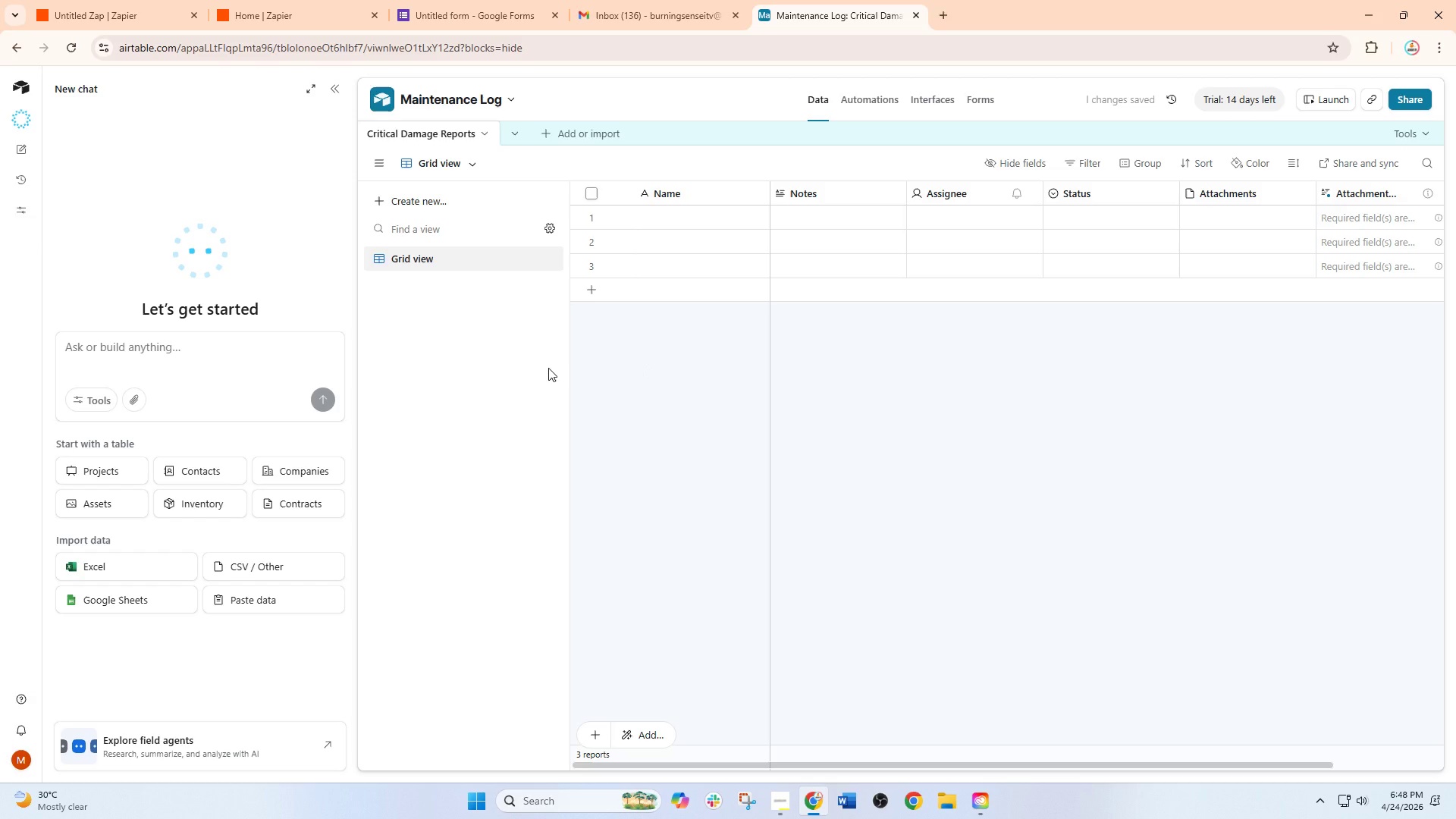 
wait(8.55)
 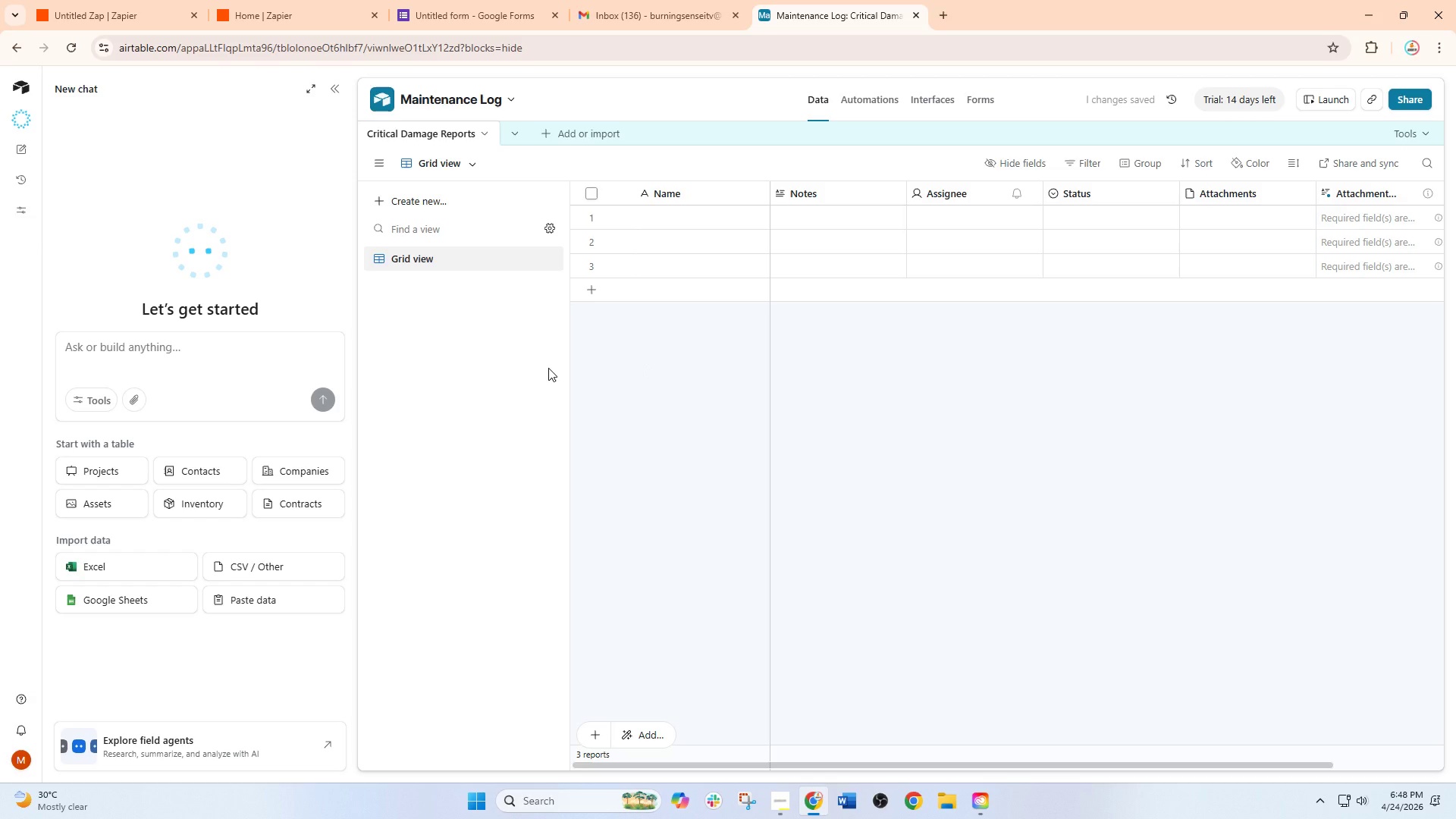 
left_click([706, 193])
 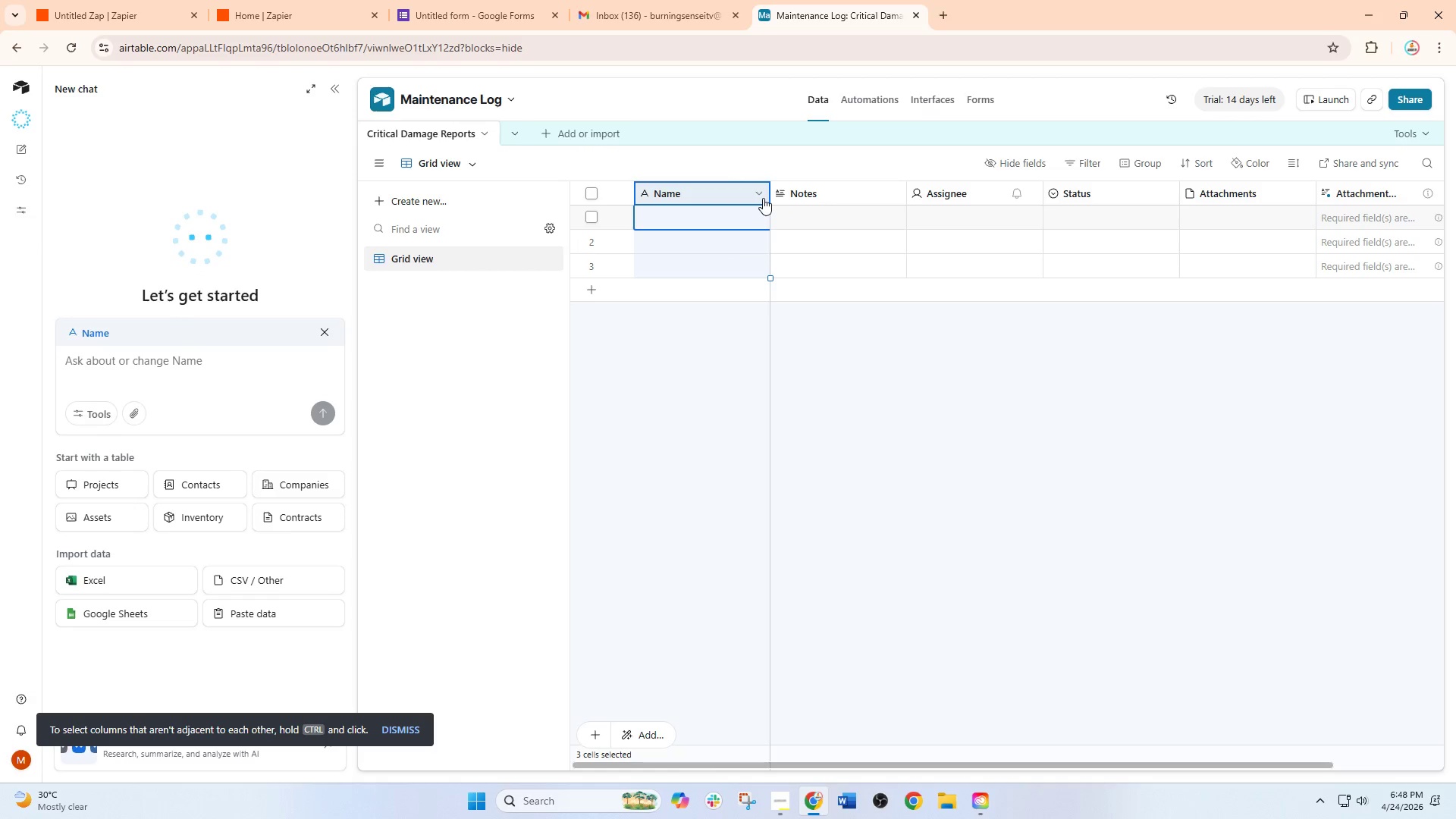 
left_click([763, 198])
 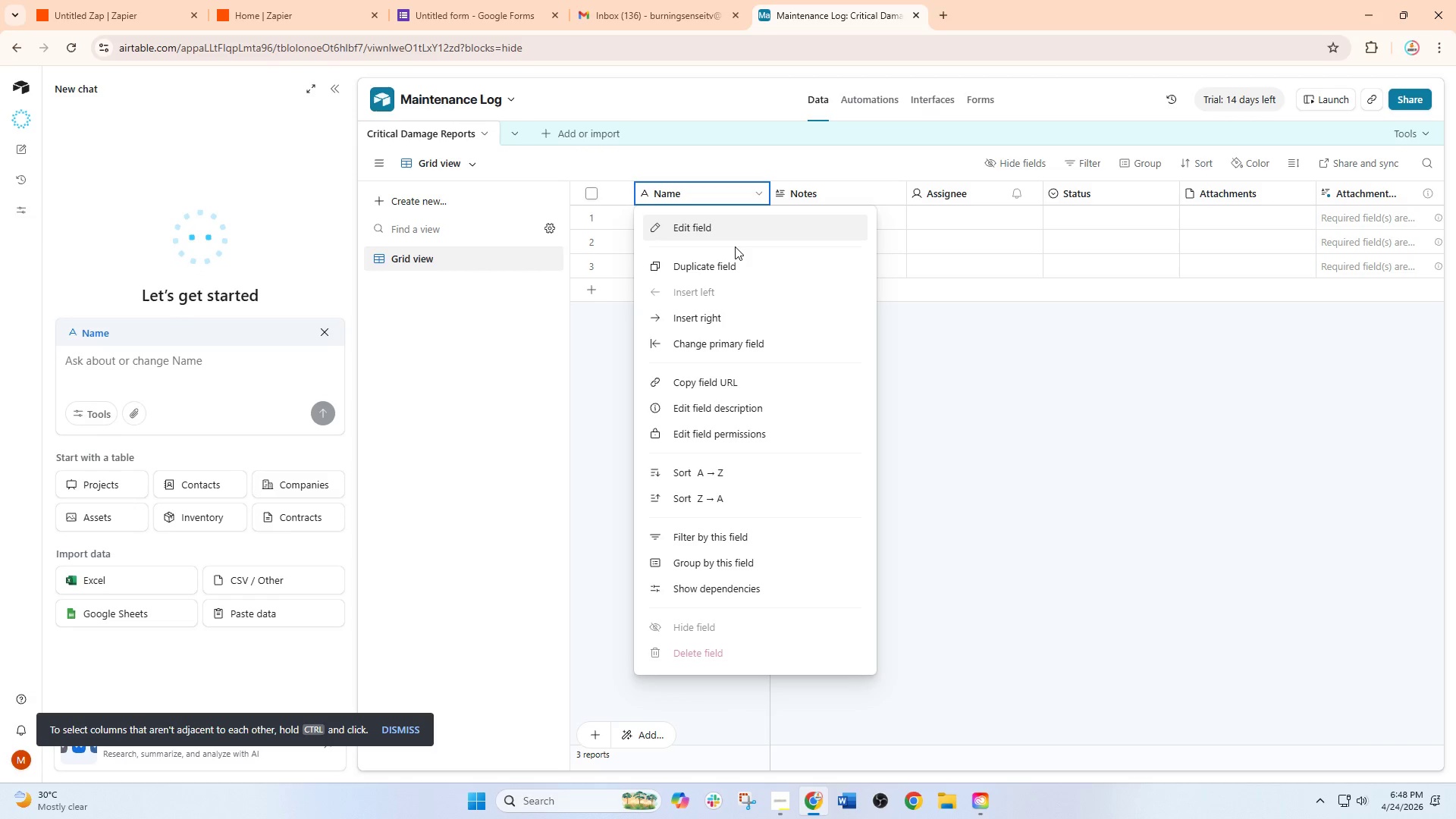 
left_click([729, 243])
 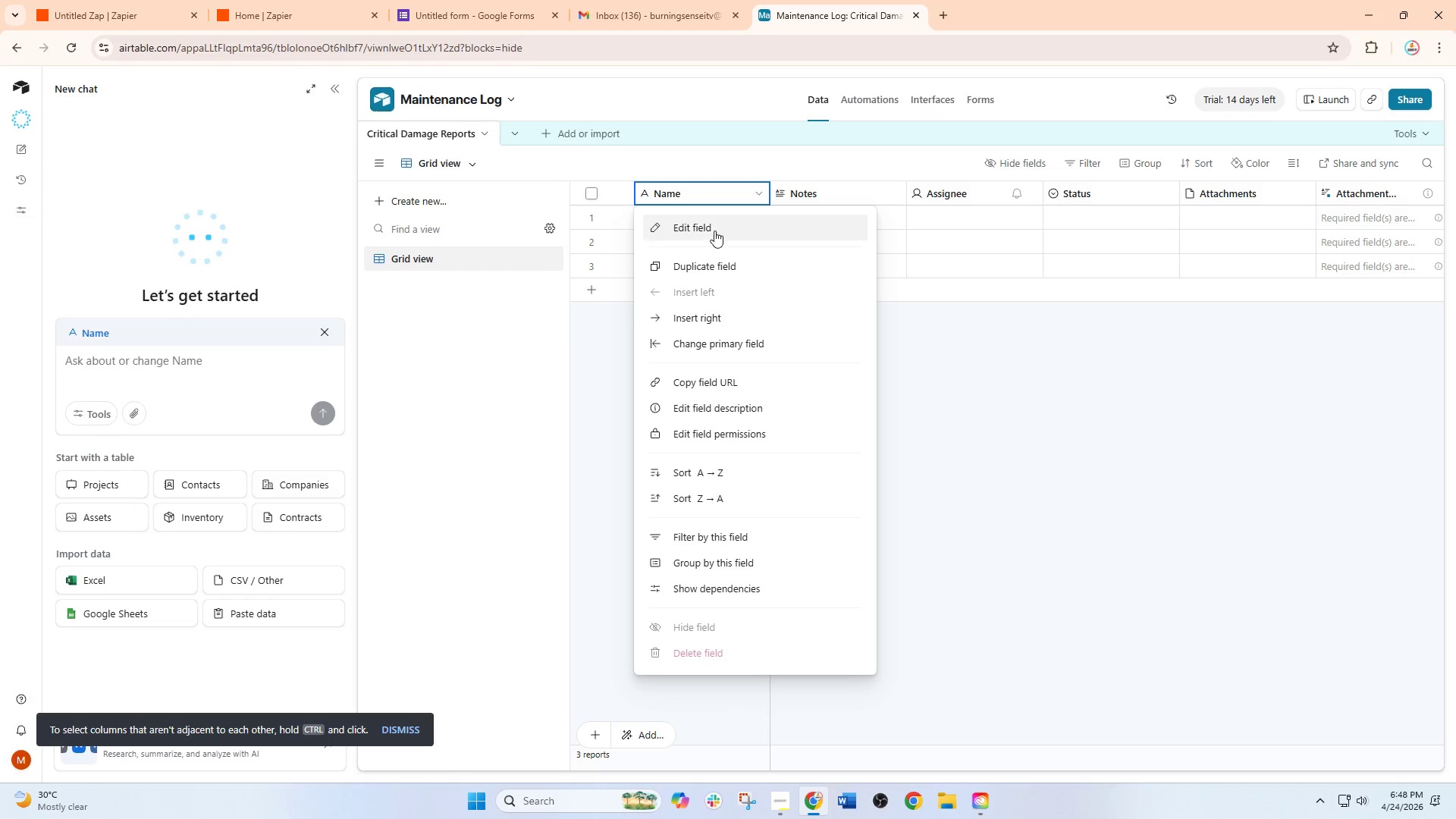 
left_click([710, 228])
 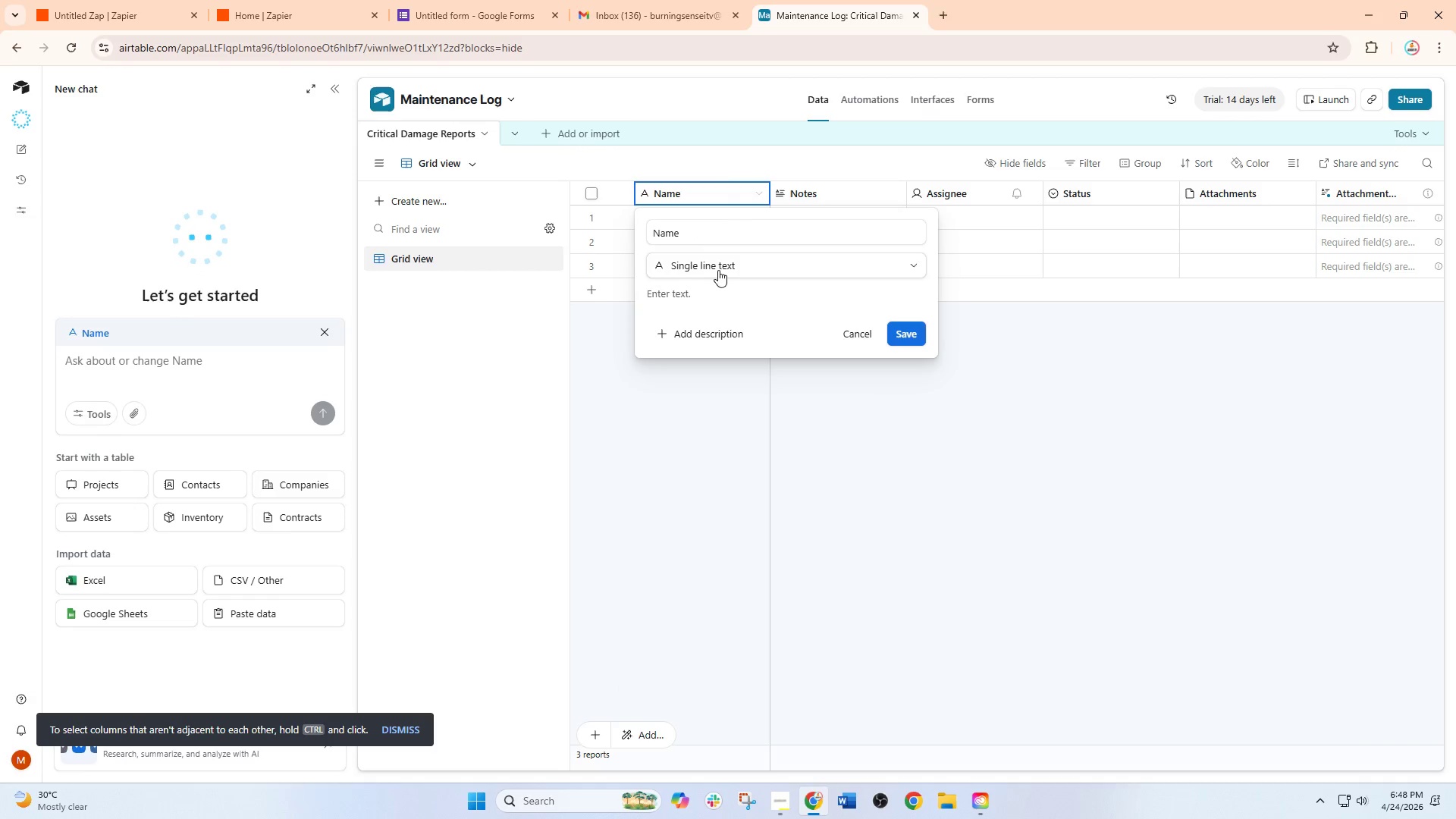 
left_click([694, 240])
 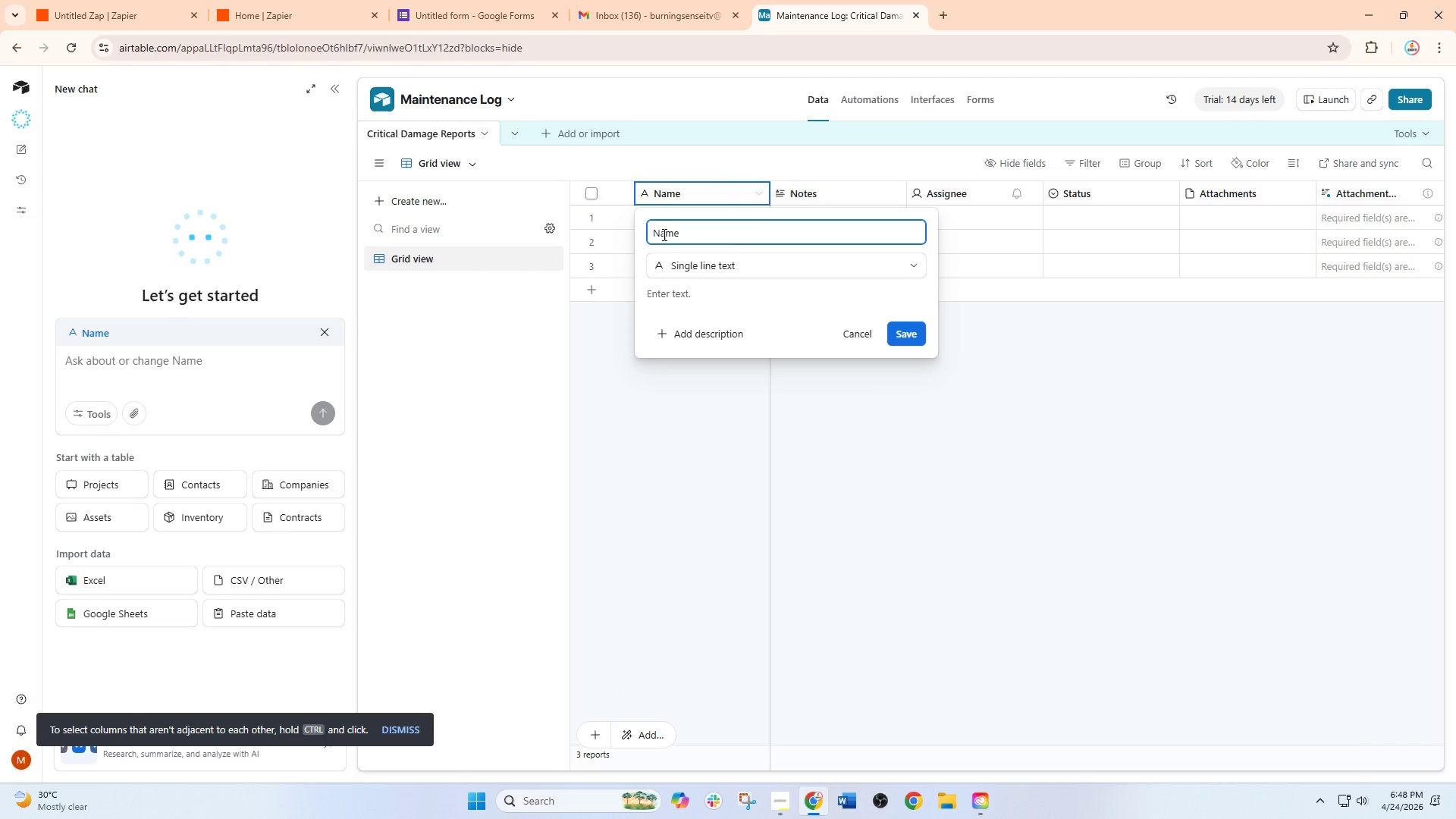 
left_click([651, 235])
 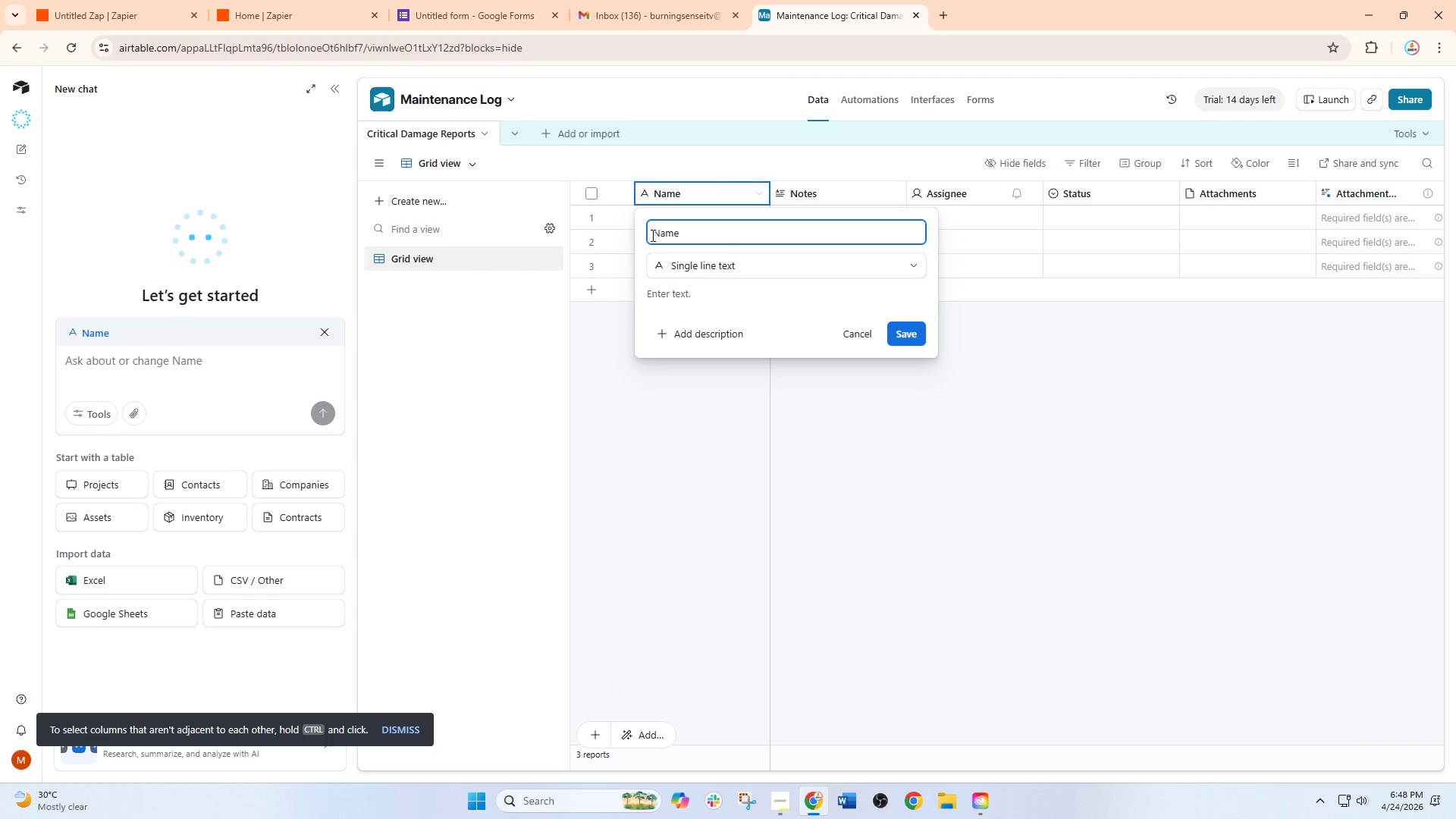 
type(Performer )
 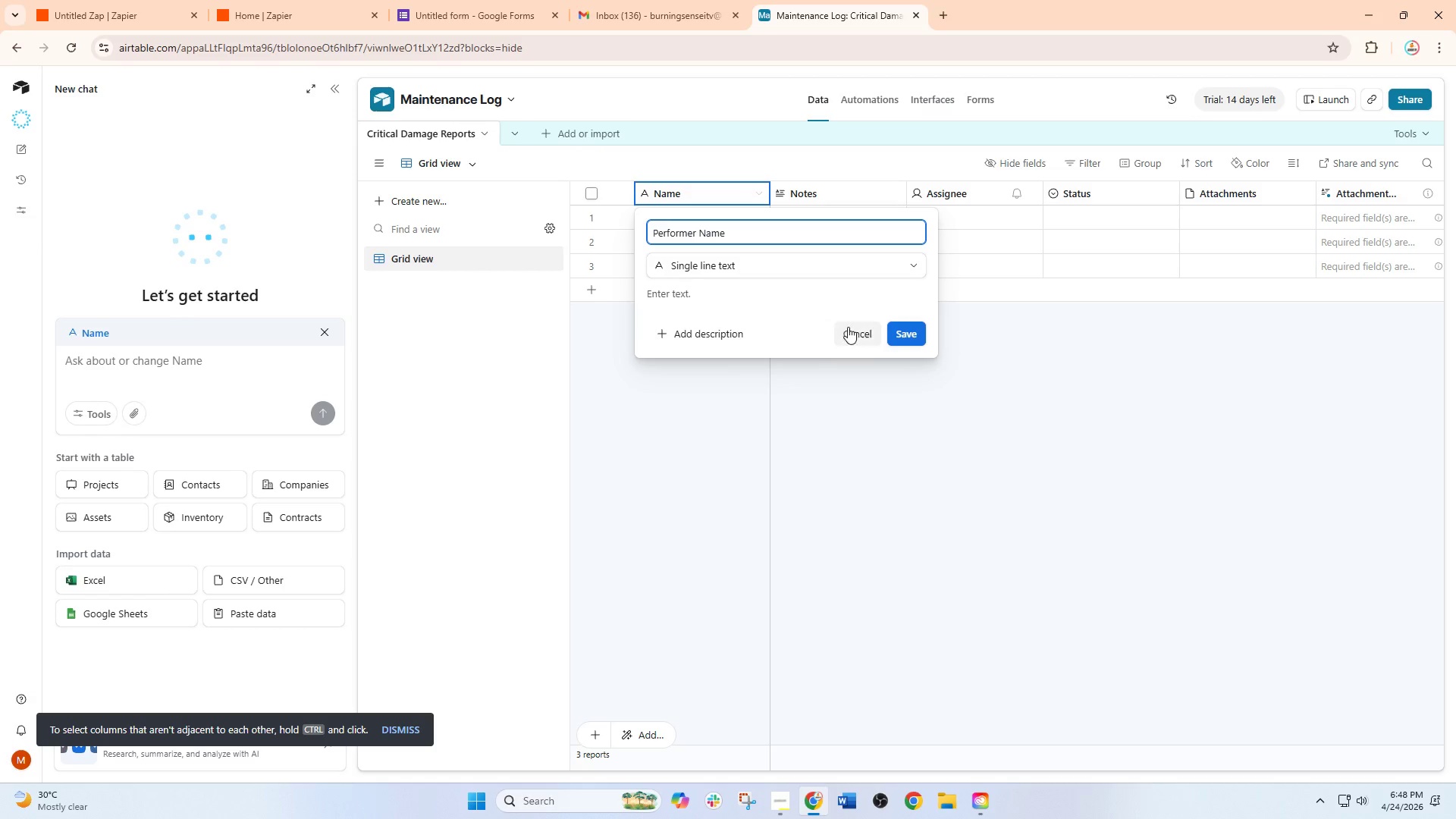 
left_click([921, 331])
 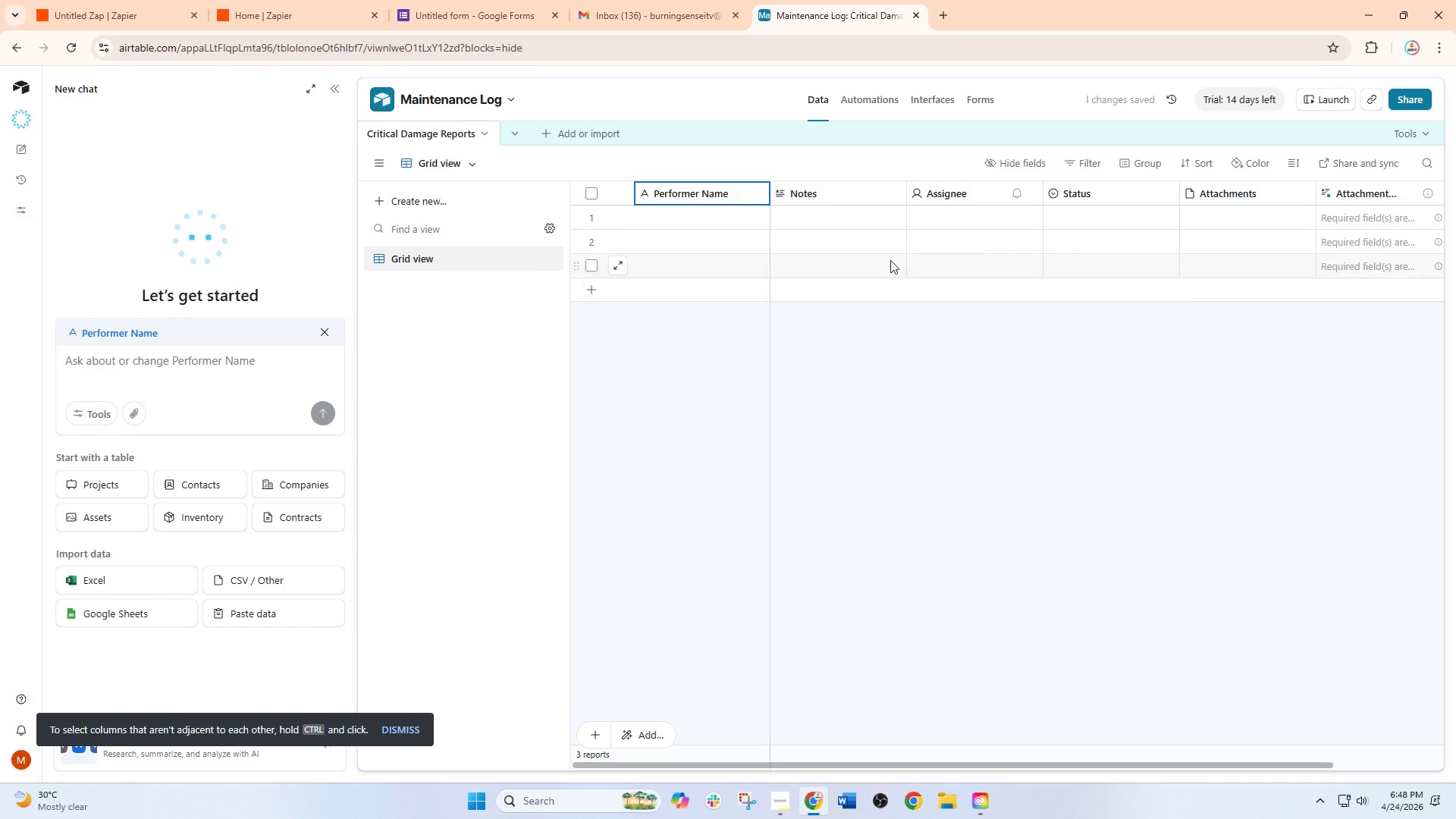 
left_click([899, 194])
 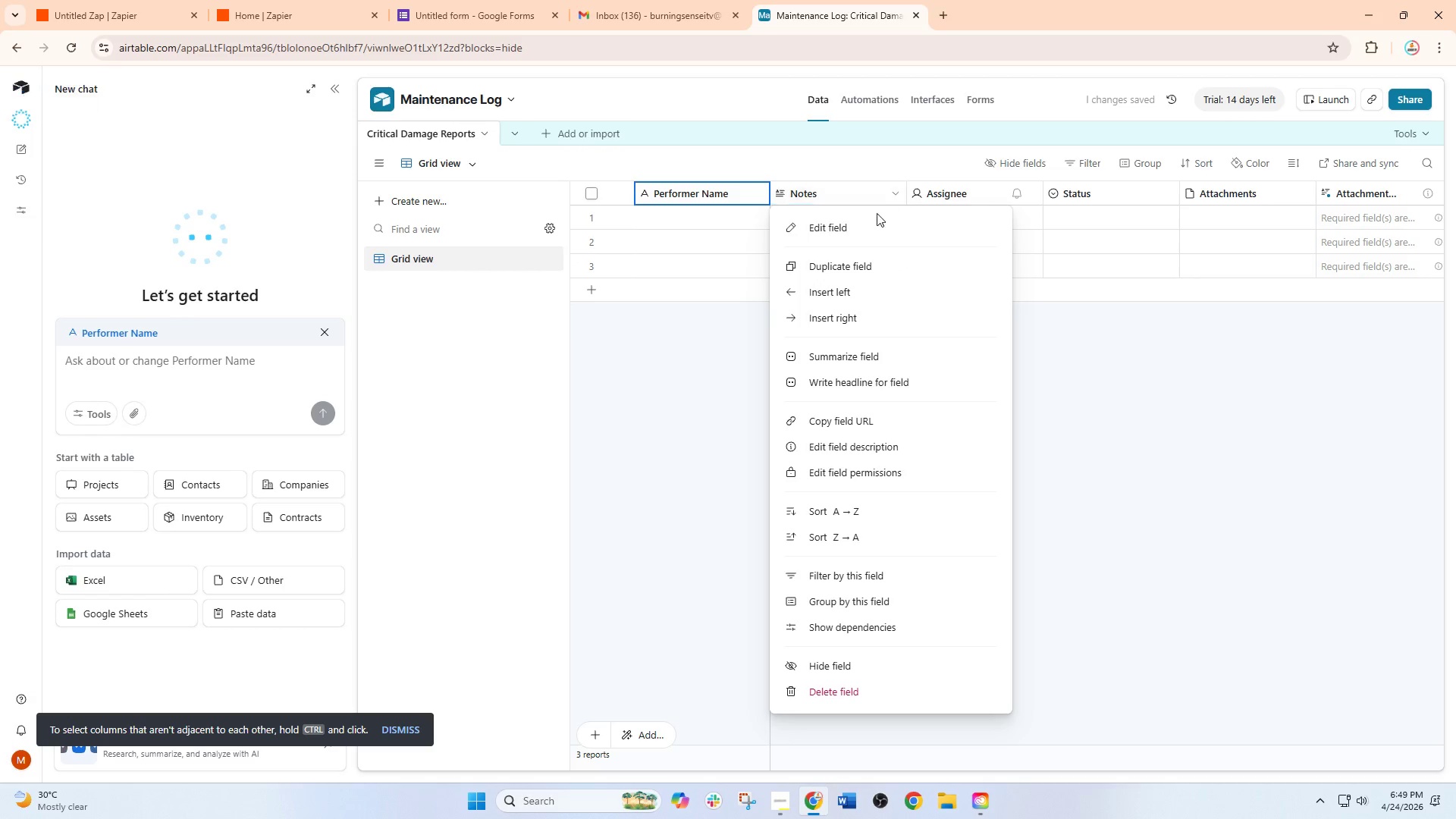 
left_click([868, 224])
 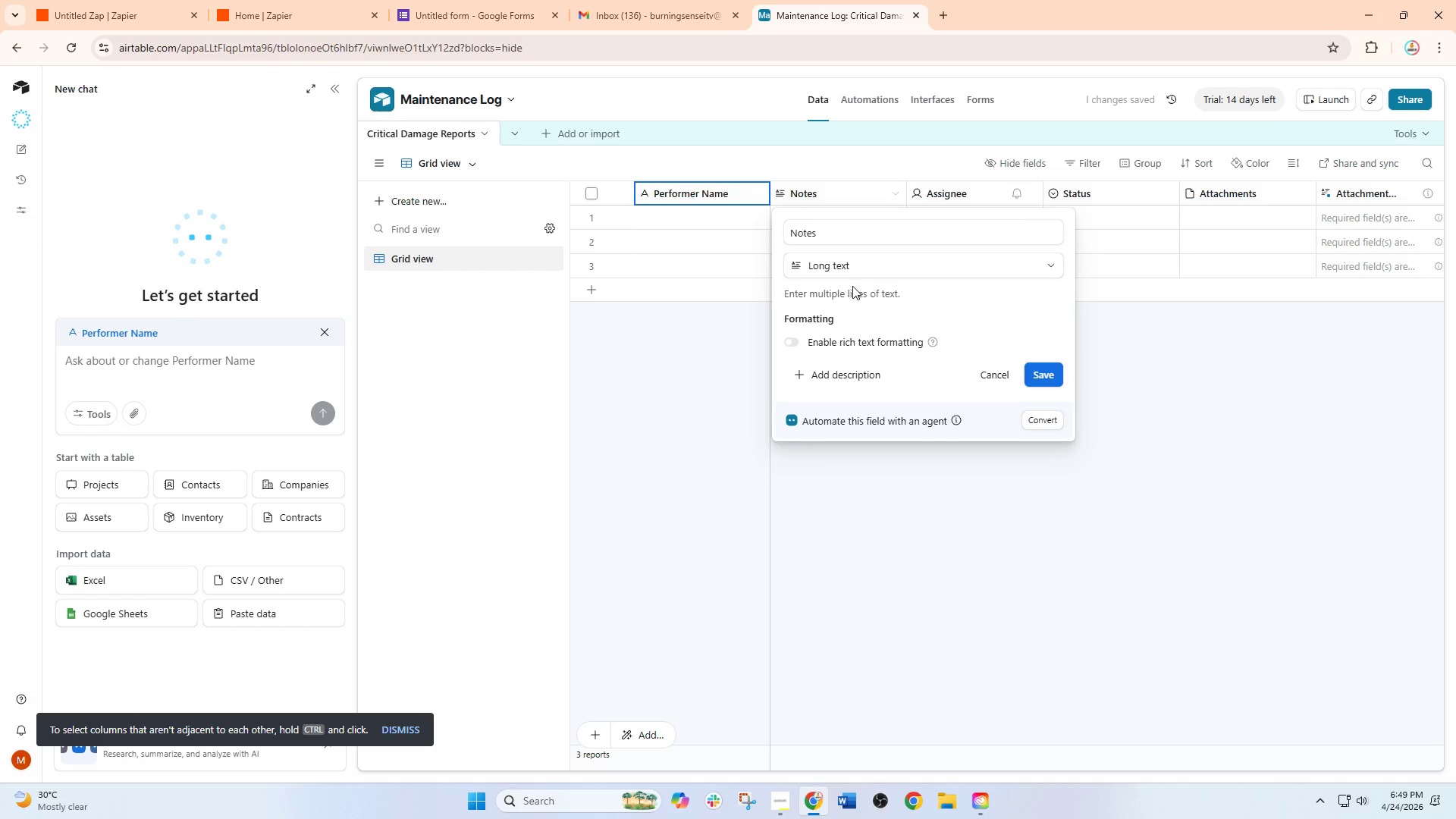 
left_click([883, 266])
 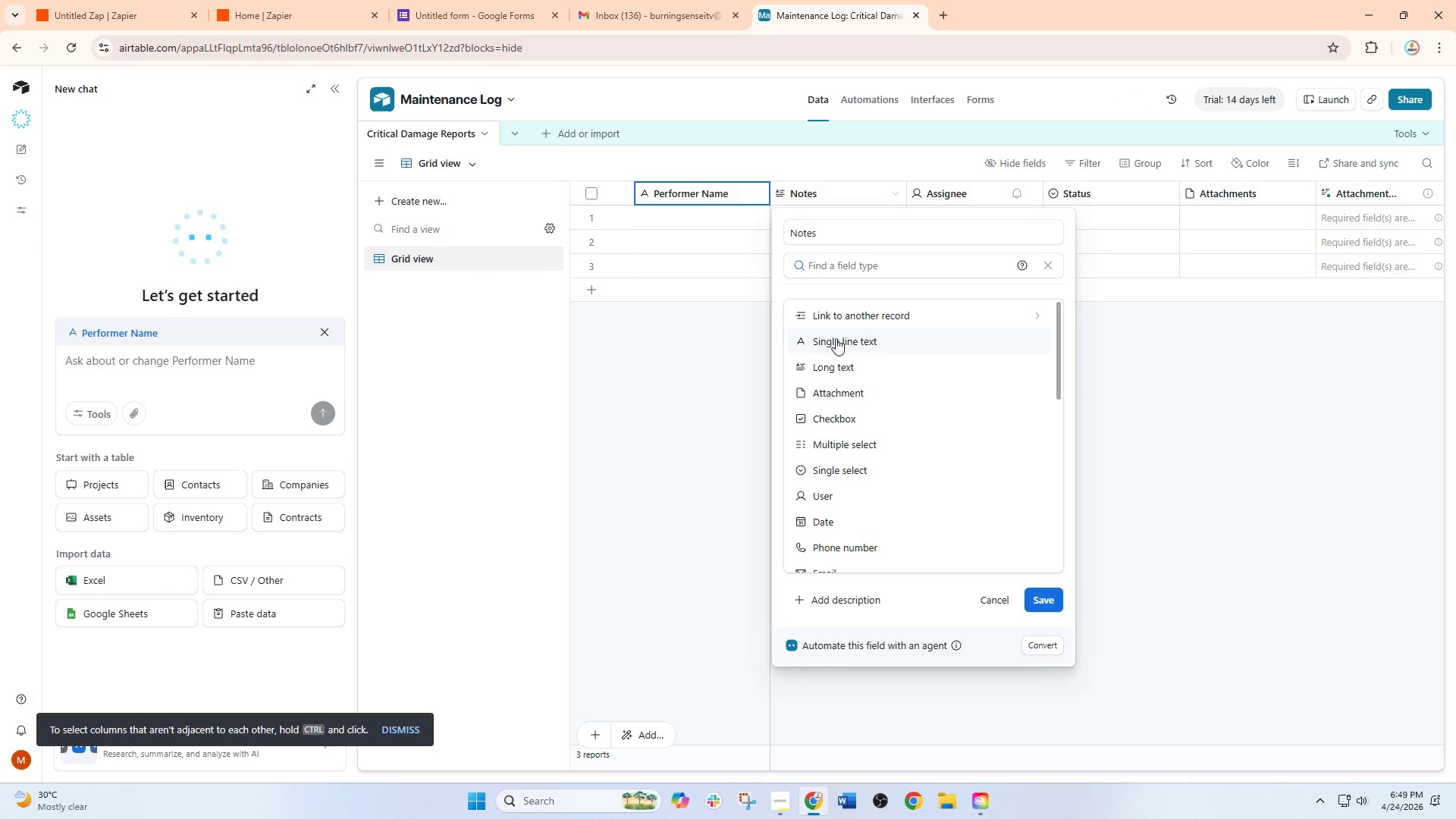 
left_click([836, 343])
 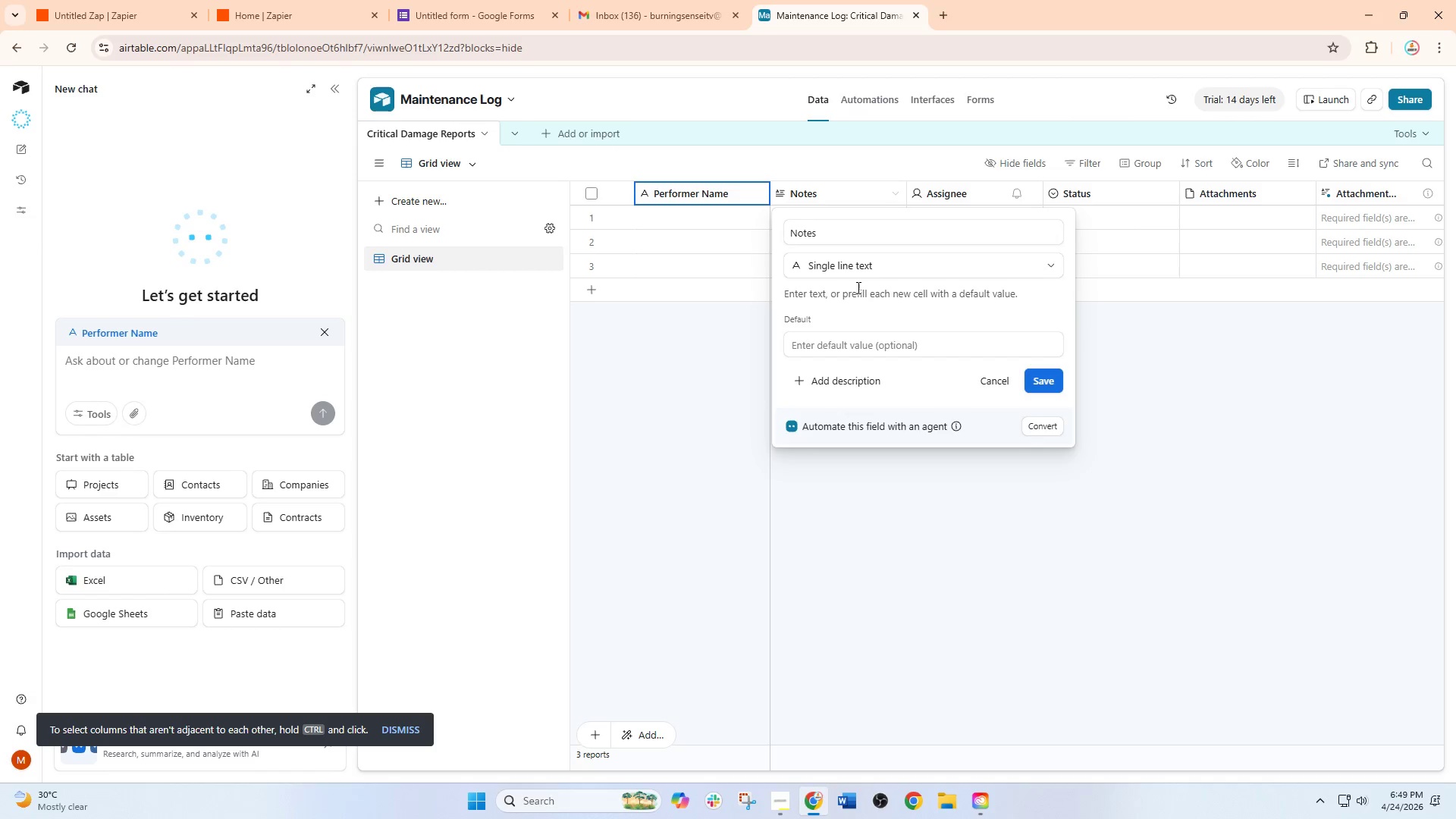 
left_click_drag(start_coordinate=[829, 221], to_coordinate=[731, 221])
 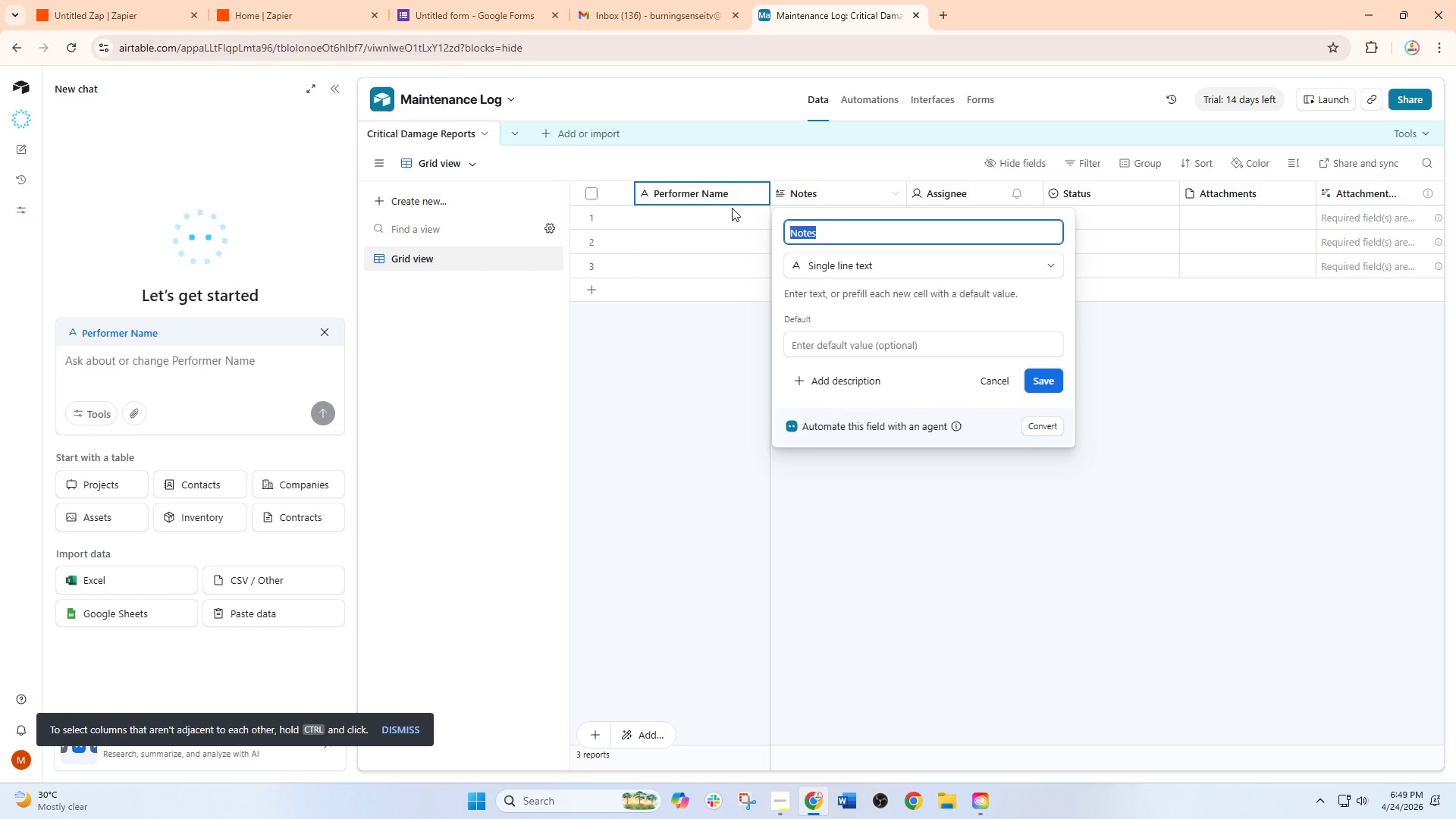 
type(Event ID)
 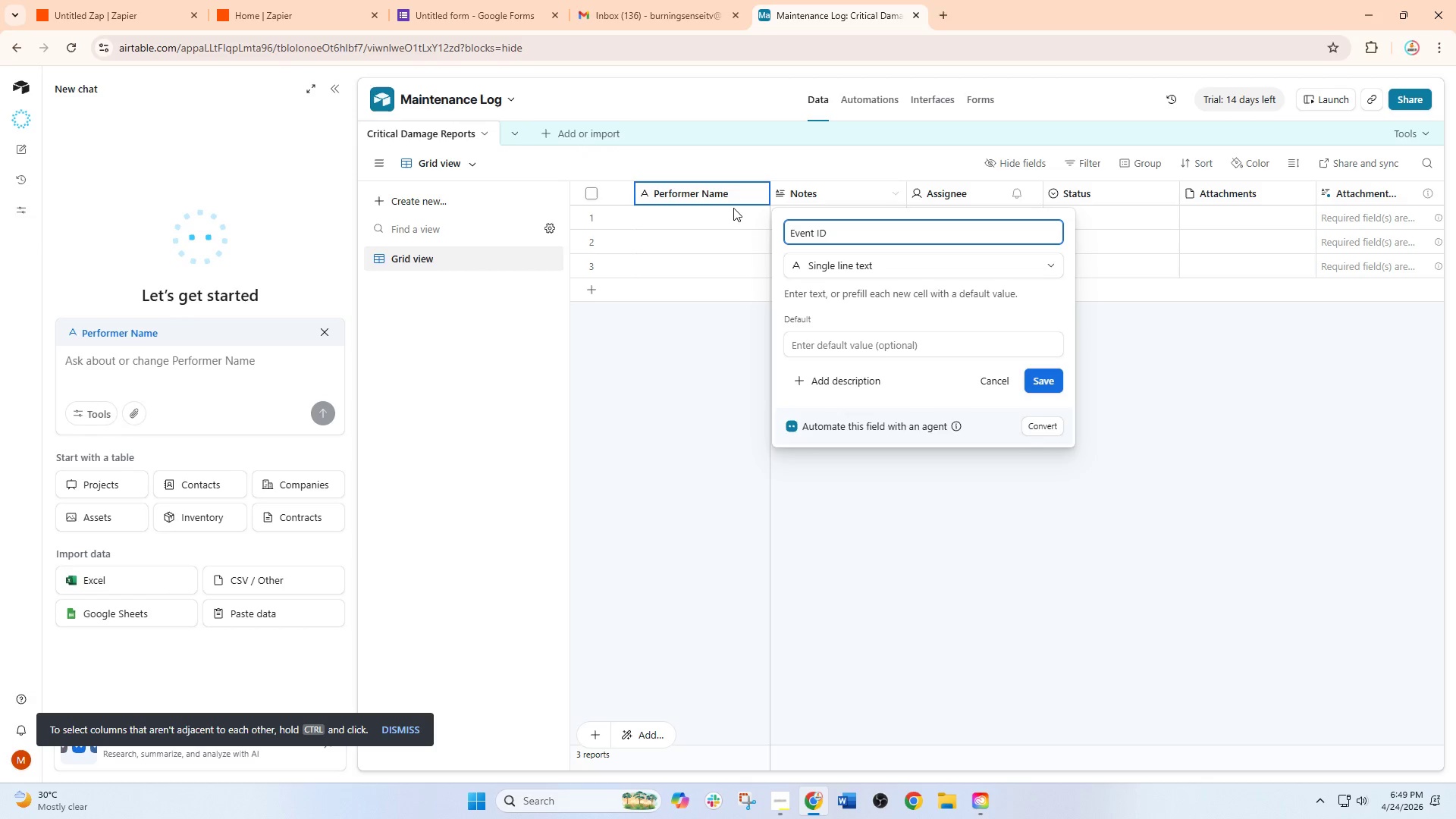 
left_click([1040, 377])
 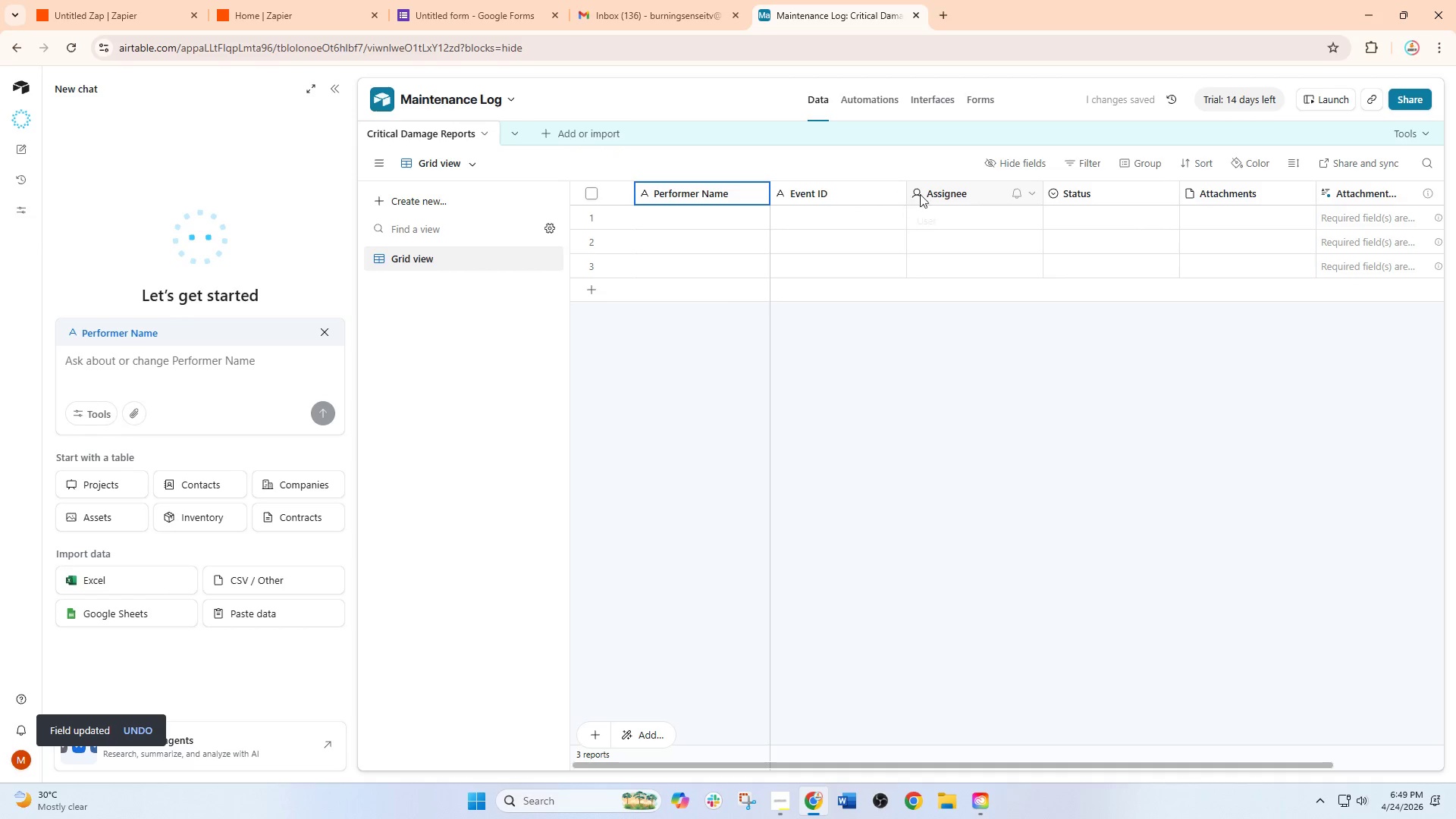 
left_click([984, 194])
 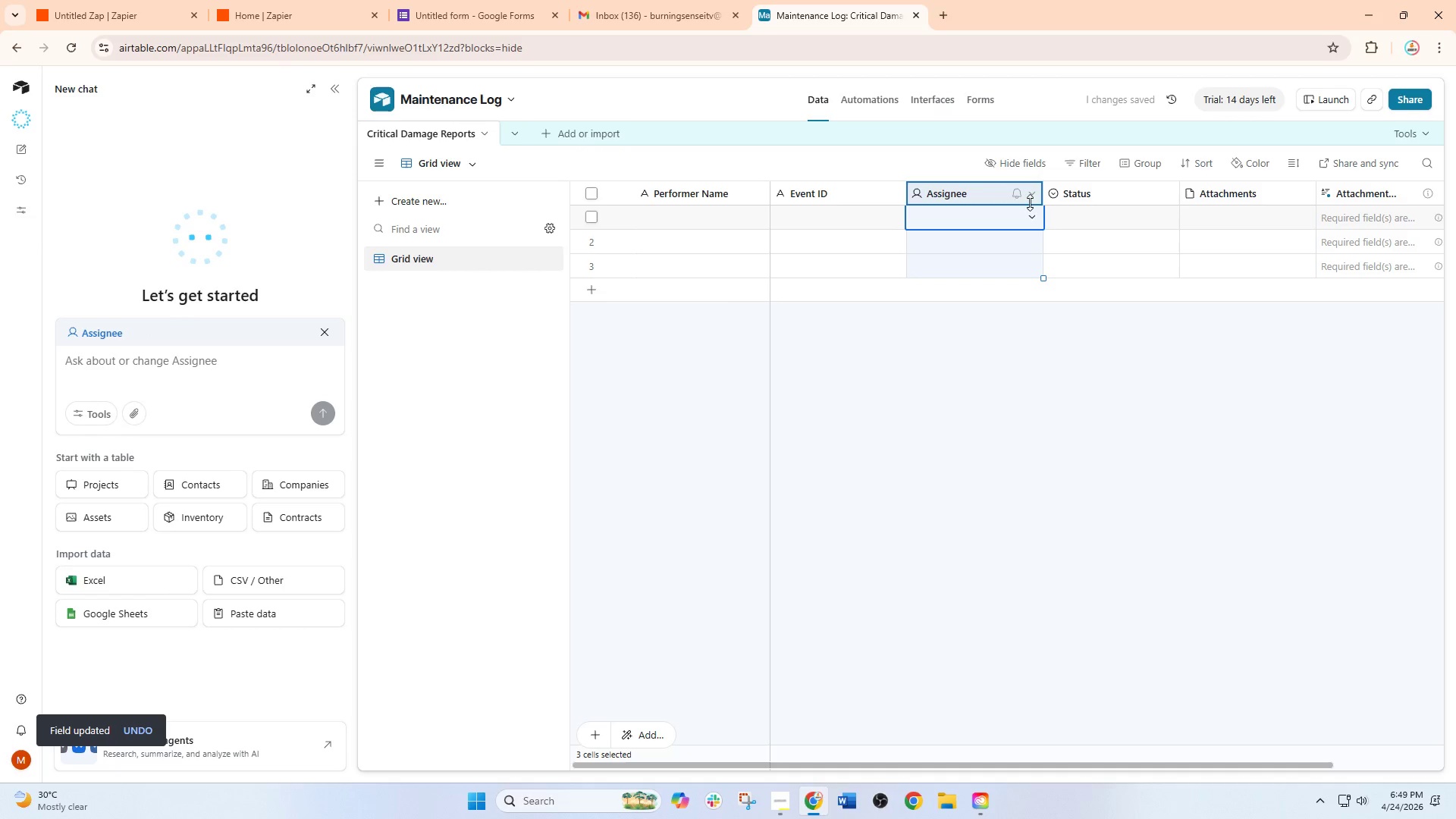 
left_click([1040, 193])
 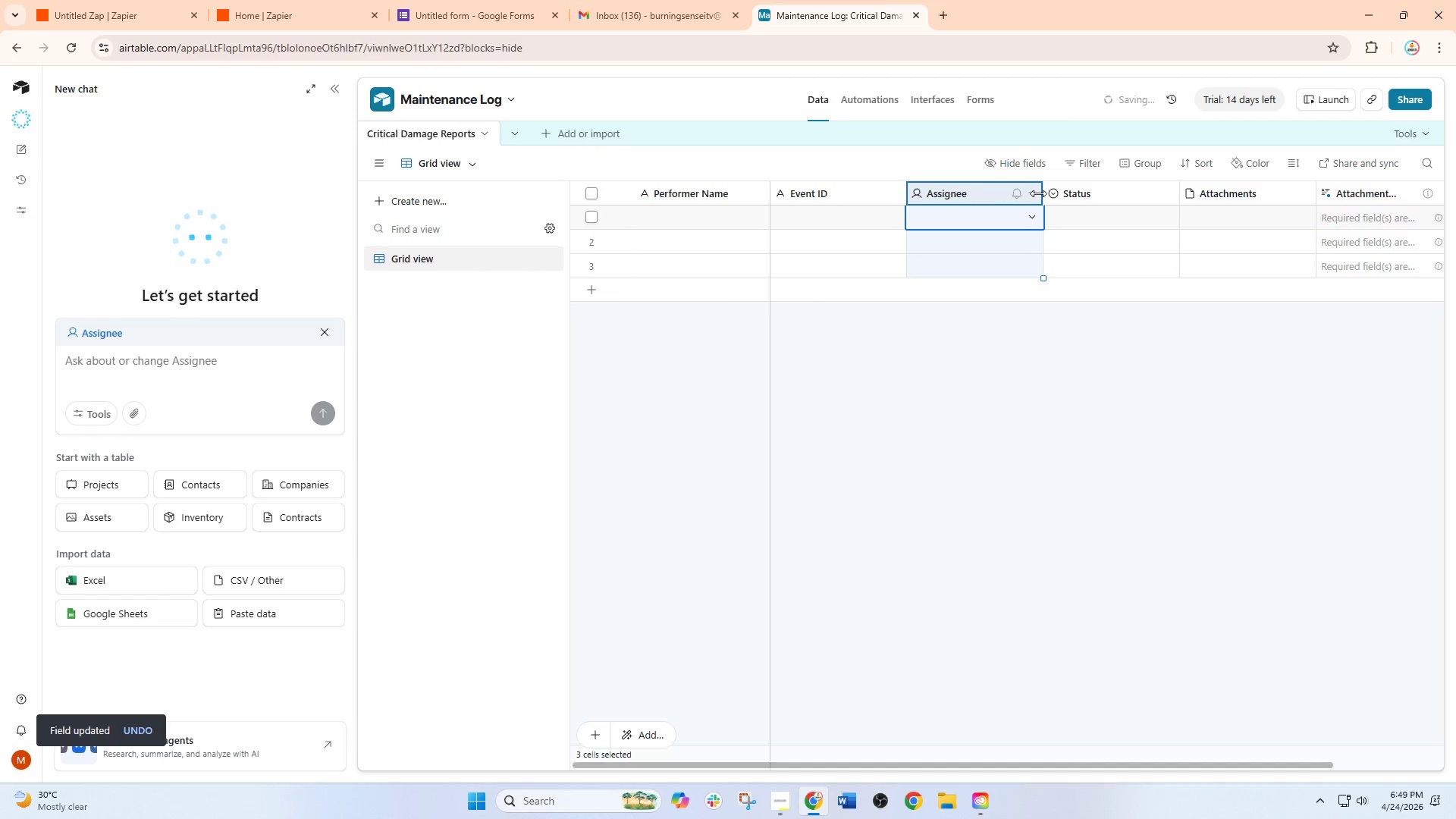 
left_click([1029, 193])
 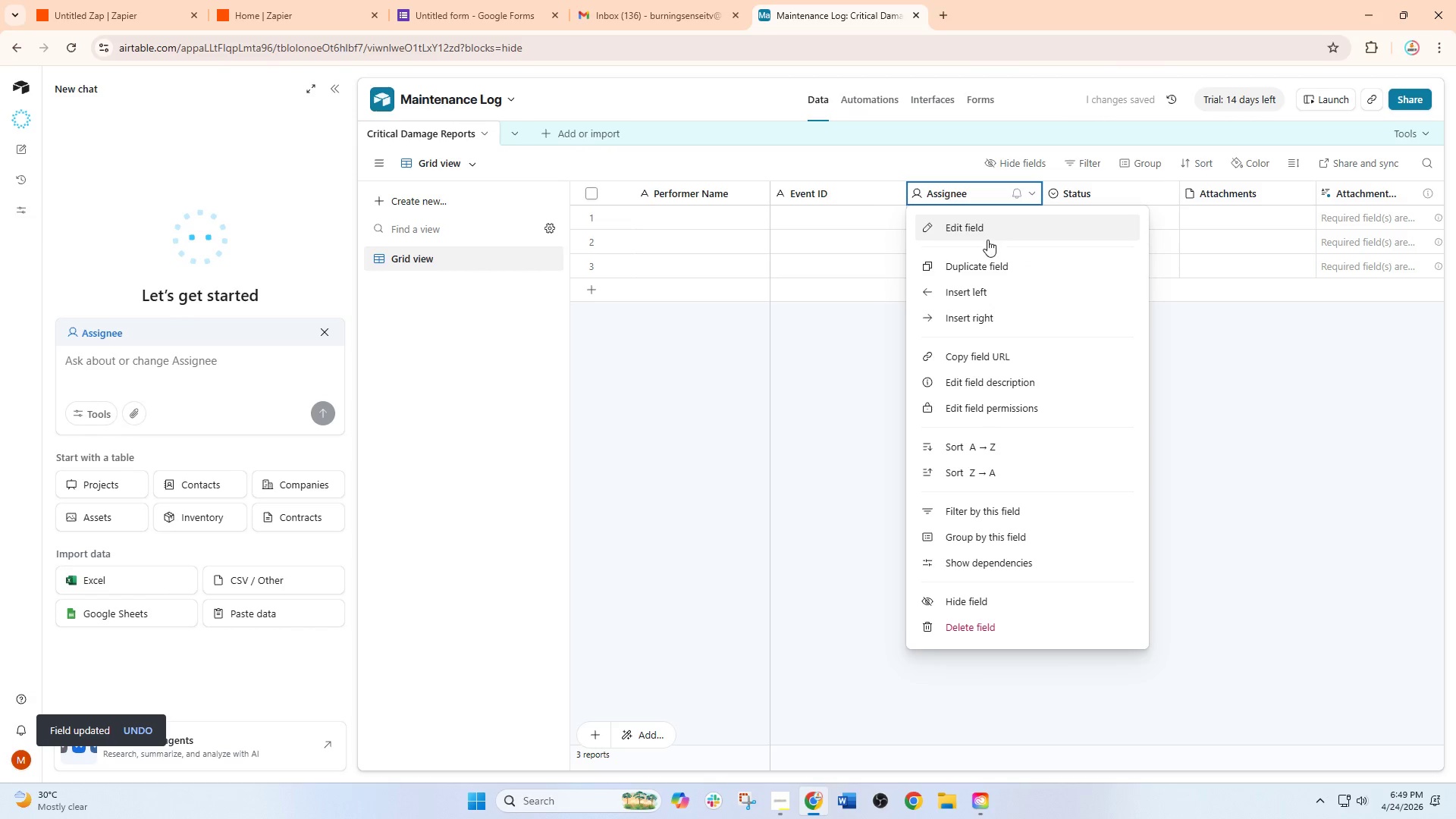 
left_click([987, 240])
 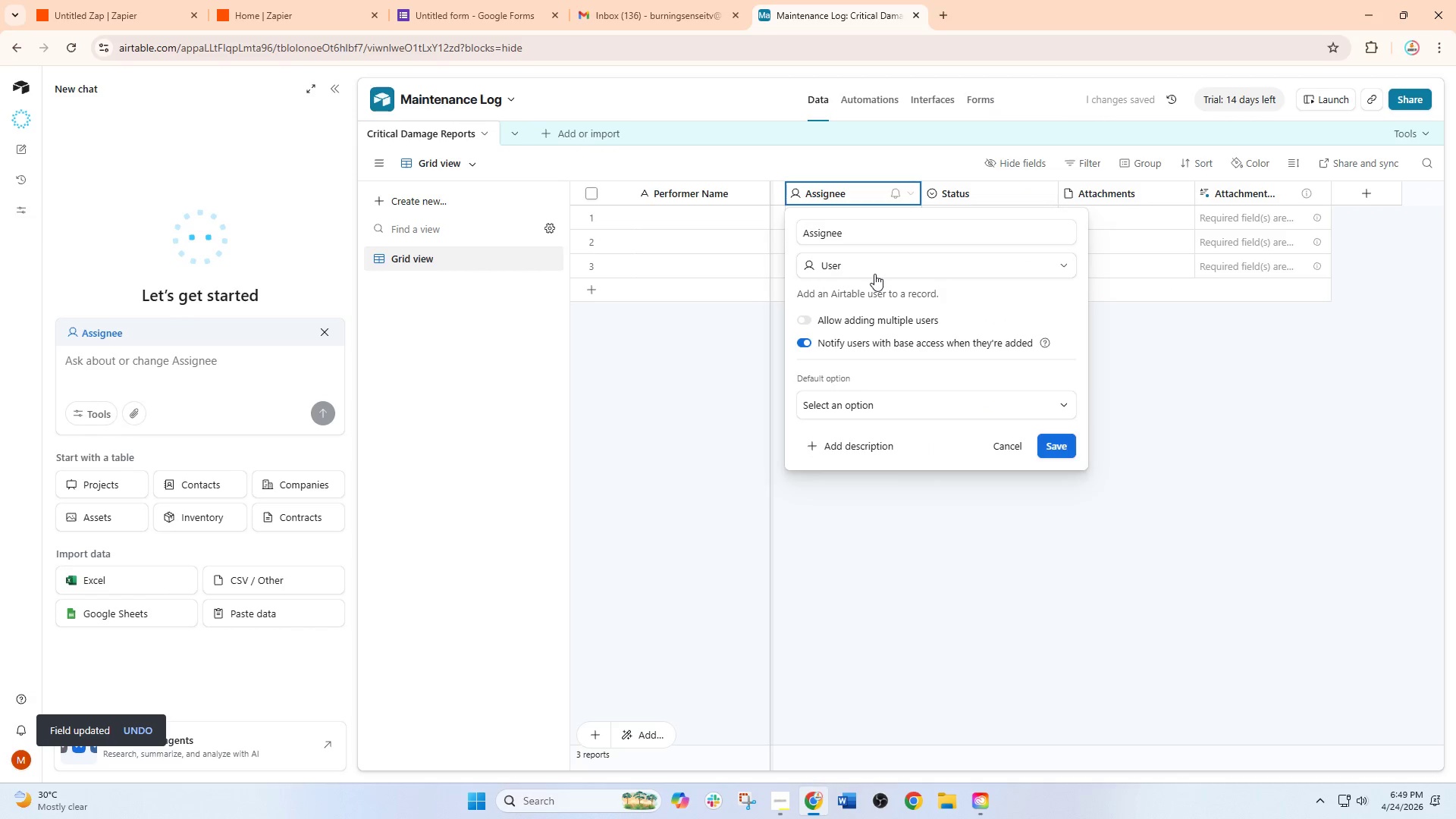 
left_click([874, 268])
 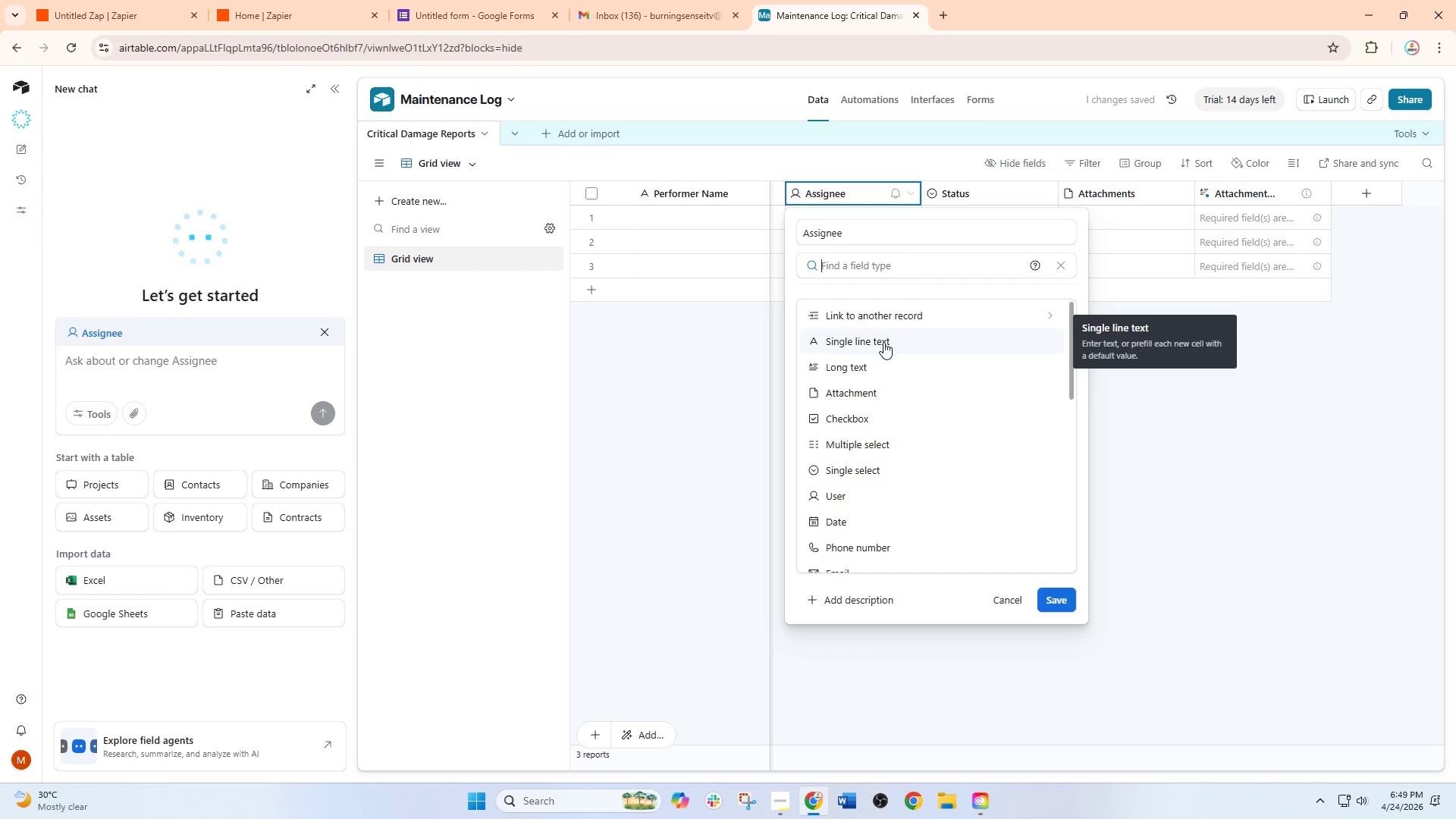 
left_click([871, 342])
 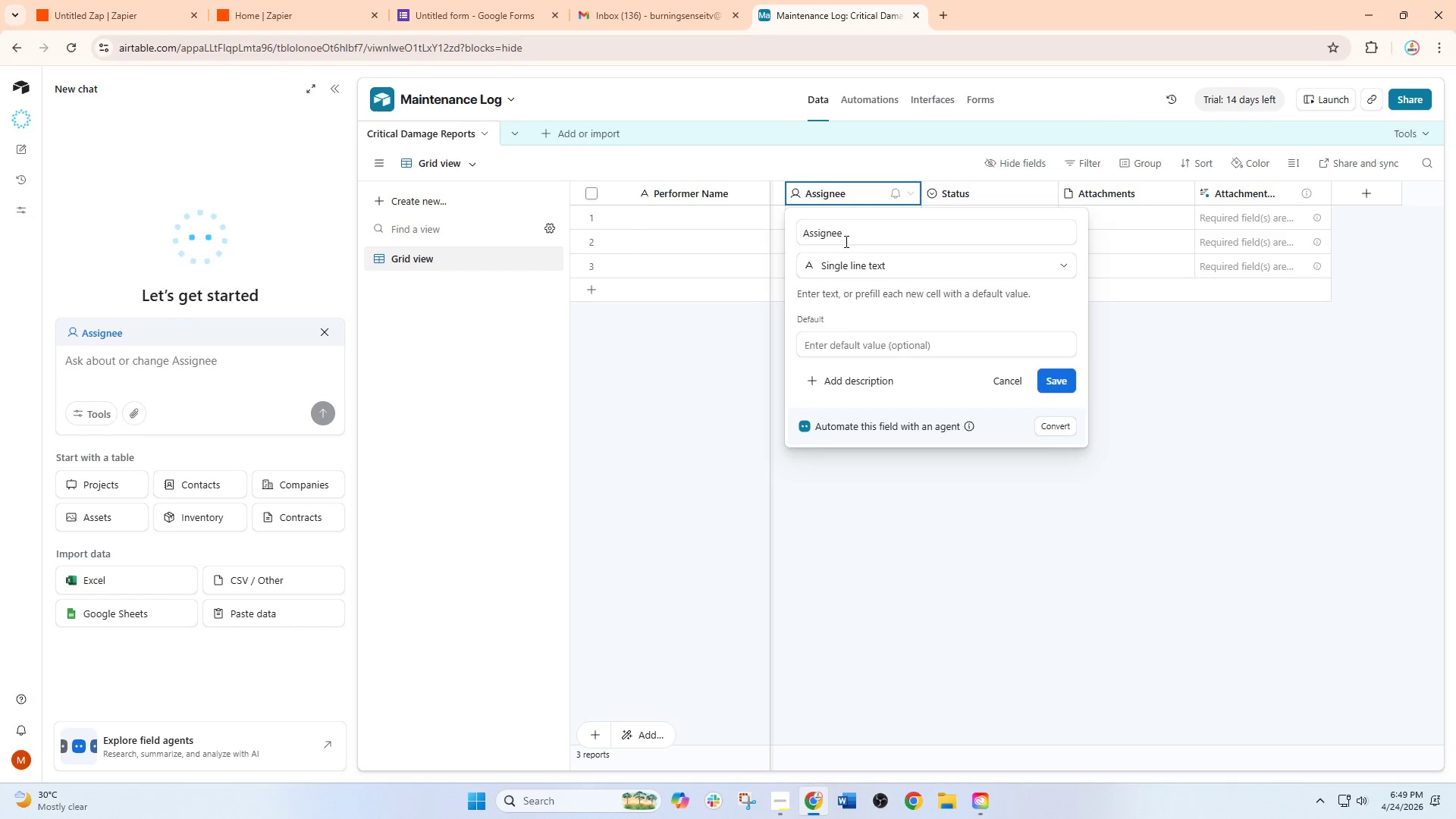 
left_click([844, 235])
 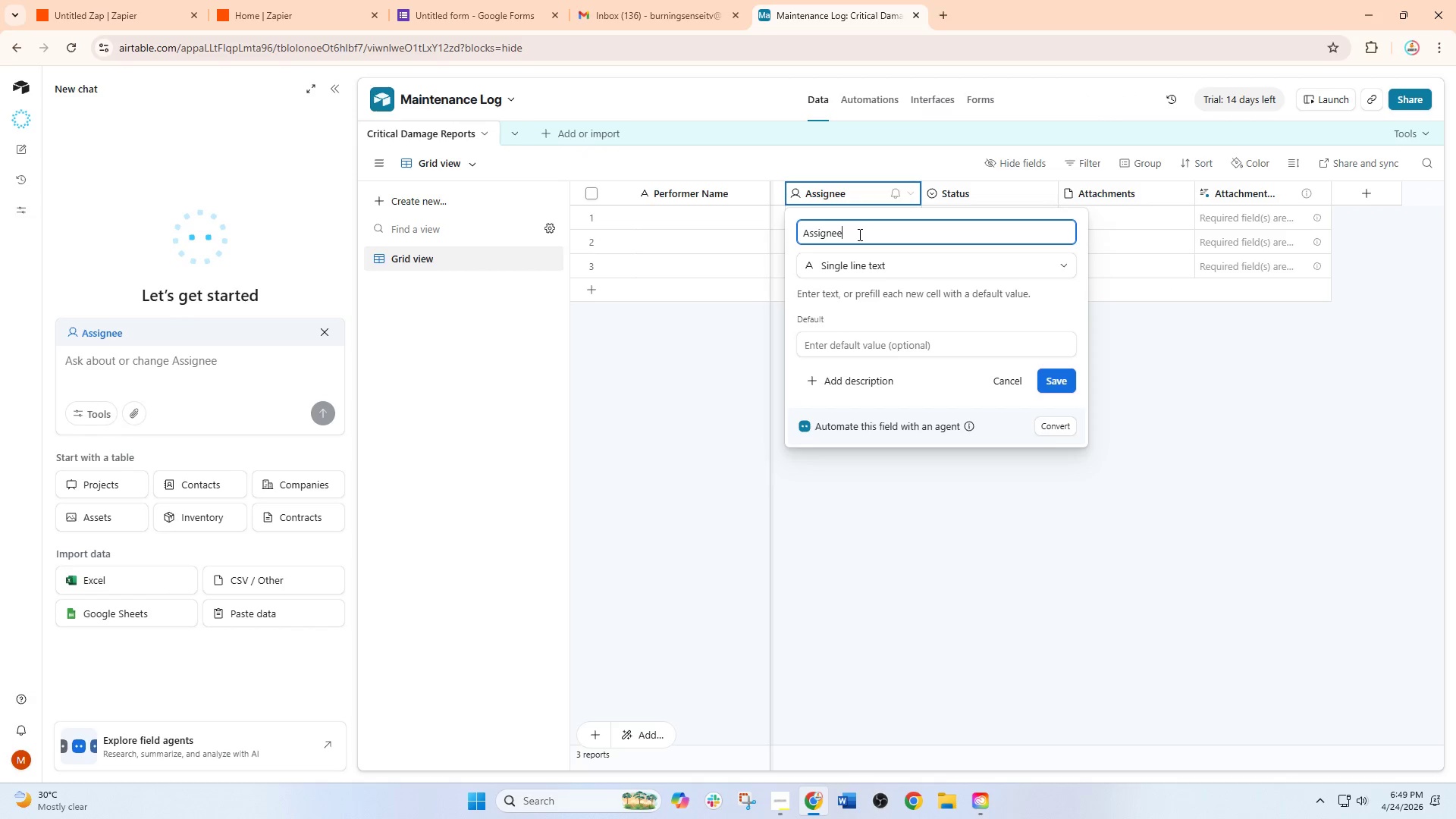 
left_click_drag(start_coordinate=[858, 234], to_coordinate=[754, 237])
 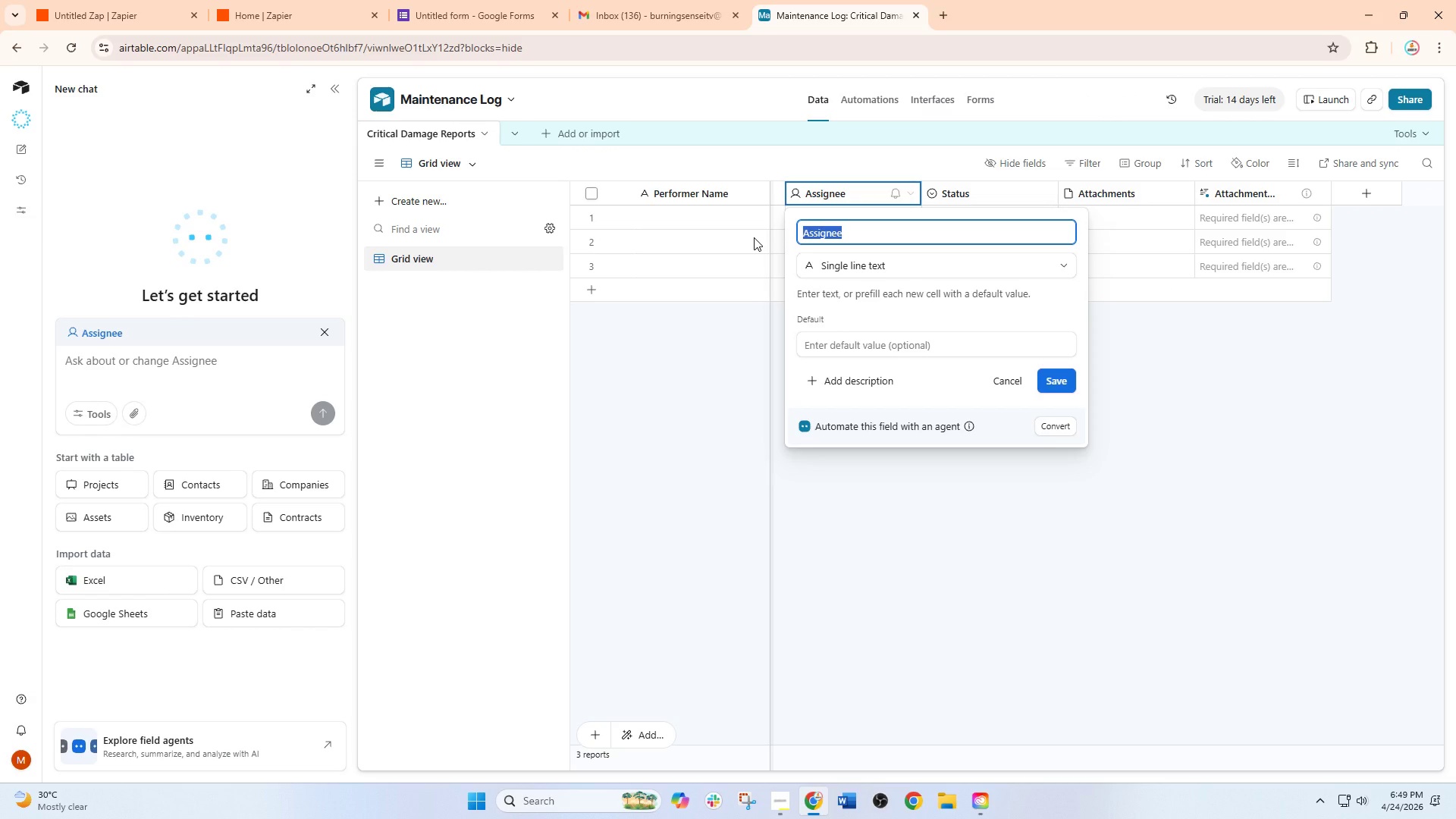 
type(Iten )
key(Backspace)
key(Backspace)
type(m Damaged)
 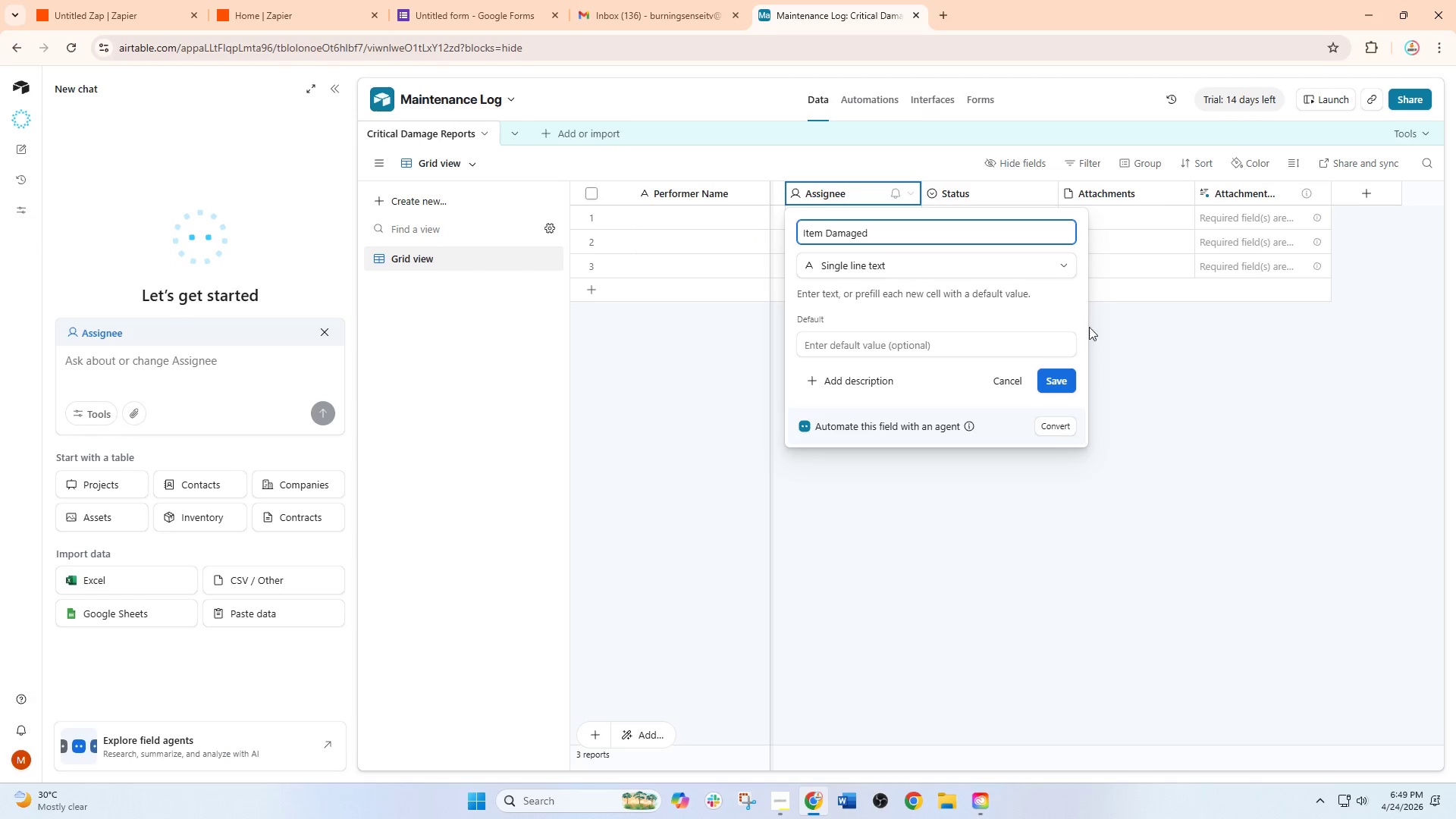 
left_click([1058, 379])
 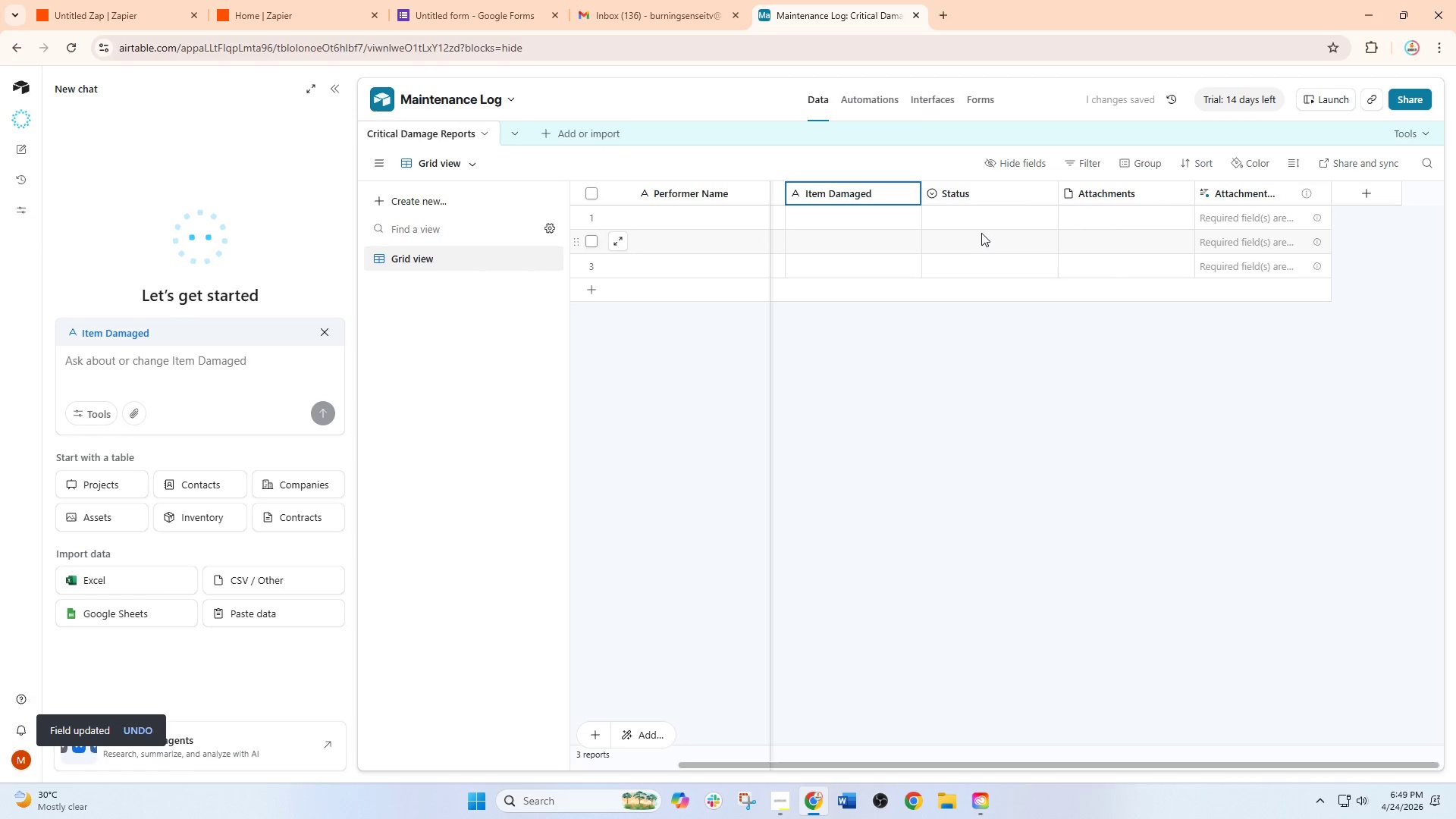 
key(Control+Z)
 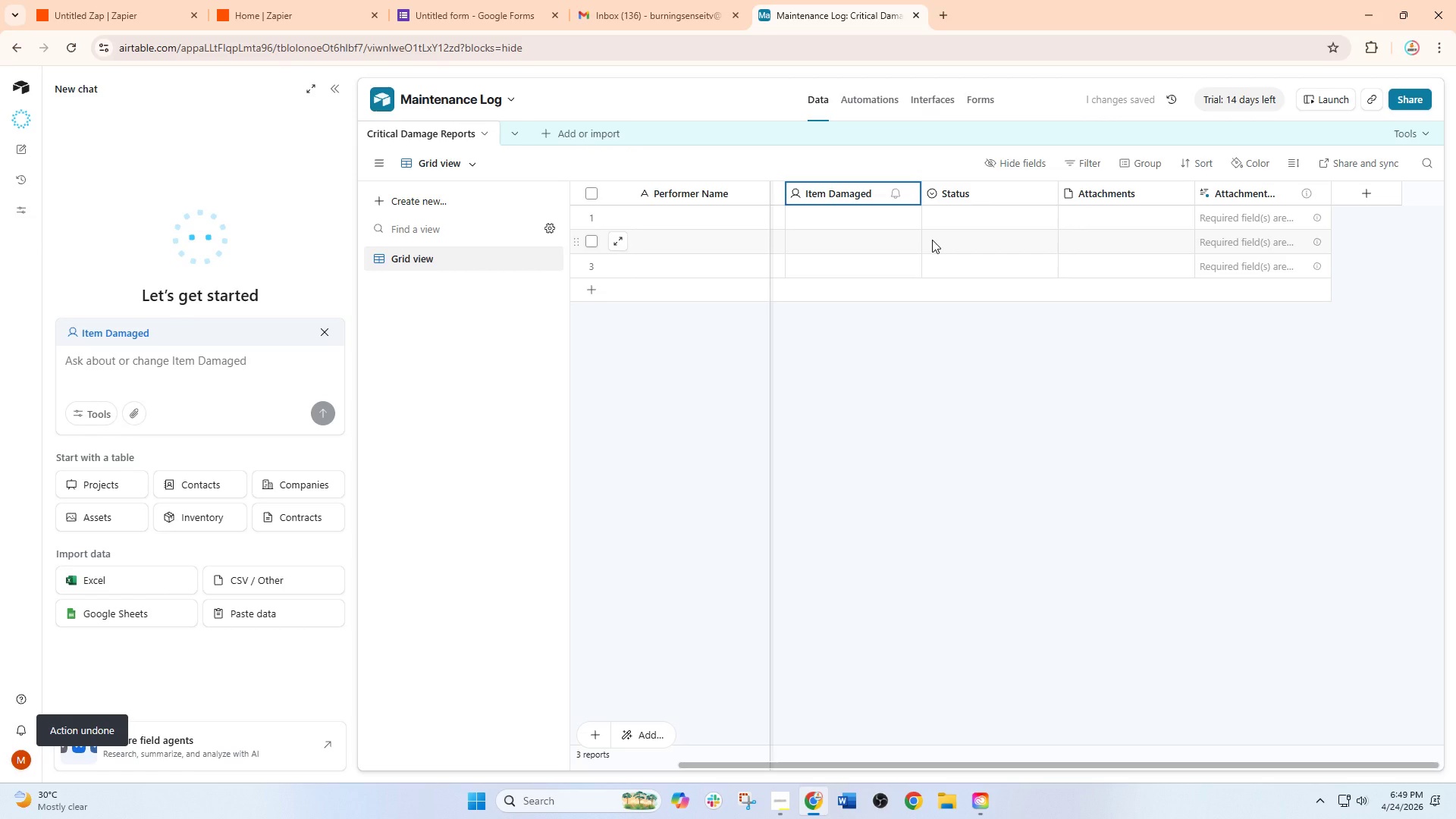 
key(Control+Z)
 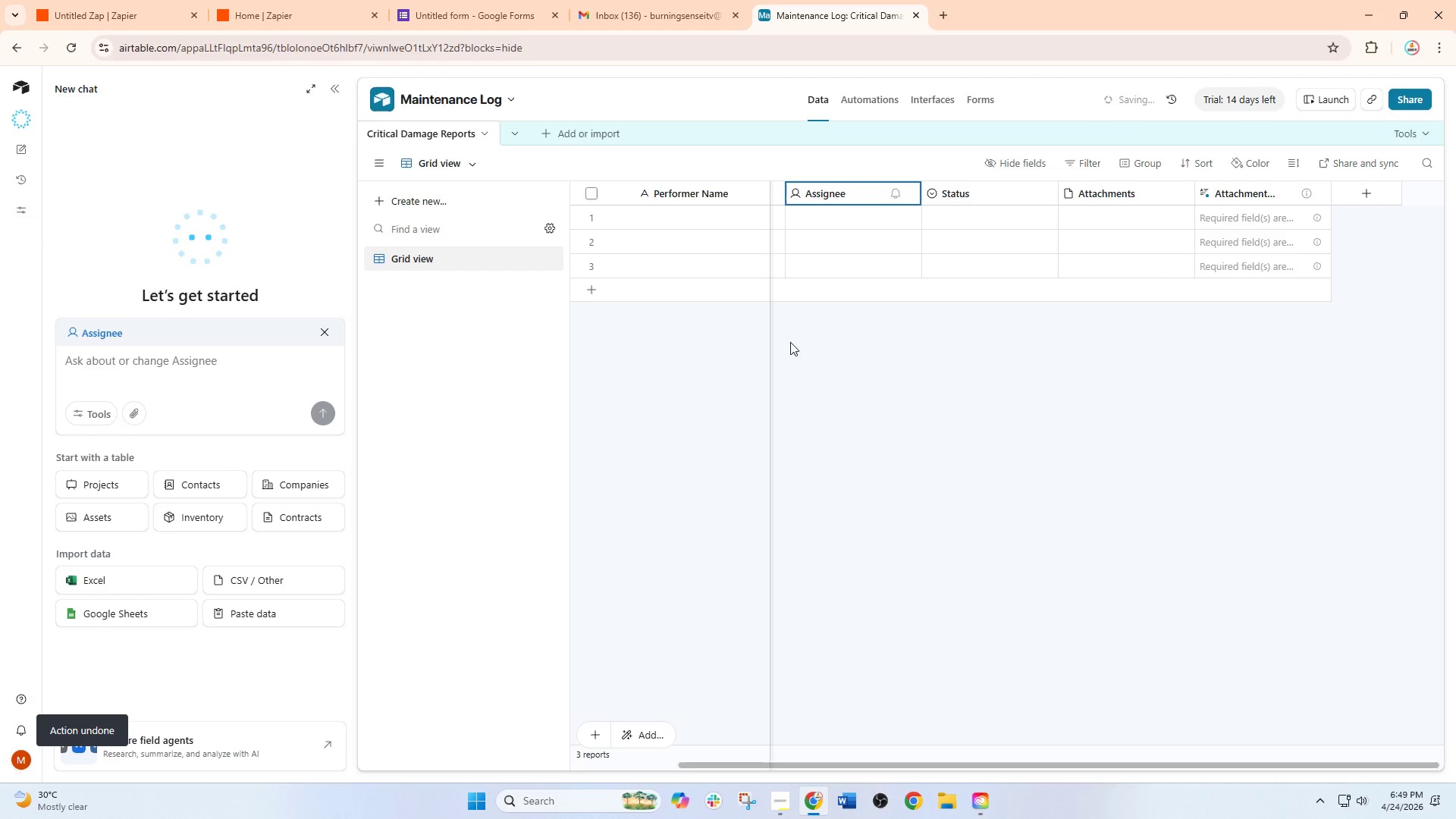 
left_click_drag(start_coordinate=[857, 339], to_coordinate=[844, 331])
 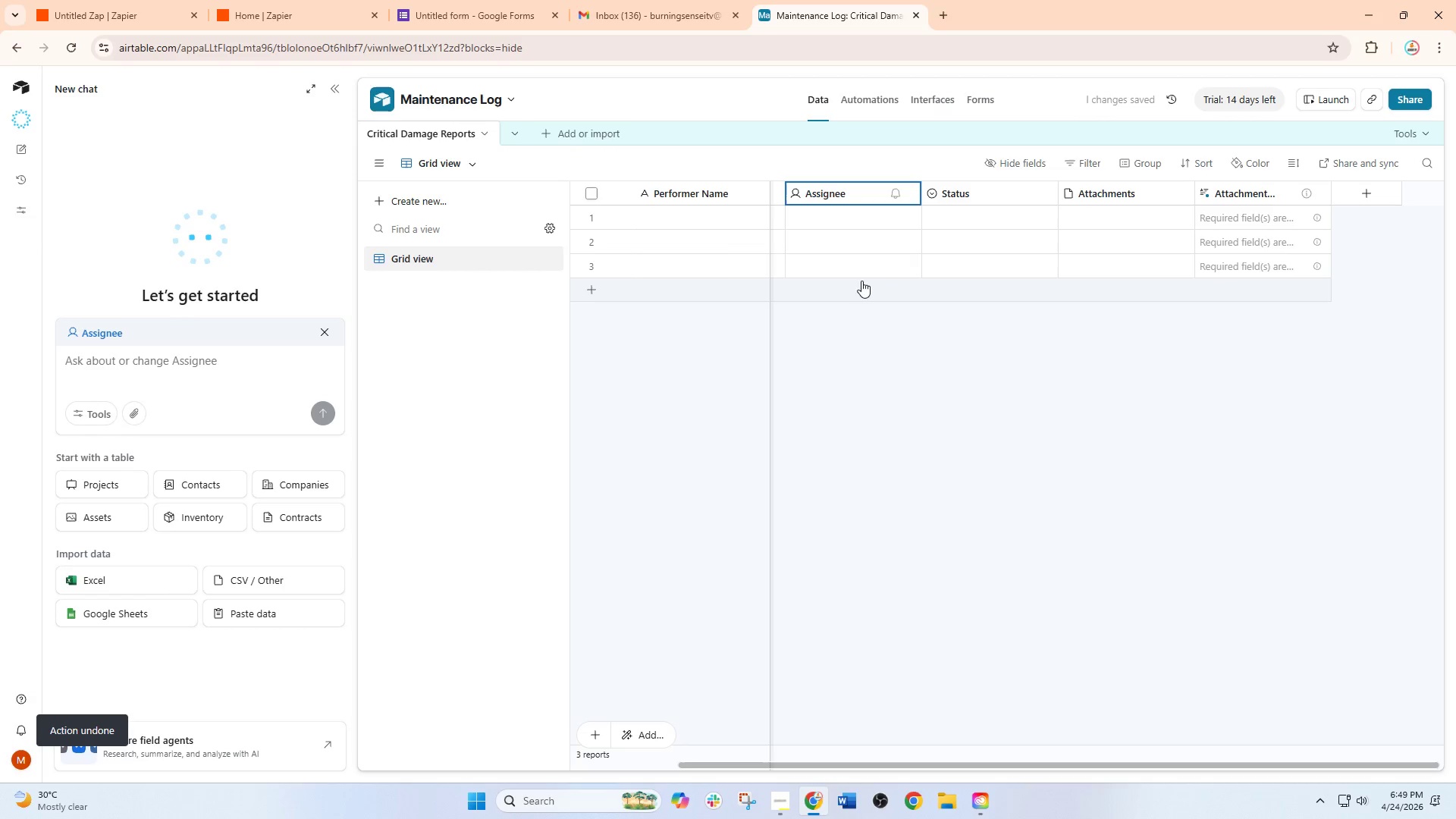 
left_click_drag(start_coordinate=[863, 280], to_coordinate=[1039, 271])
 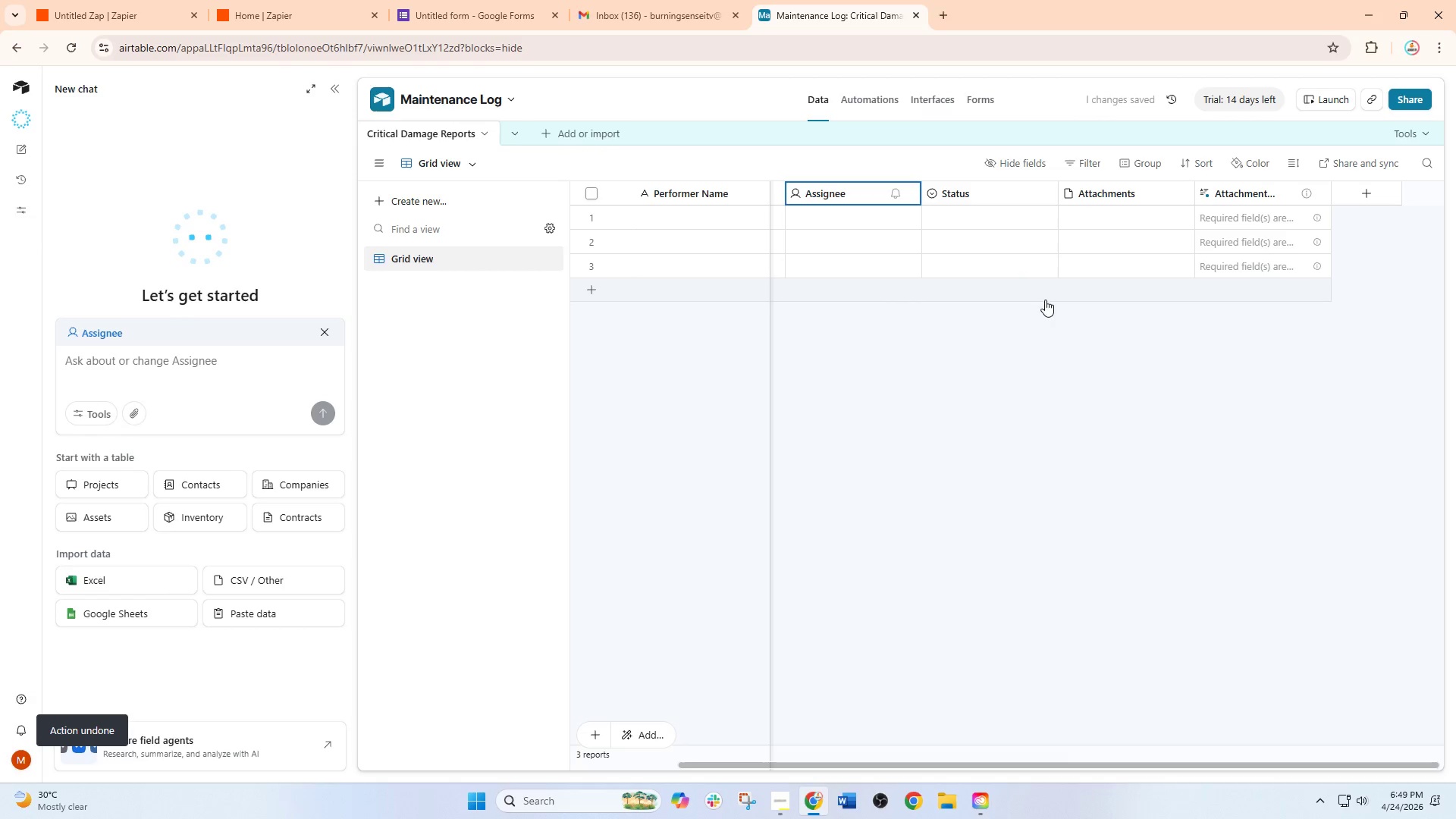 
left_click_drag(start_coordinate=[1050, 296], to_coordinate=[1195, 296])
 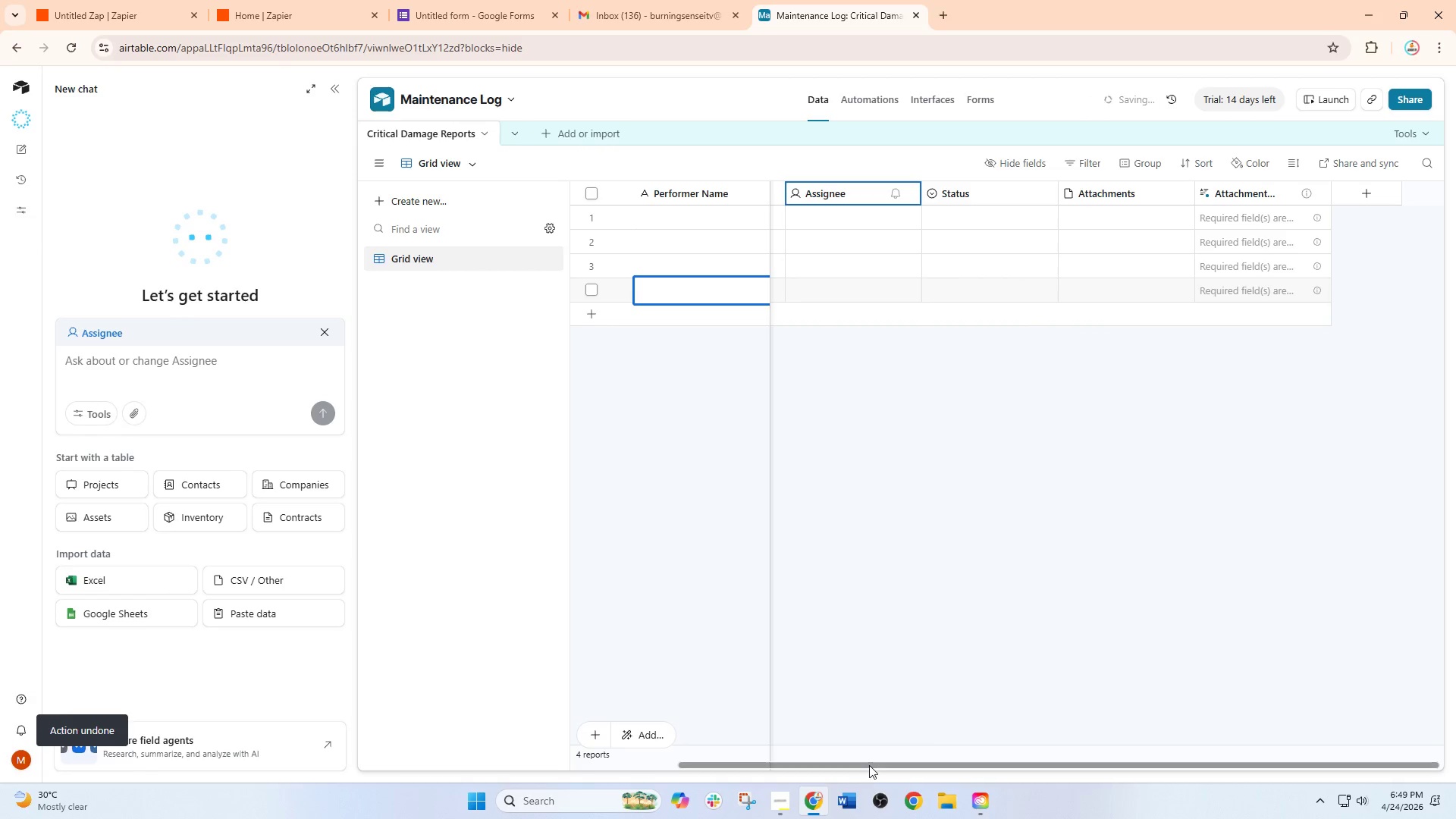 
left_click_drag(start_coordinate=[869, 765], to_coordinate=[692, 753])
 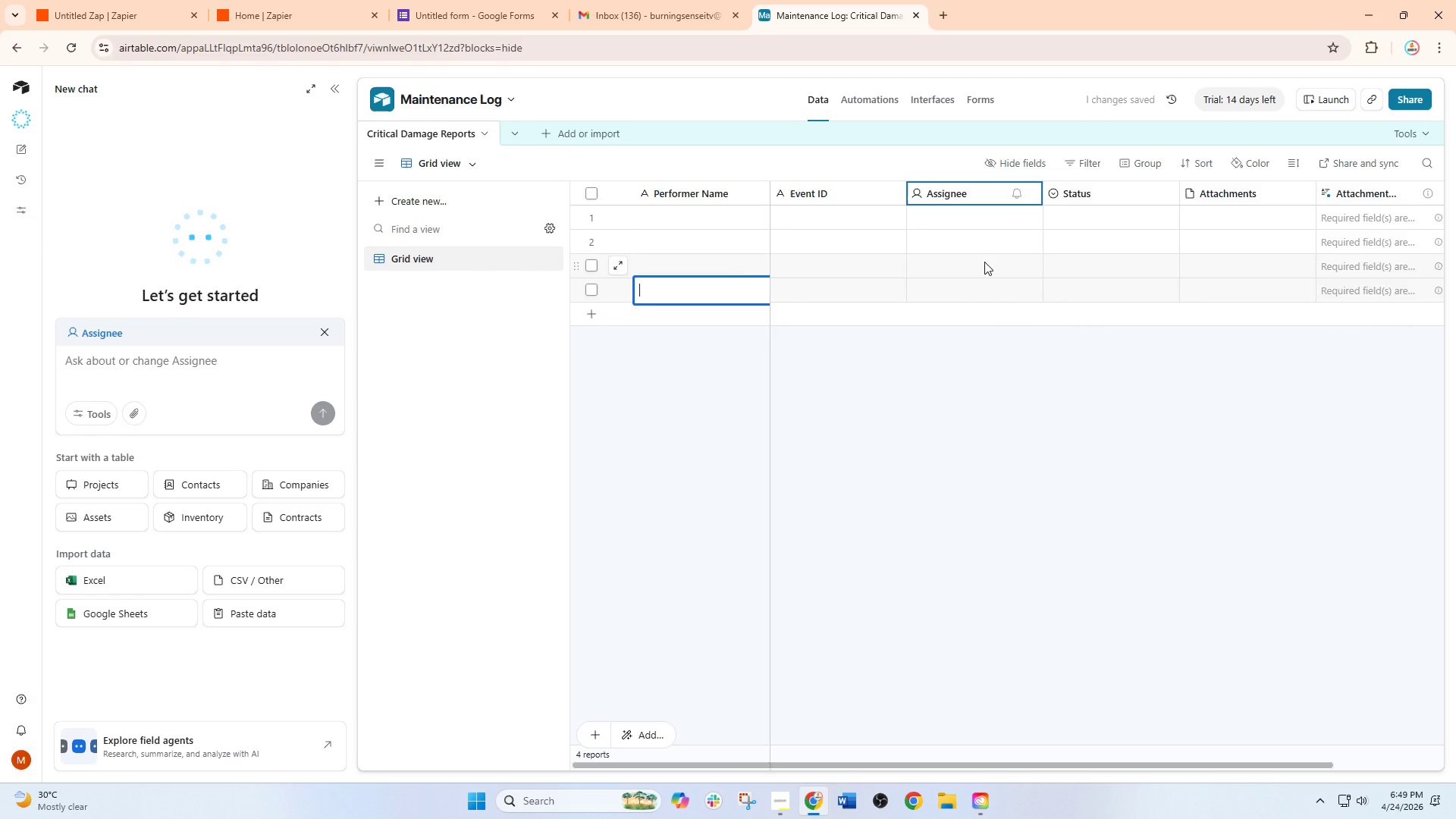 
key(Control+Y)
 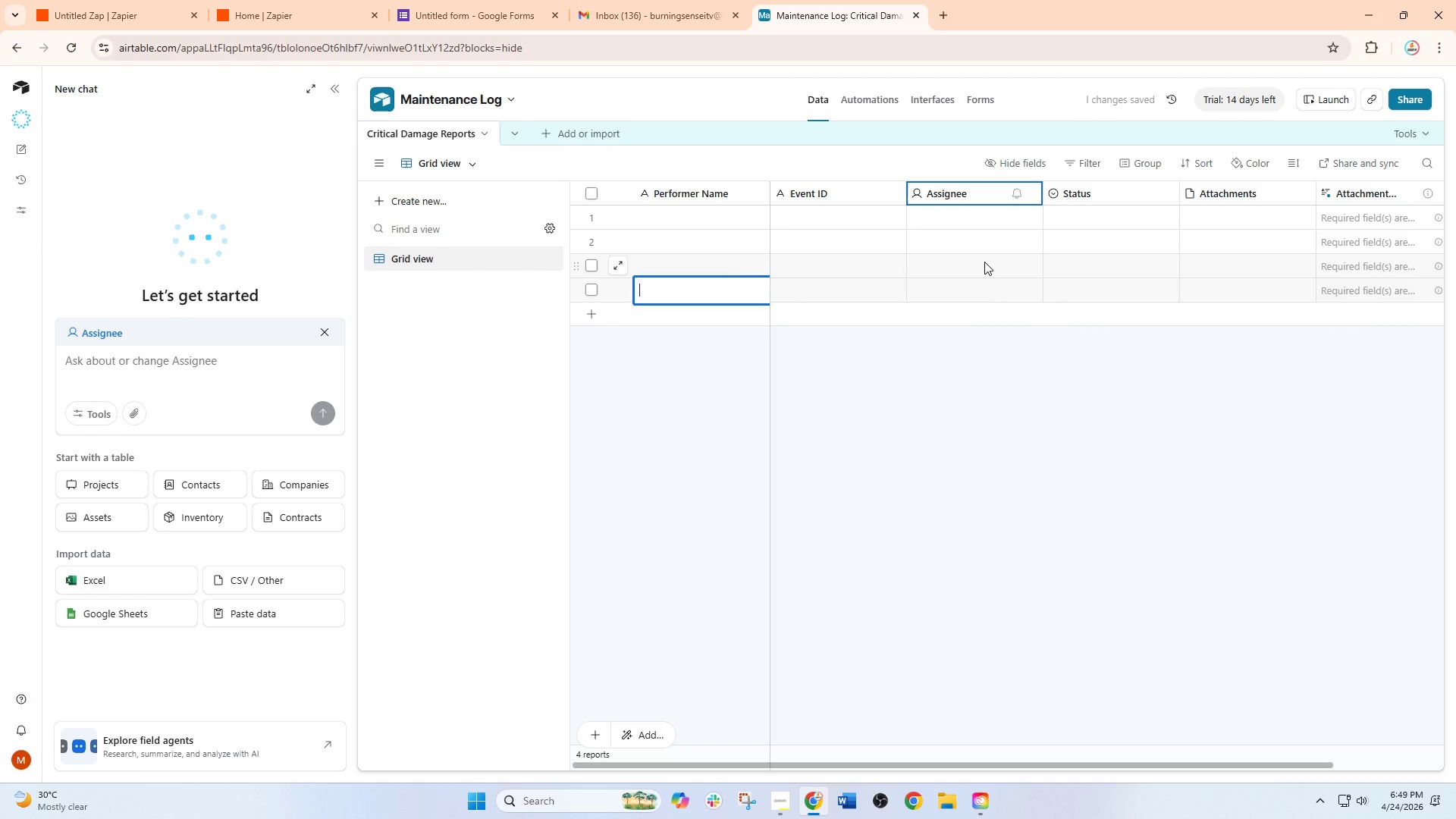 
key(Control+Y)
 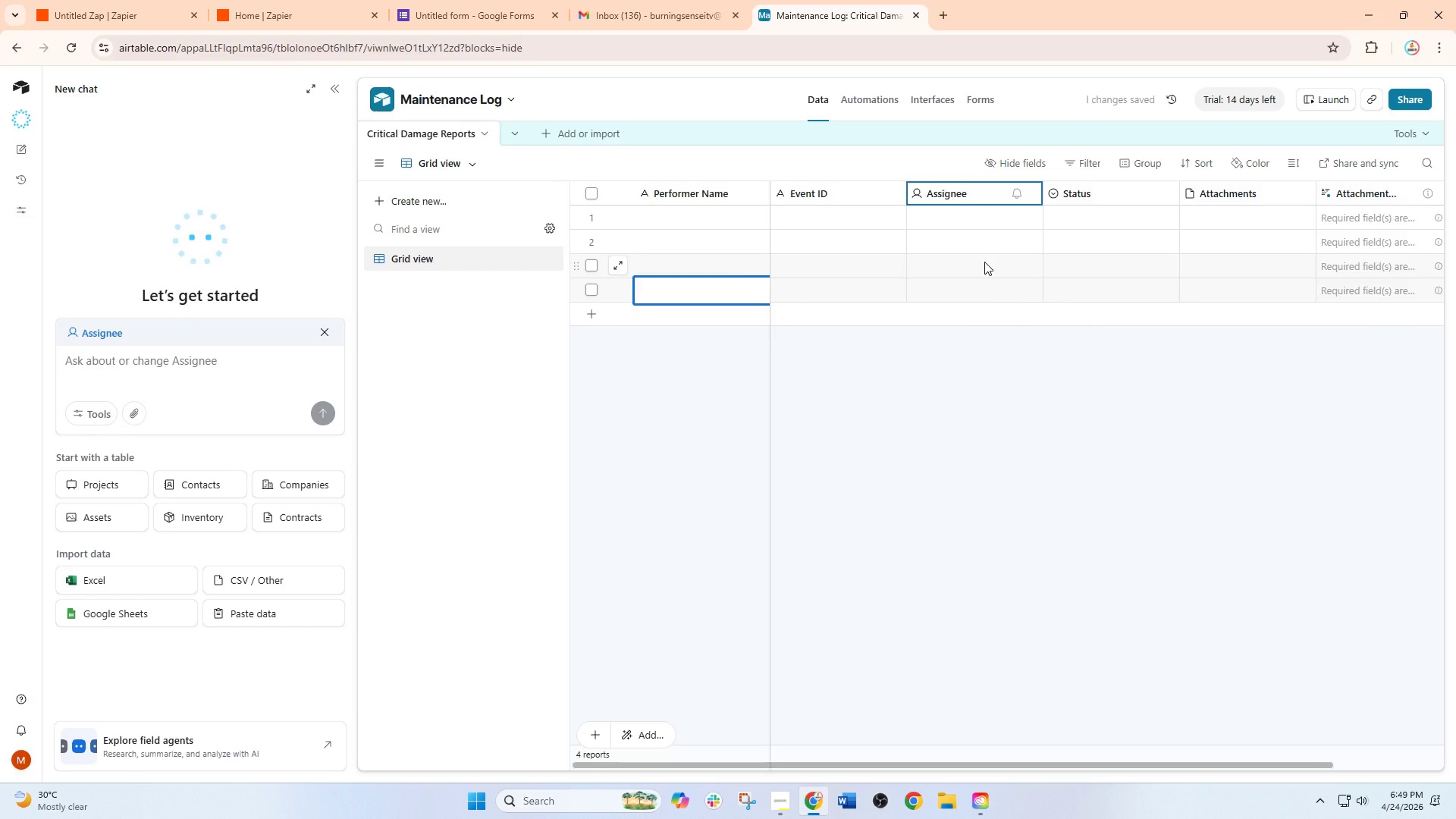 
key(Control+Y)
 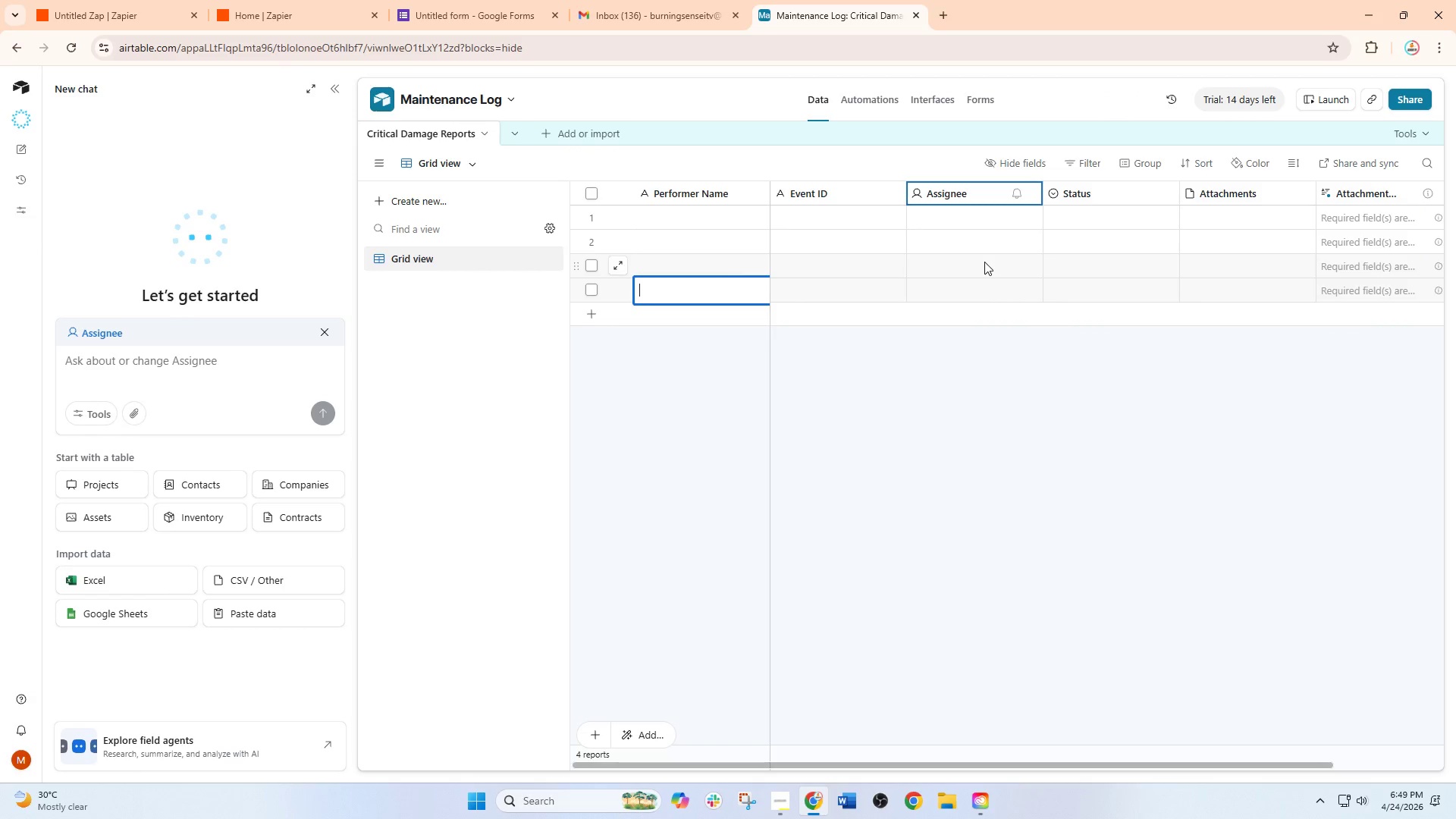 
key(Control+Y)
 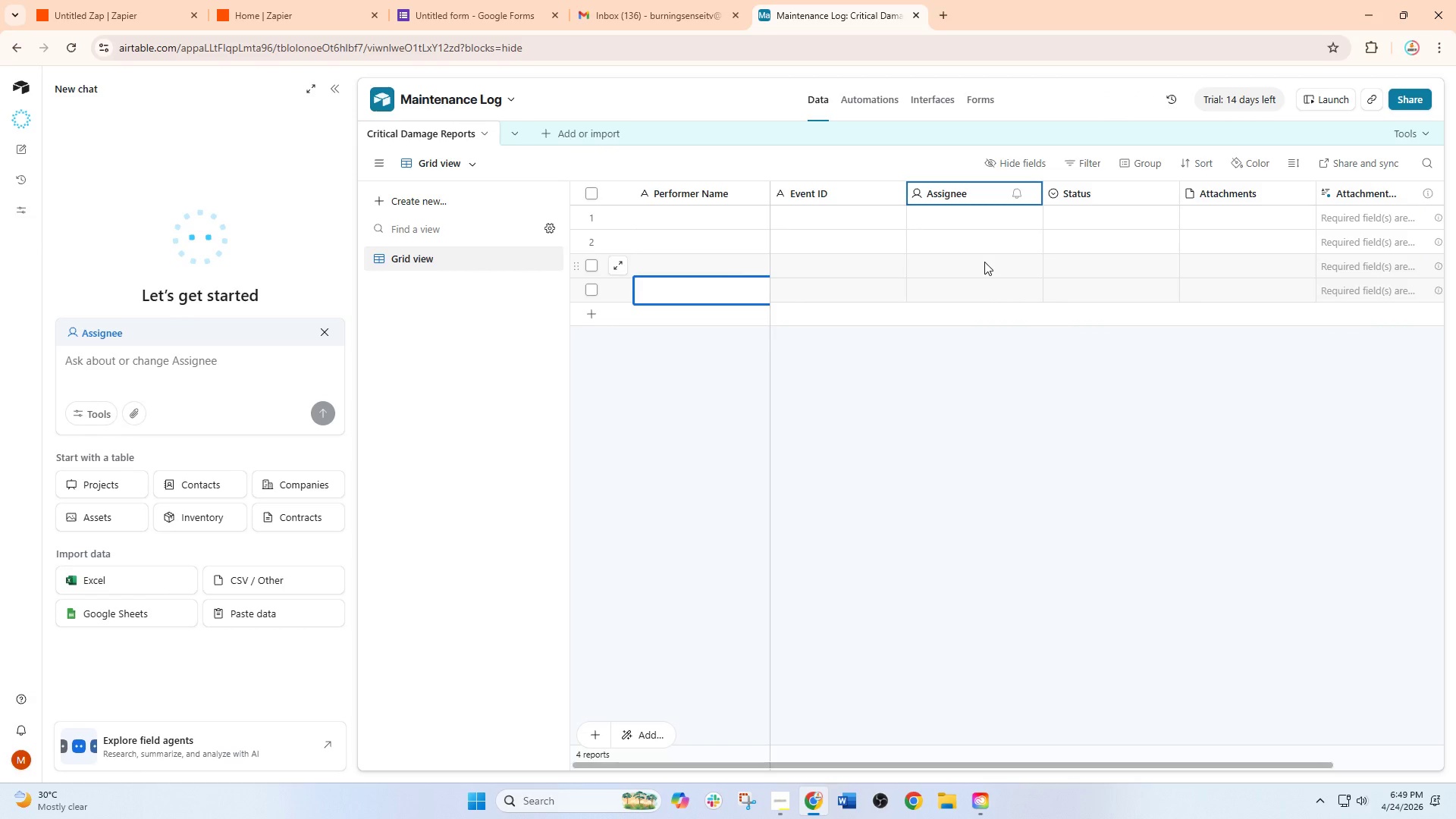 
key(Control+Y)
 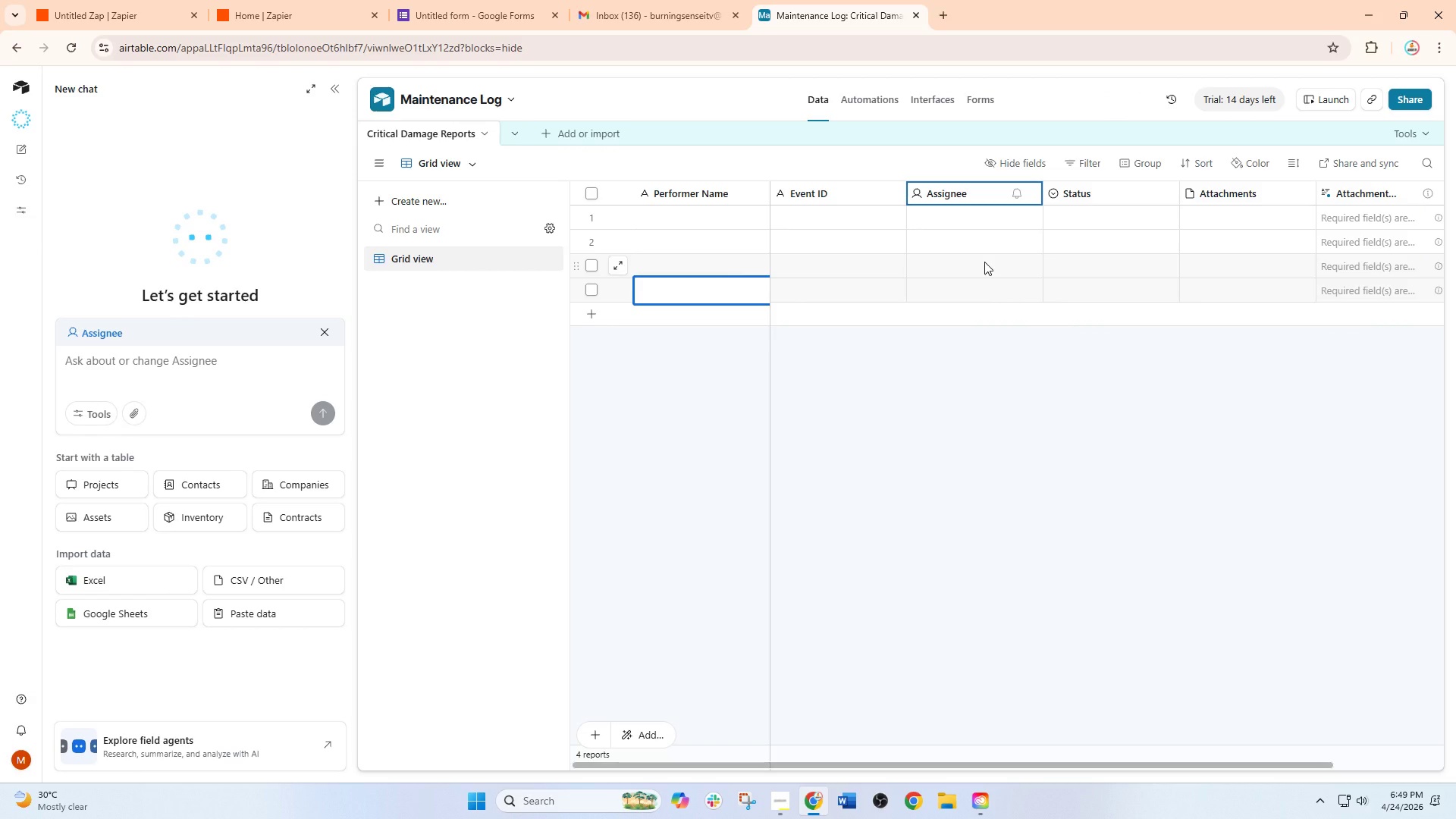 
key(Control+Y)
 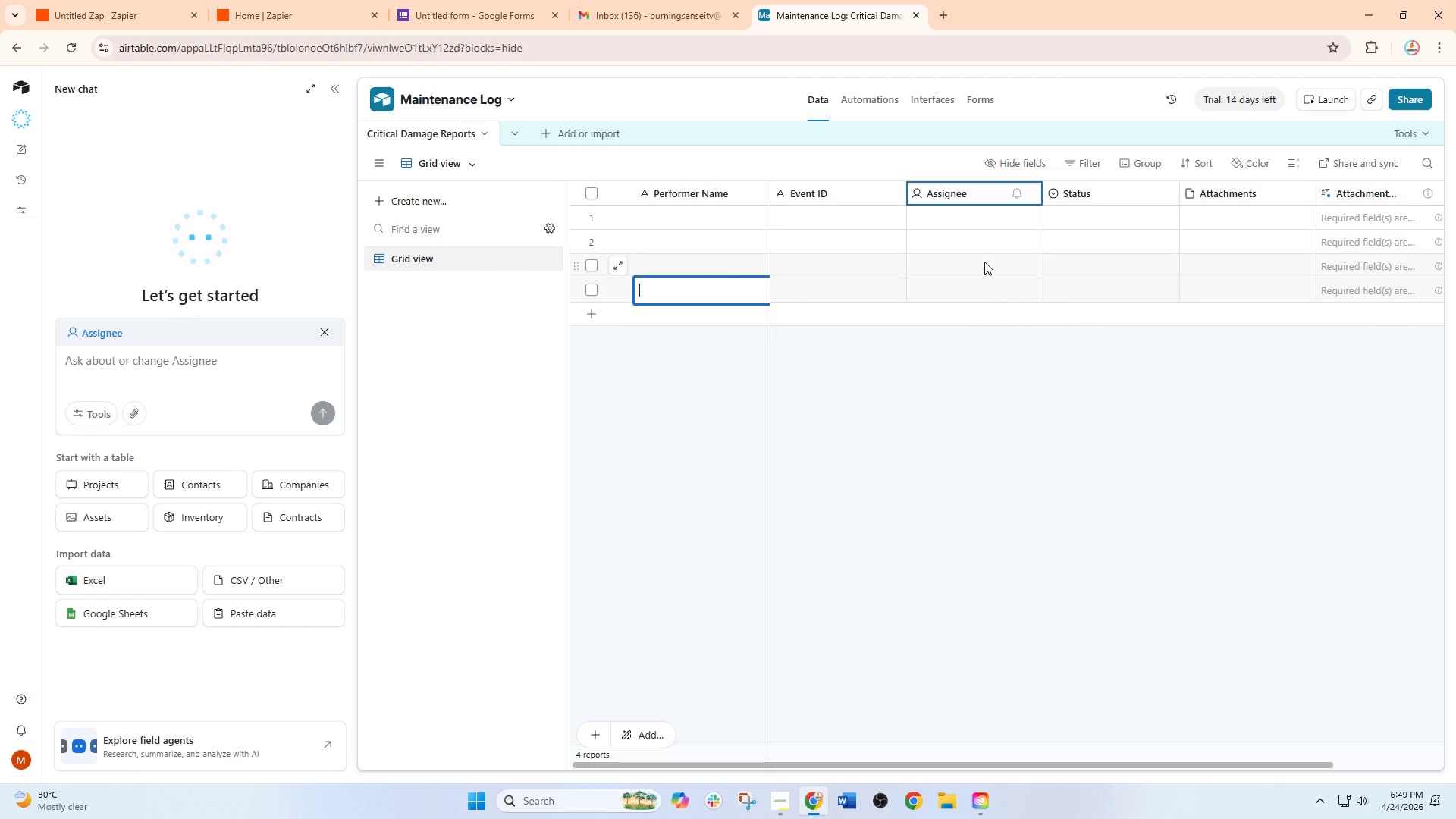 
key(Control+Y)
 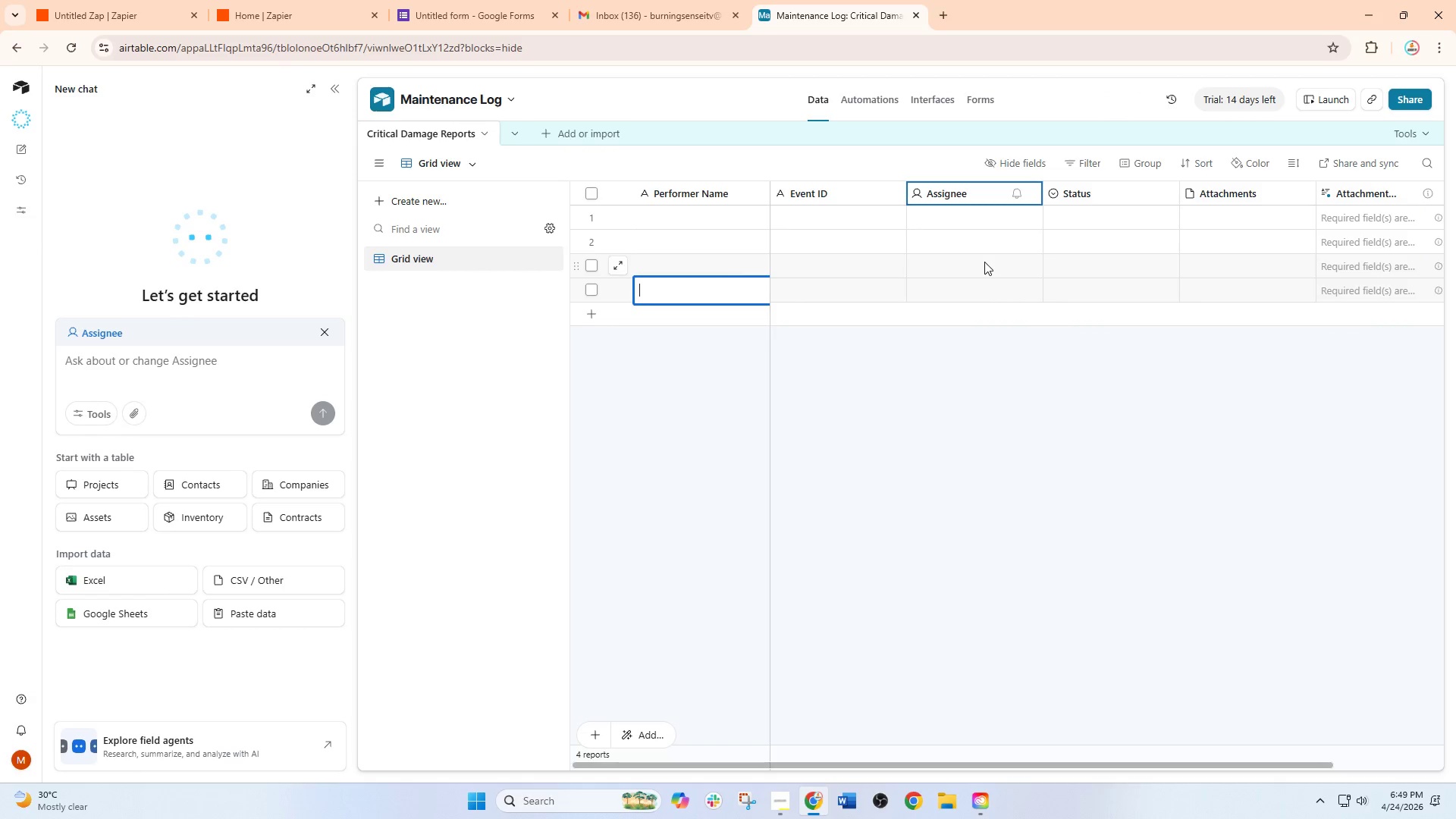 
key(Control+Y)
 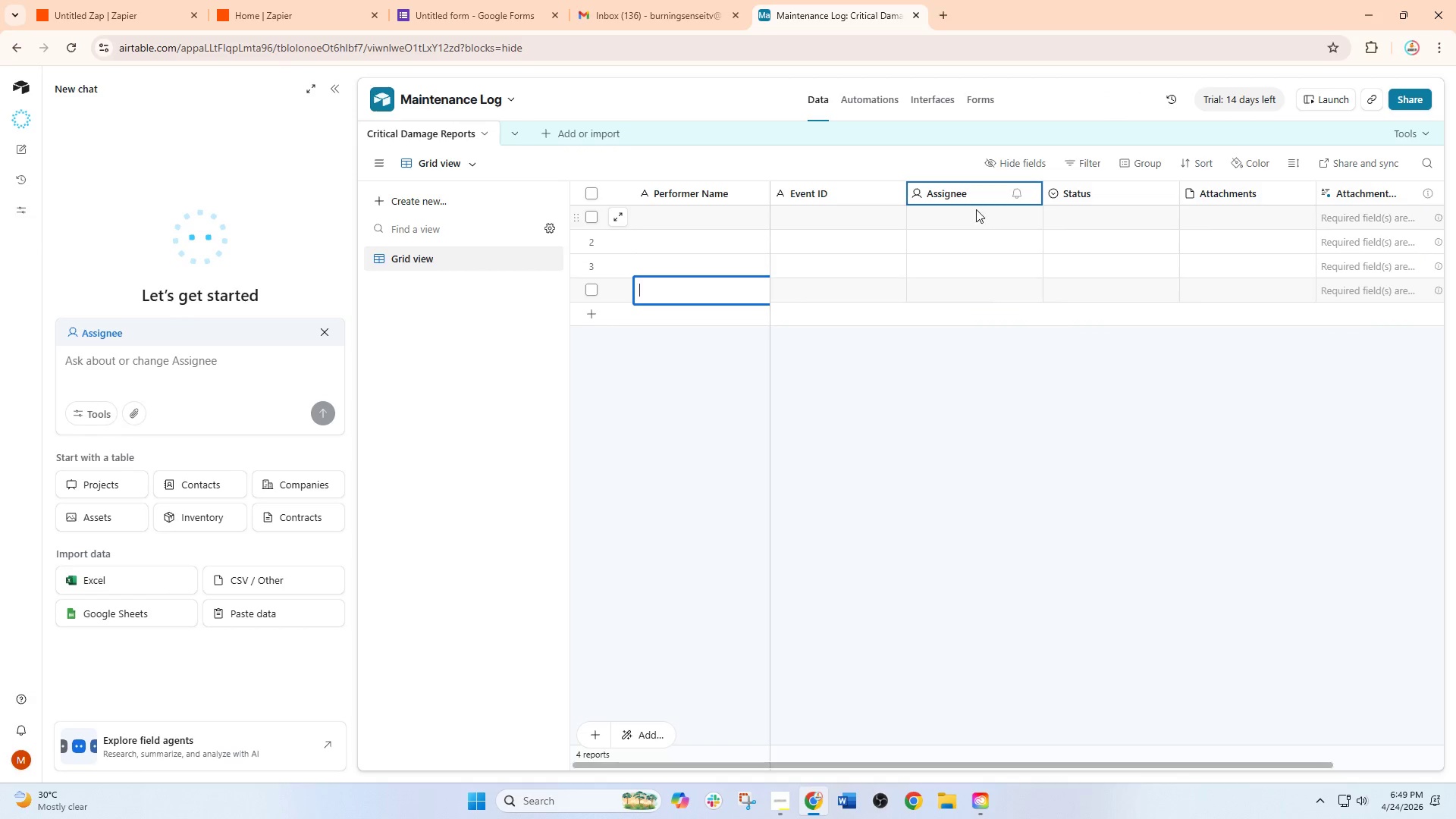 
left_click([974, 205])
 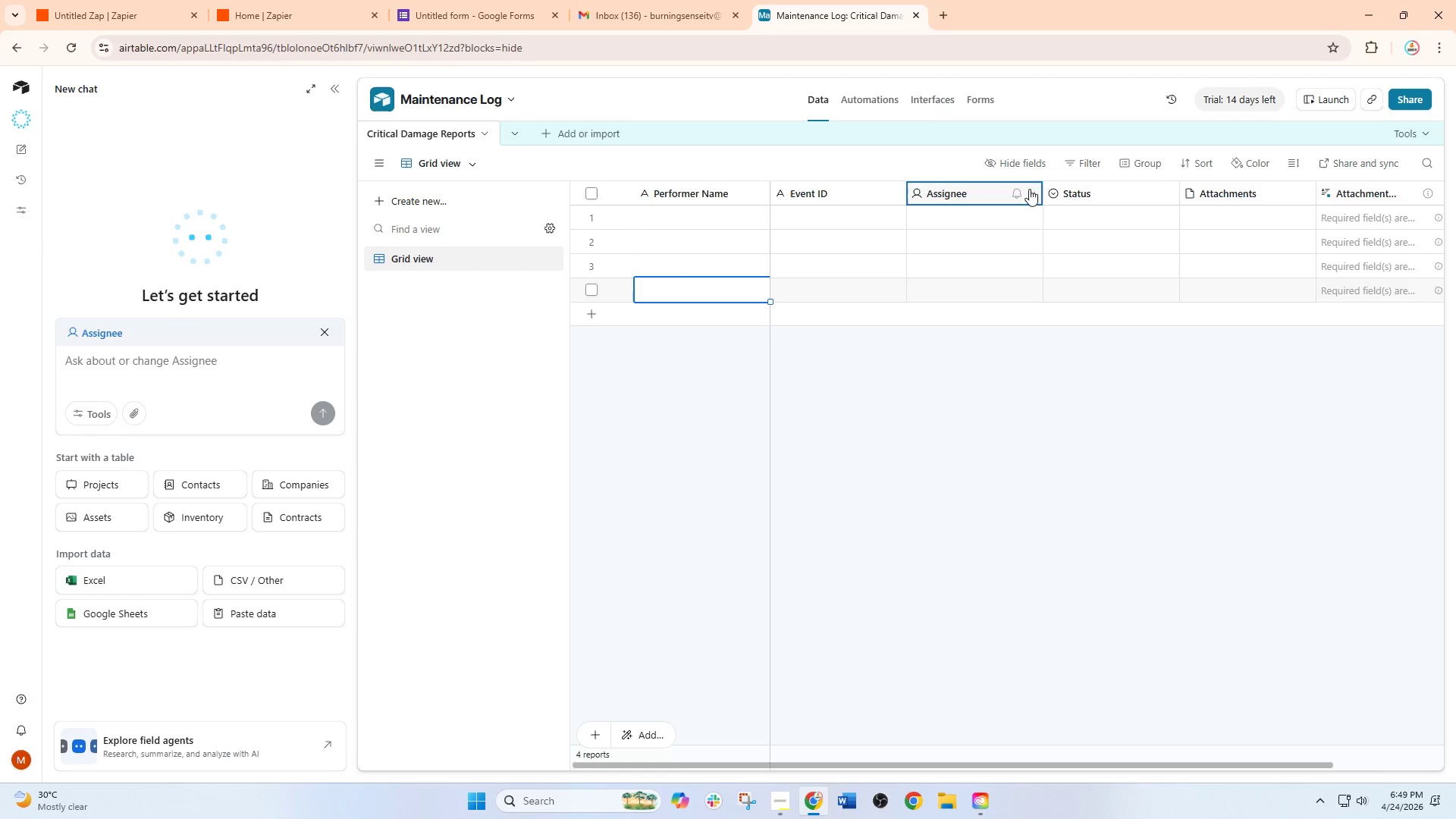 
left_click([1037, 187])
 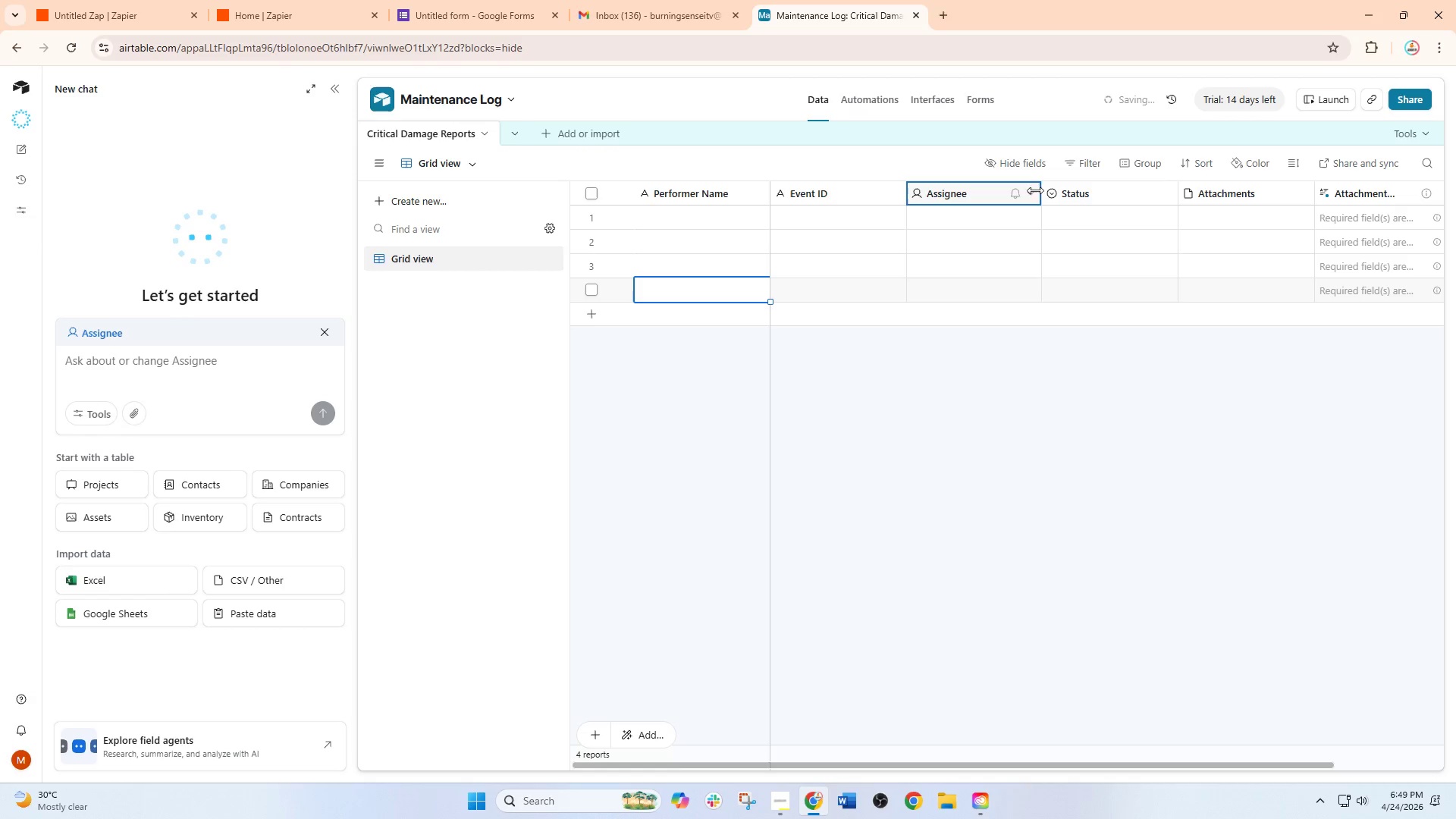 
left_click([1029, 195])
 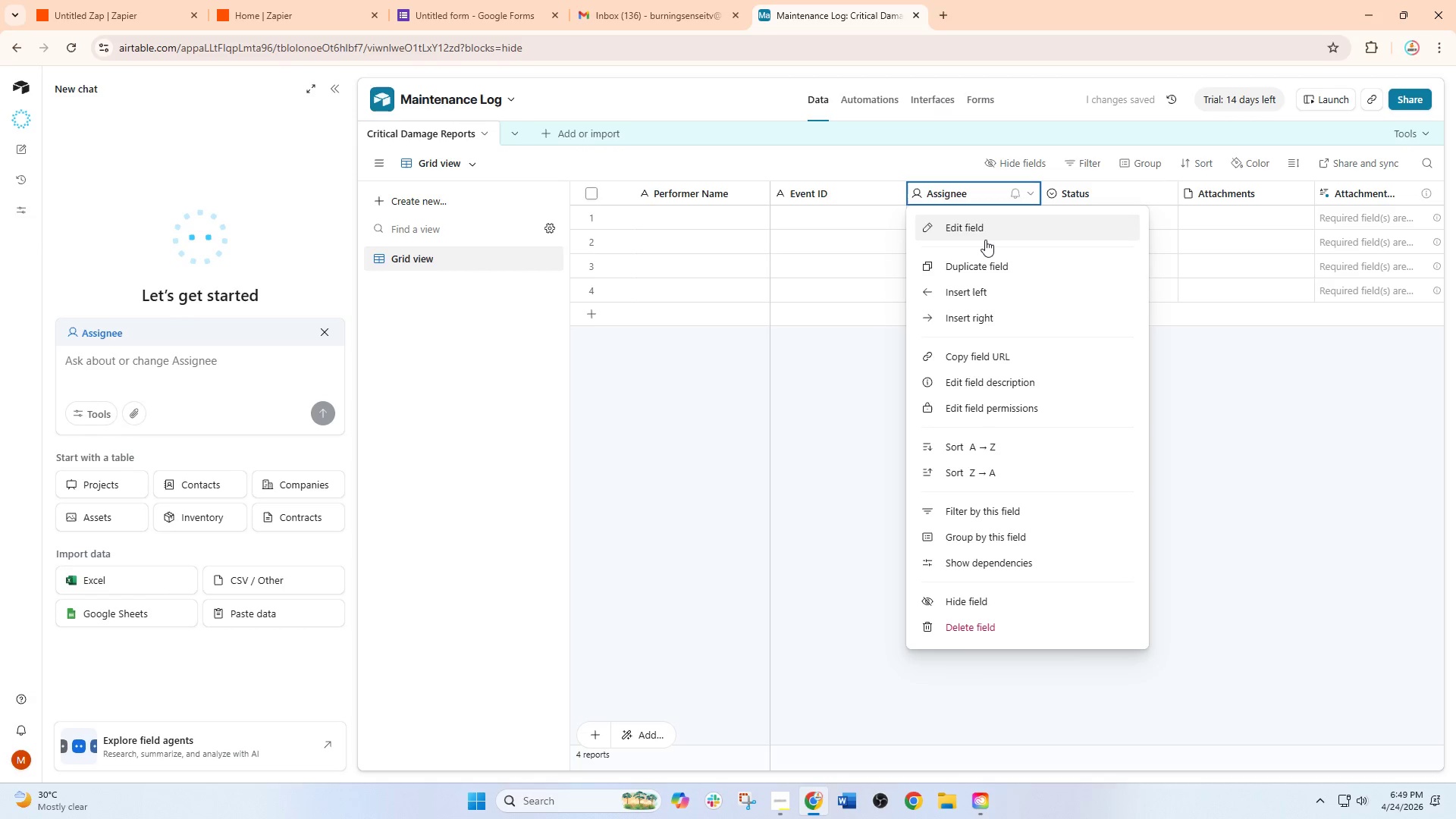 
left_click([984, 240])
 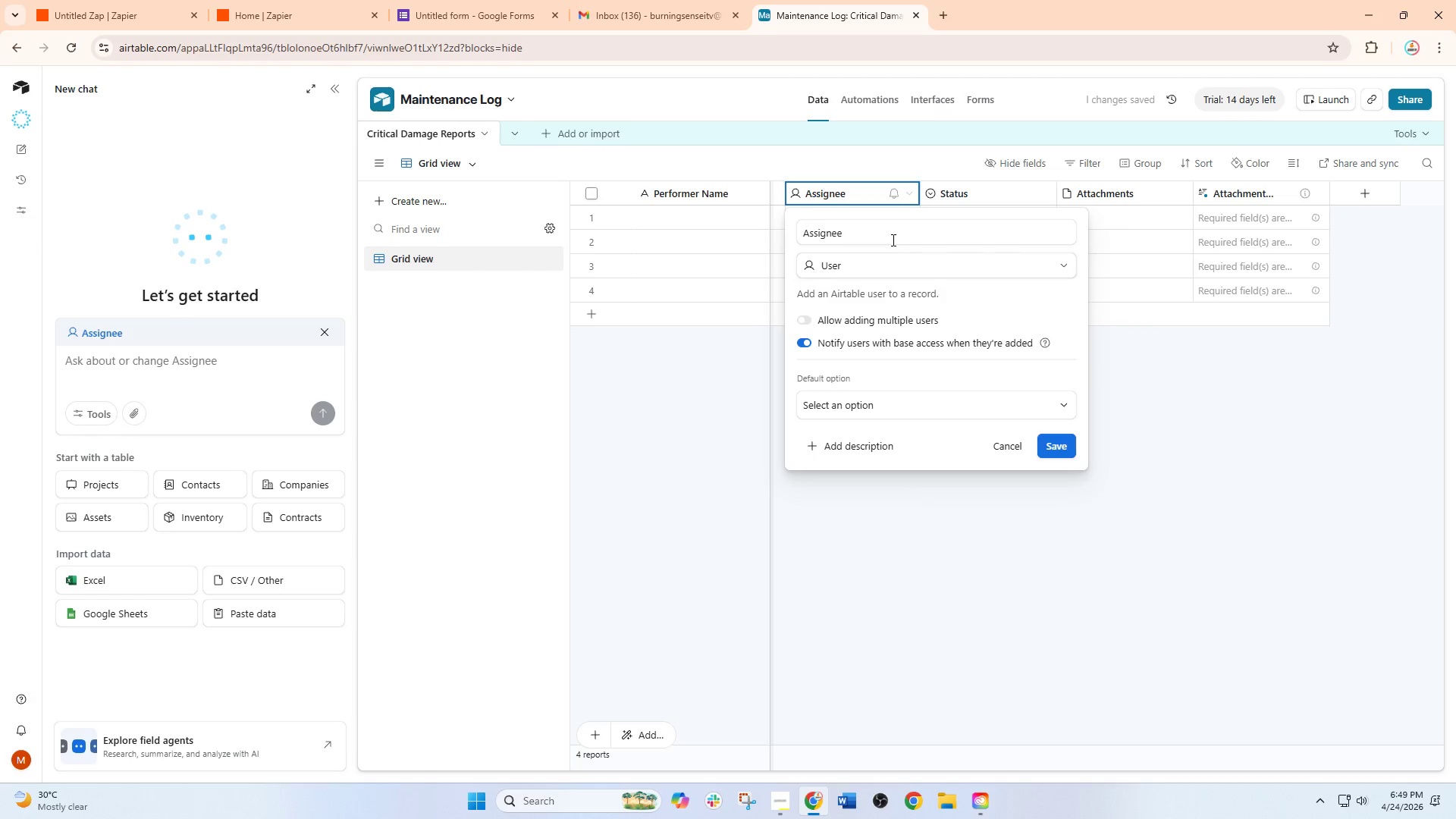 
left_click([874, 262])
 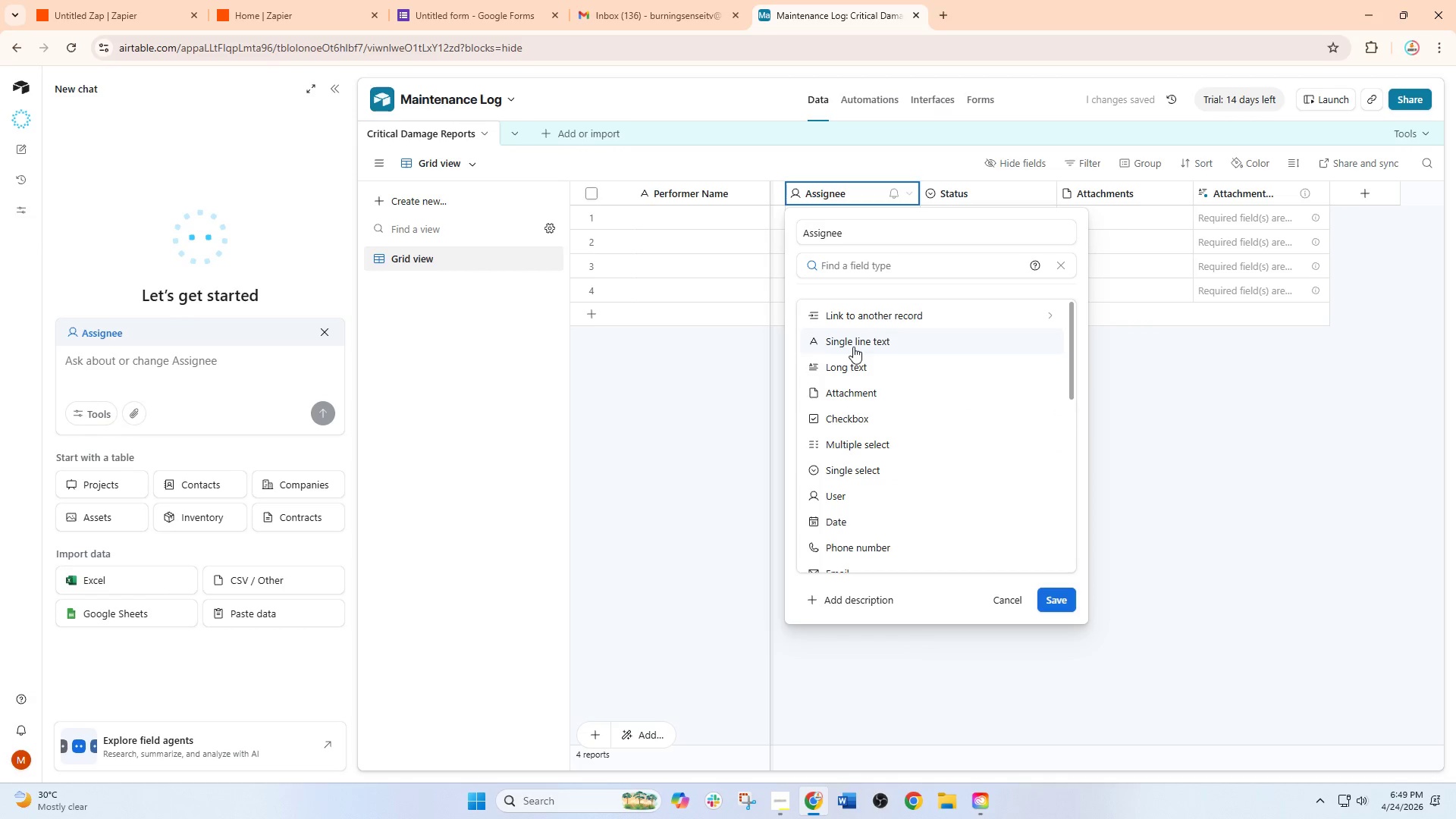 
left_click([853, 347])
 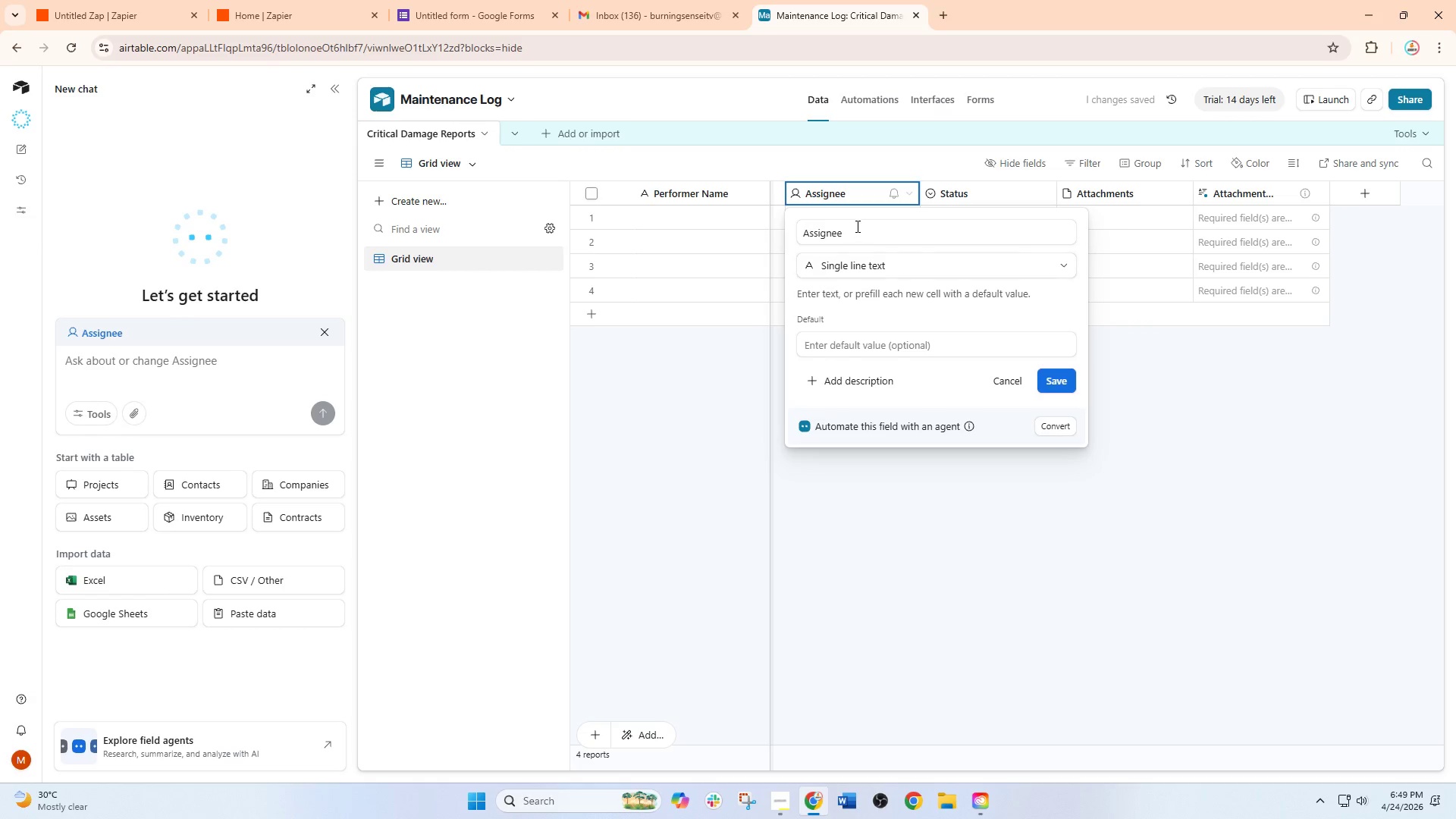 
left_click_drag(start_coordinate=[856, 226], to_coordinate=[738, 225])
 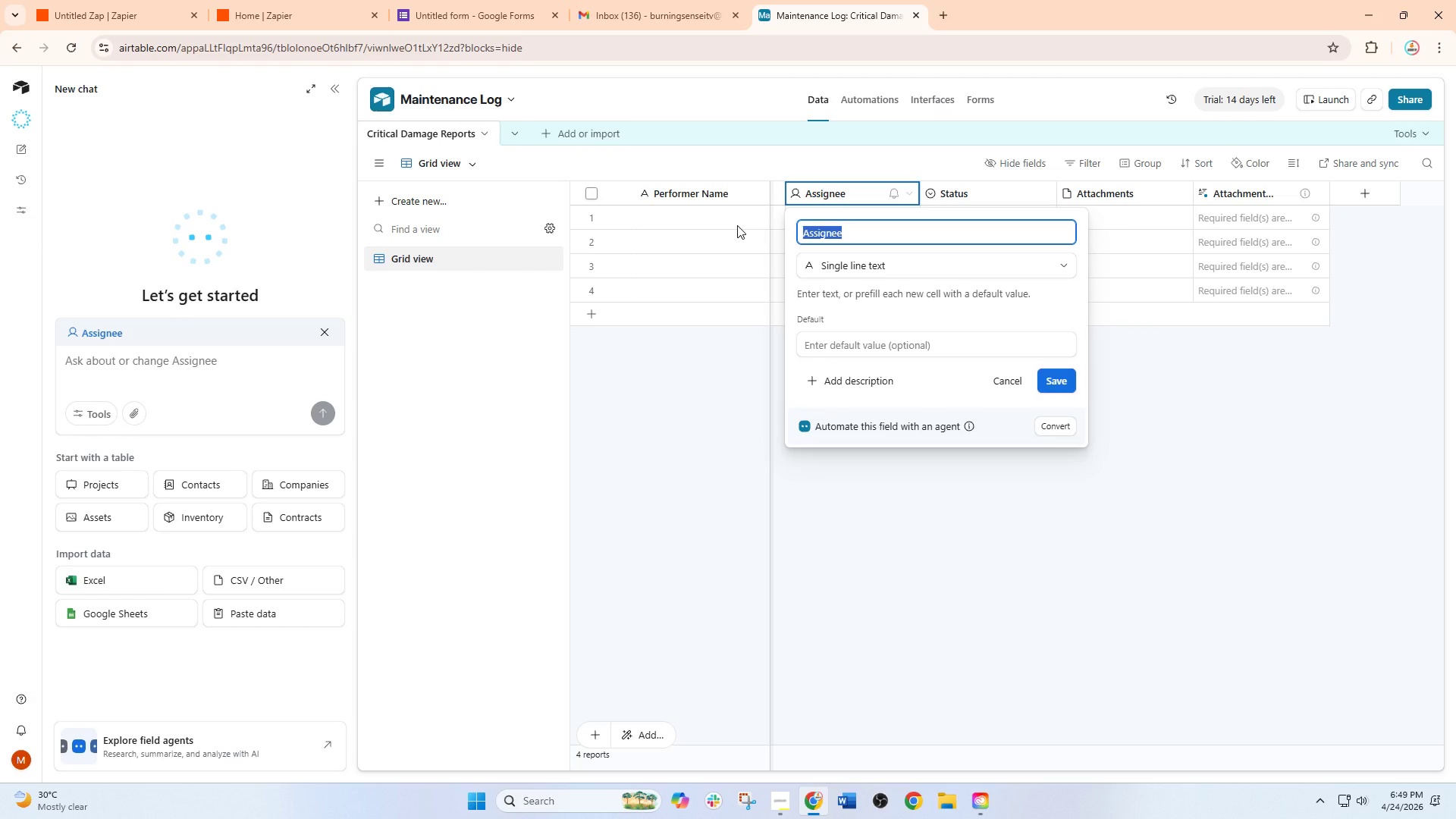 
wait(9.69)
 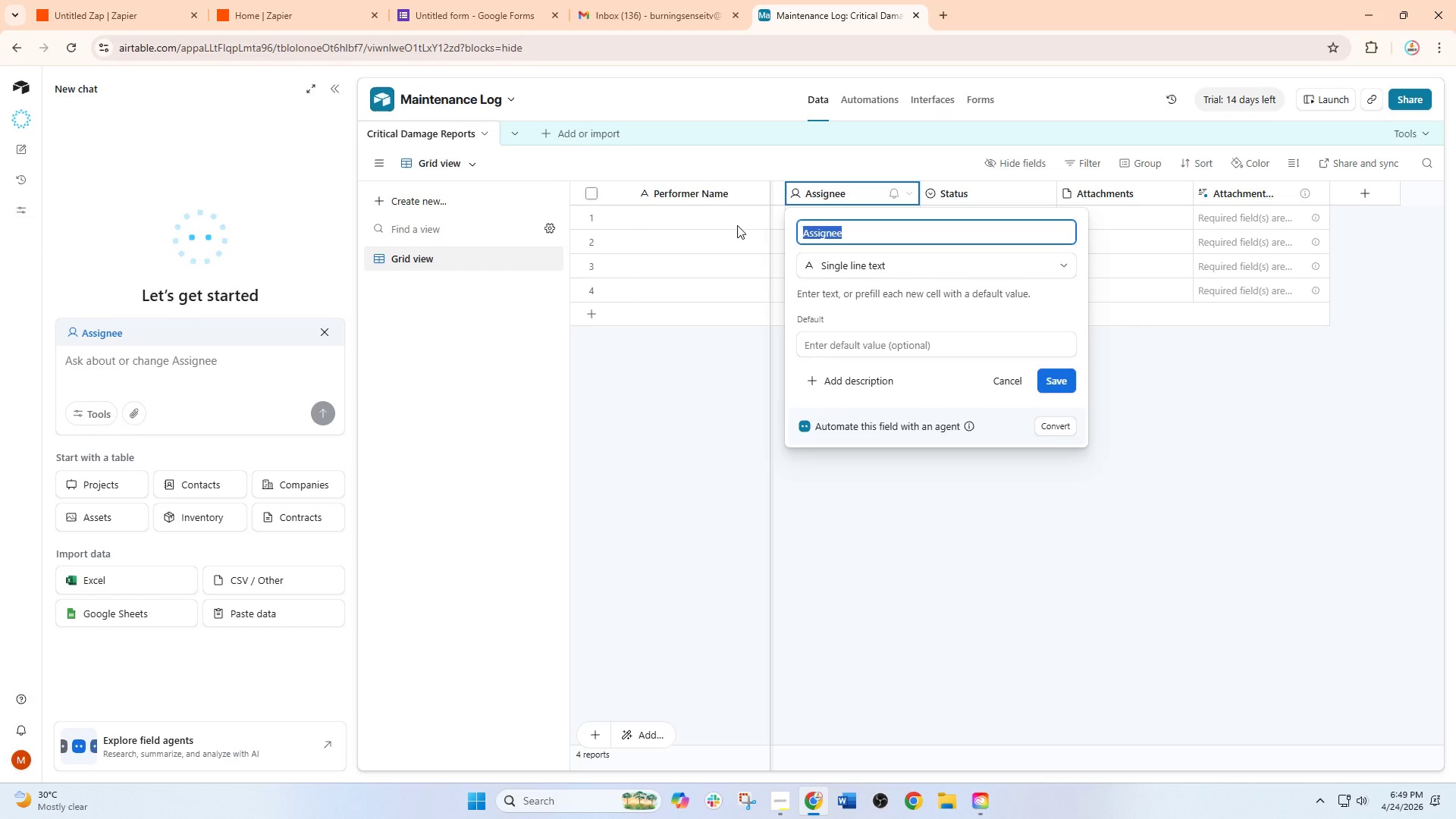 
type(Item Damaged)
 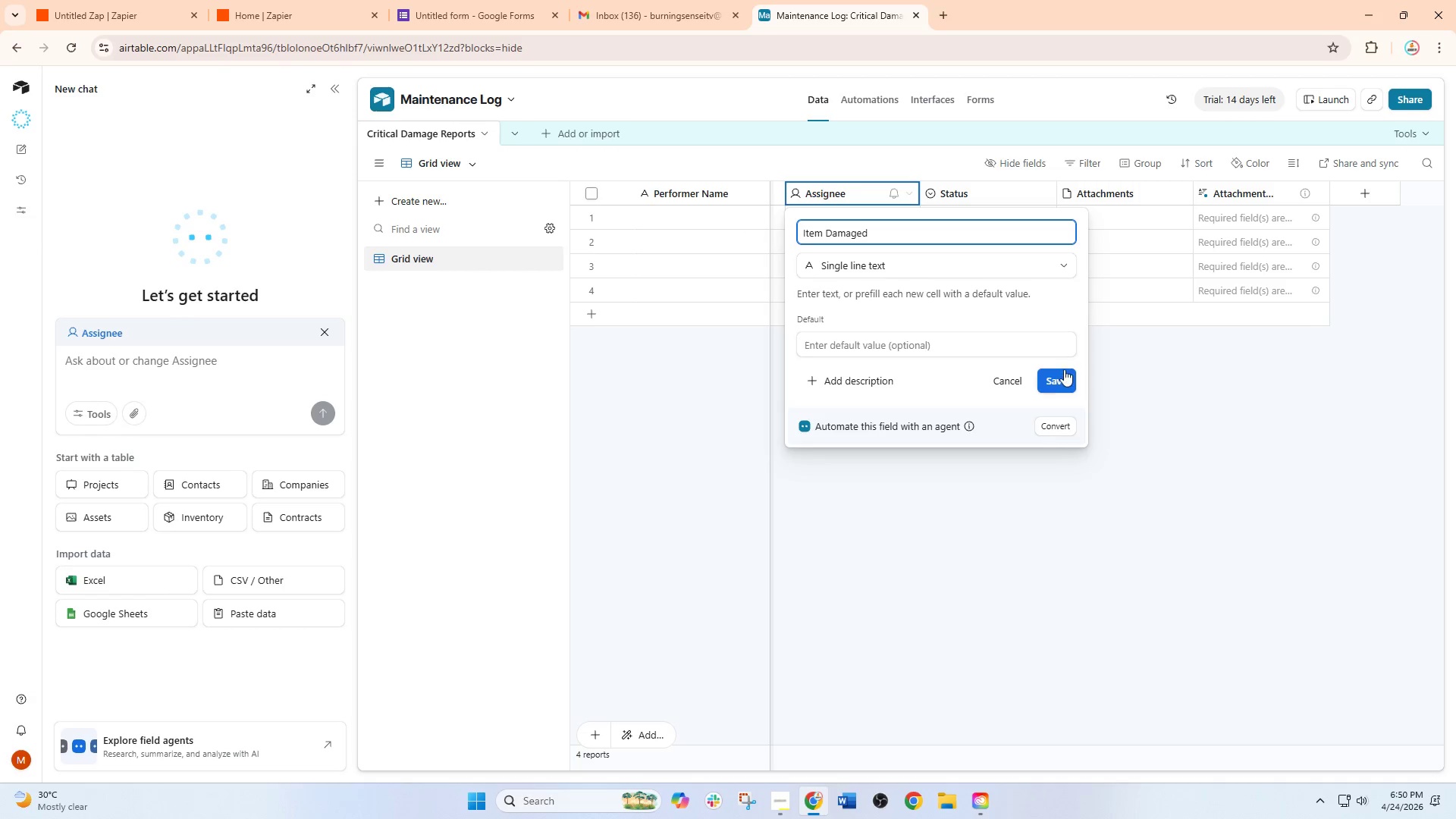 
left_click([1064, 376])
 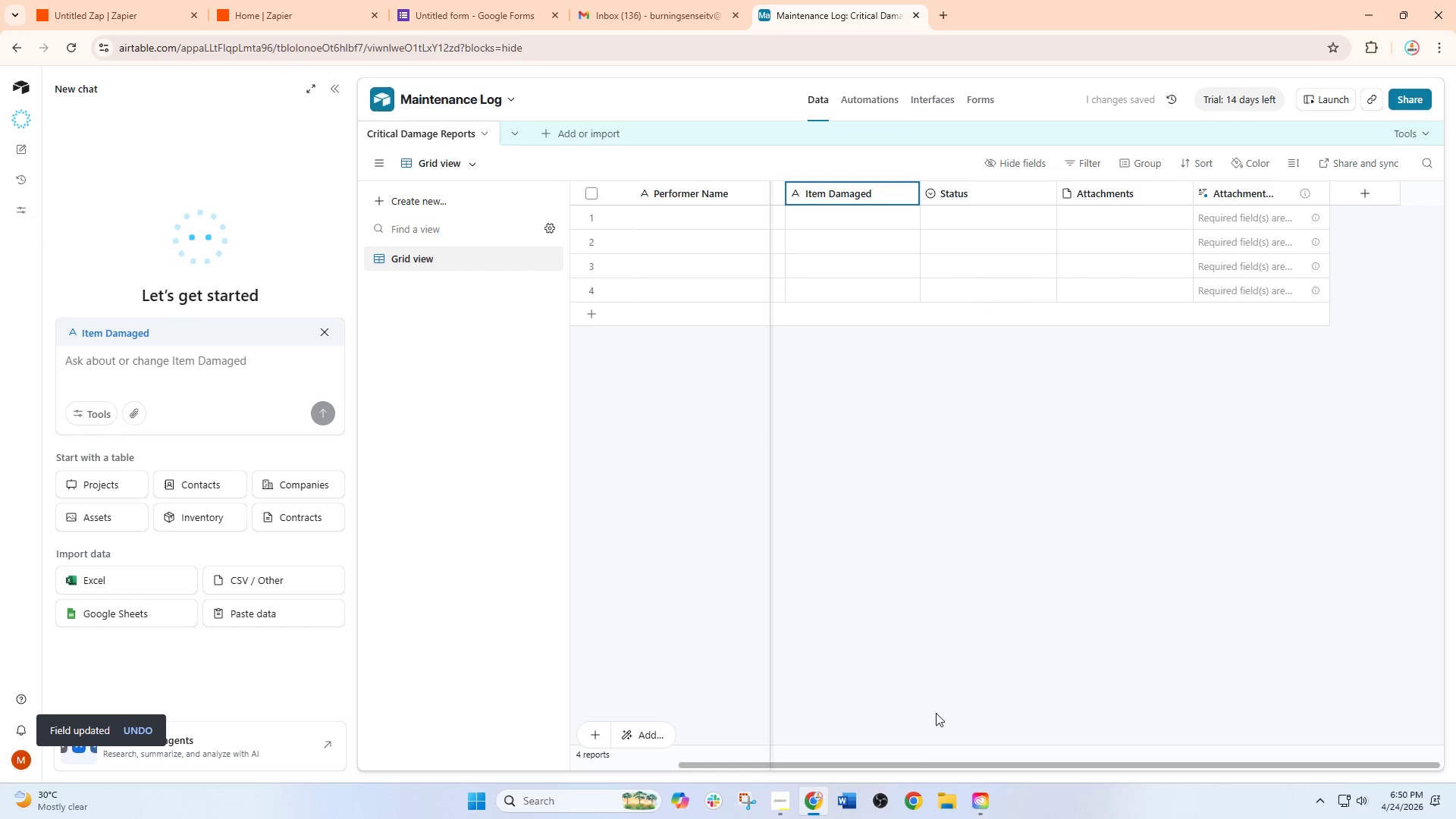 
left_click_drag(start_coordinate=[914, 761], to_coordinate=[845, 766])
 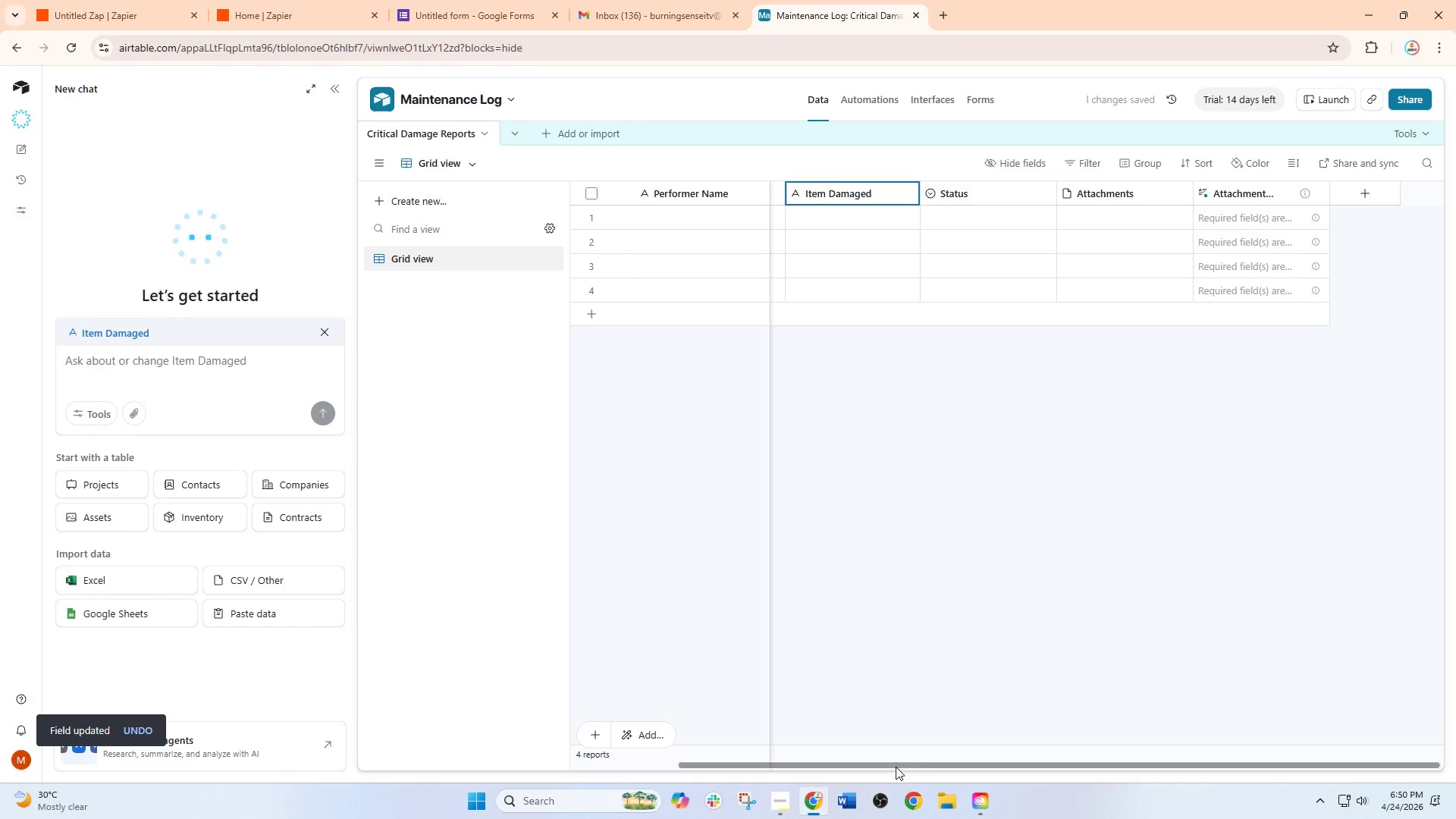 
left_click_drag(start_coordinate=[898, 762], to_coordinate=[714, 738])
 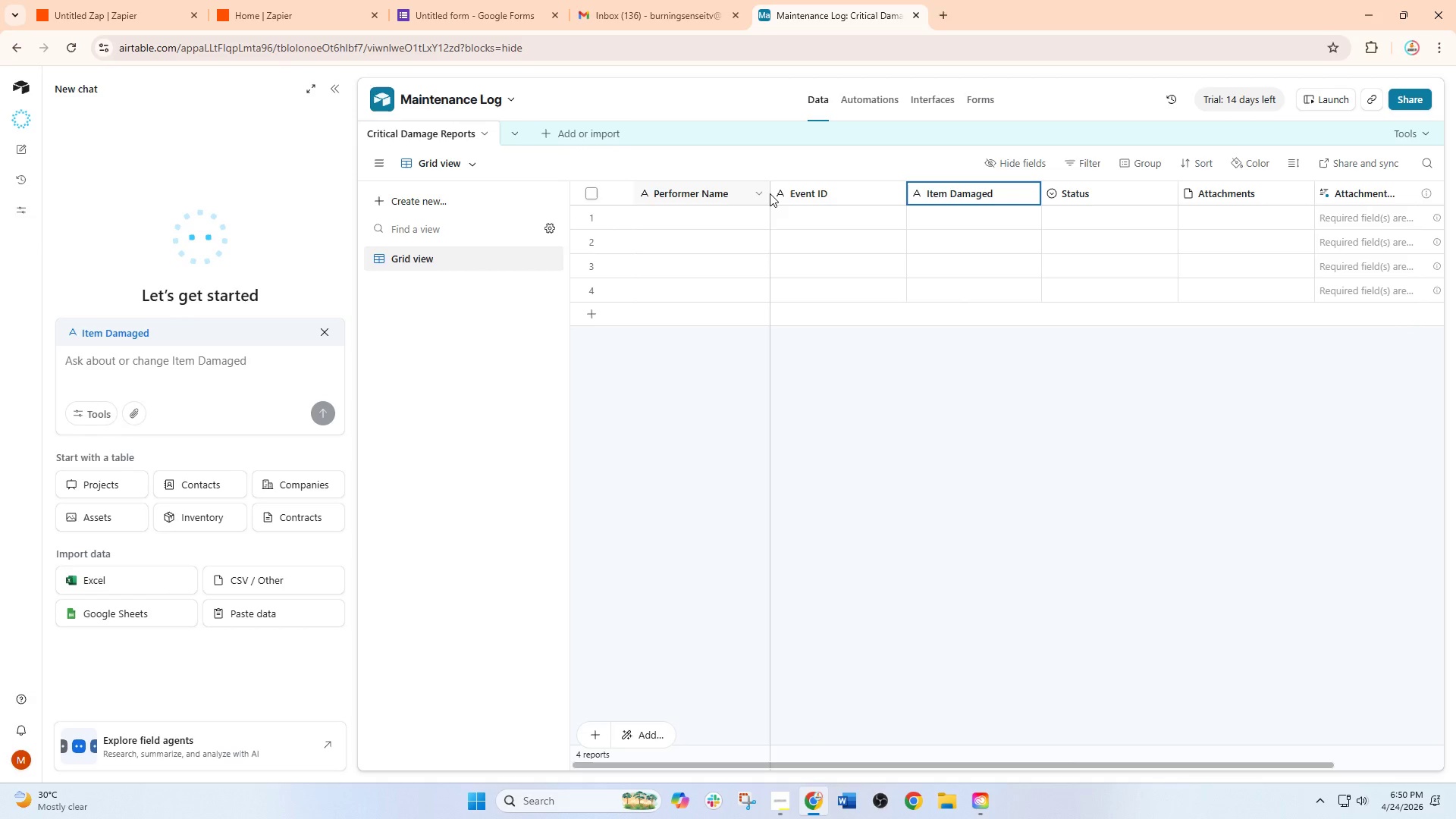 
left_click_drag(start_coordinate=[769, 196], to_coordinate=[747, 224])
 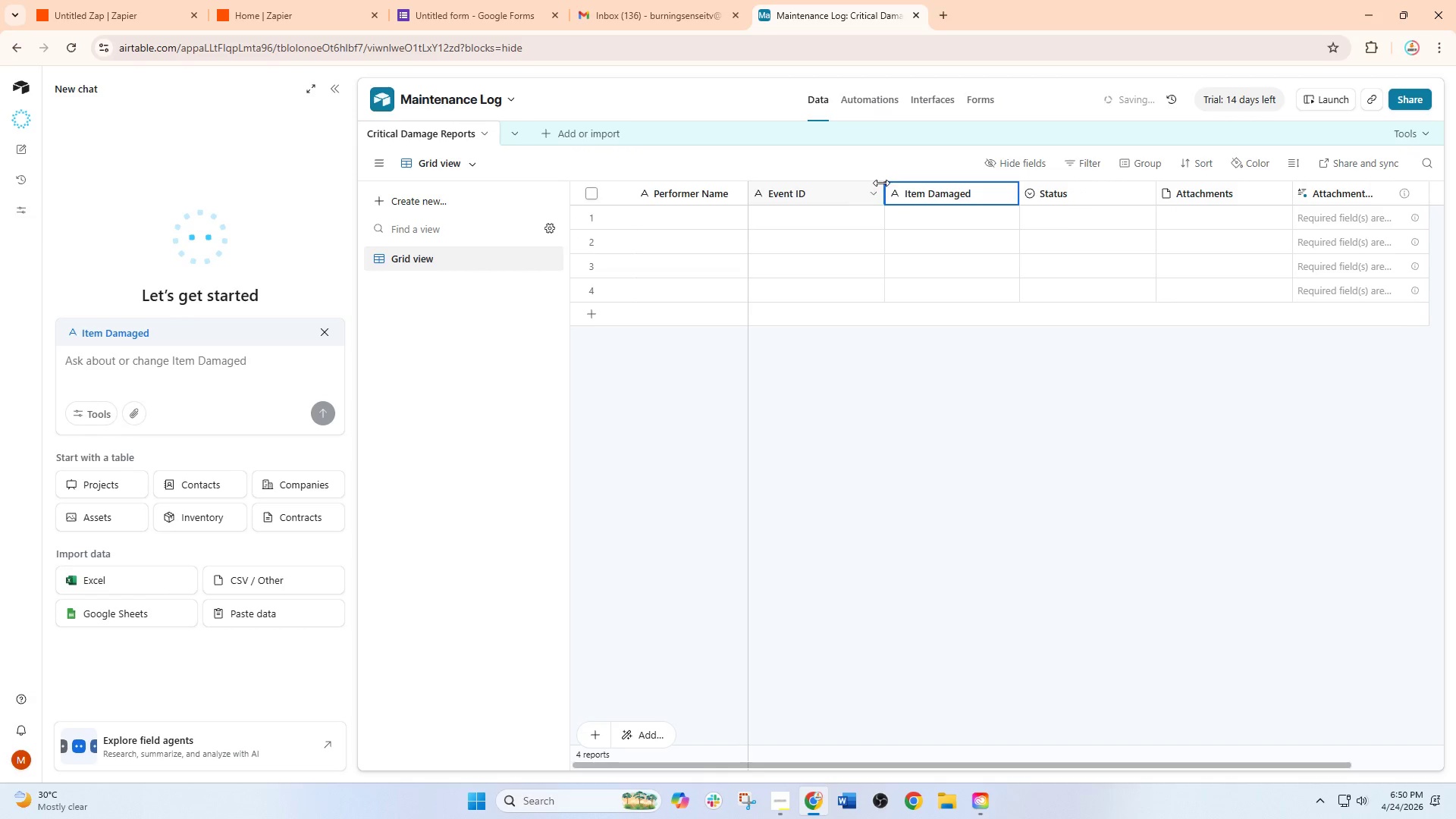 
left_click_drag(start_coordinate=[881, 183], to_coordinate=[824, 194])
 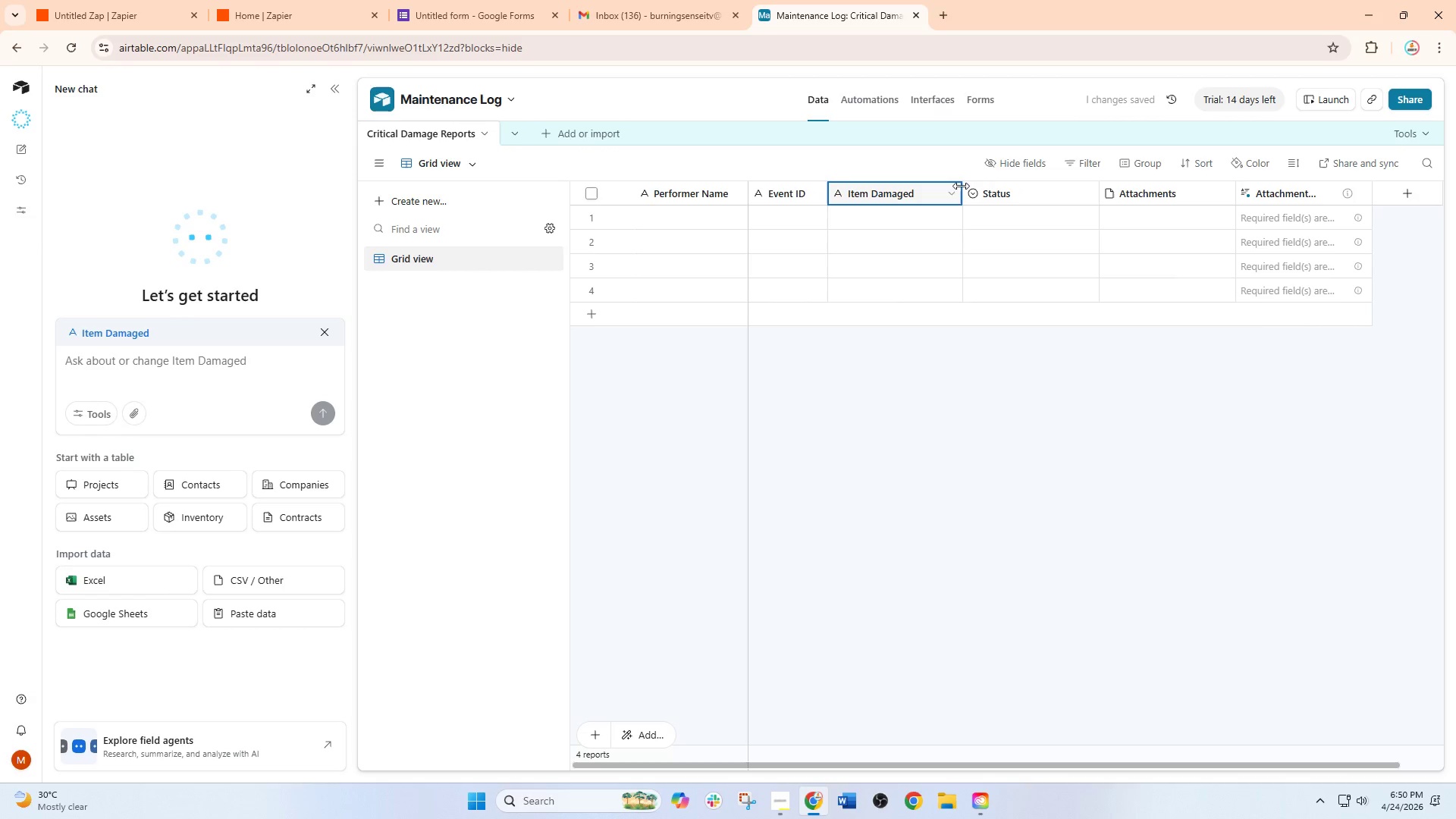 
left_click_drag(start_coordinate=[961, 187], to_coordinate=[922, 202])
 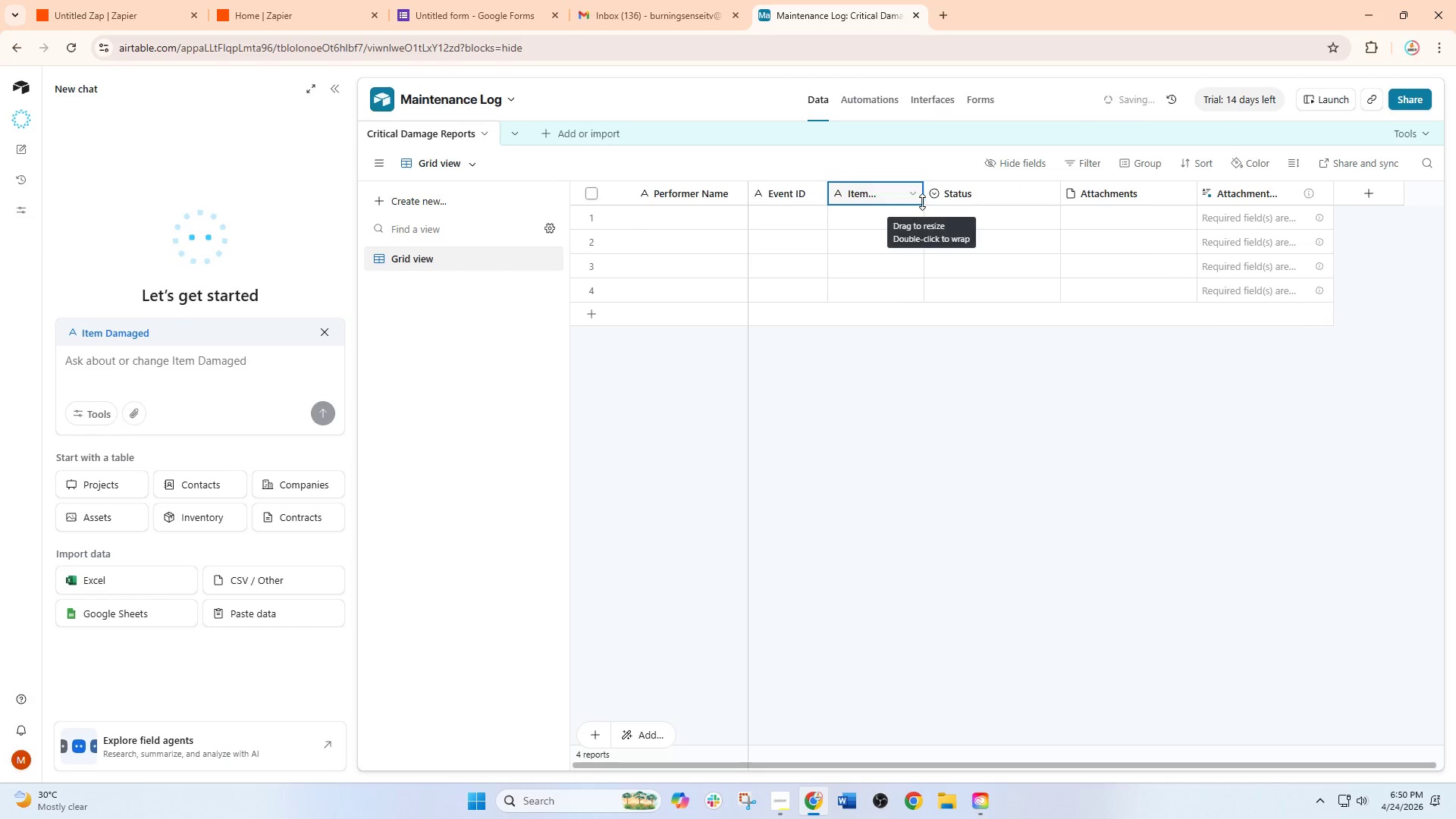 
left_click([922, 202])
 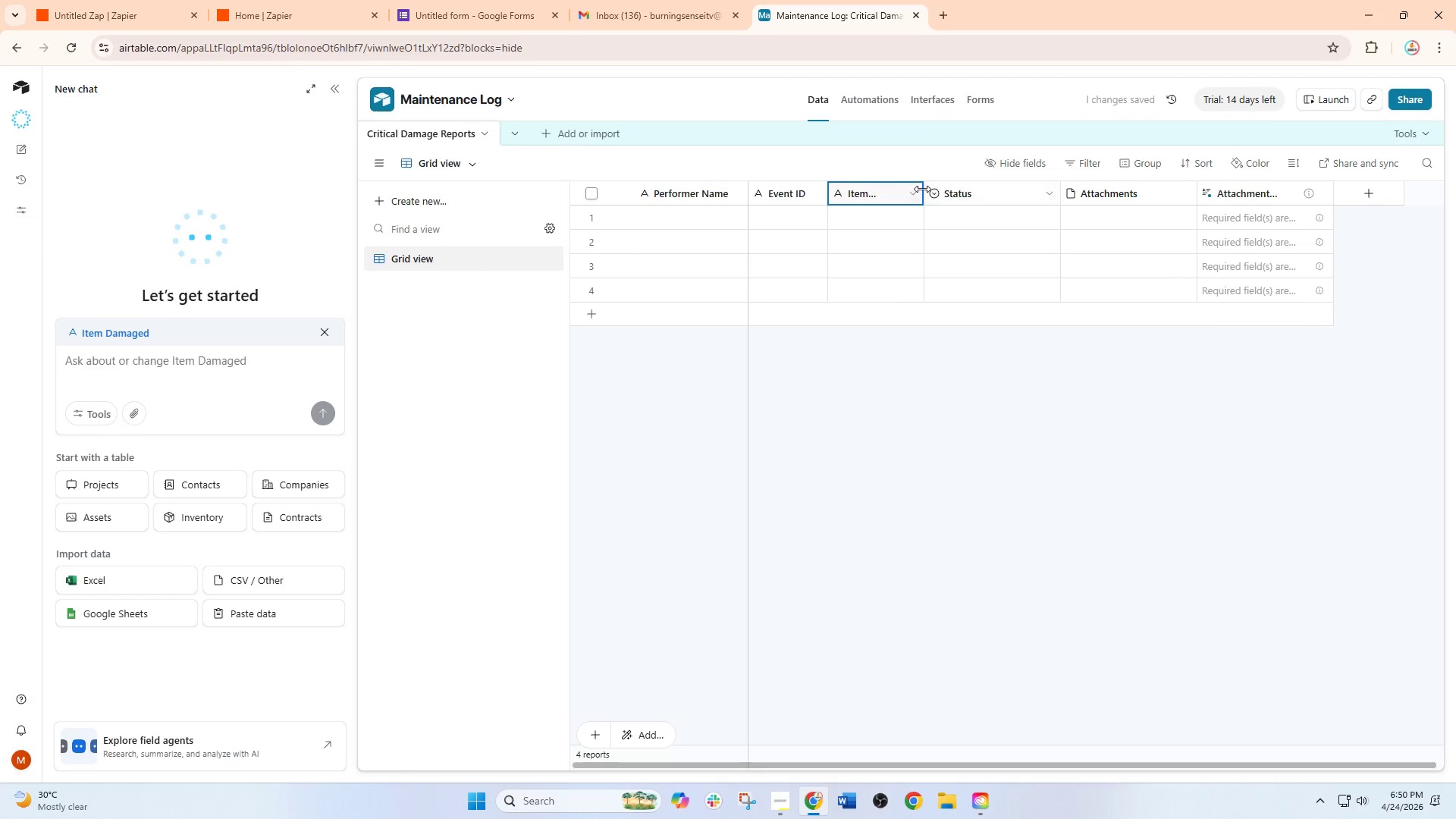 
left_click_drag(start_coordinate=[921, 189], to_coordinate=[931, 187])
 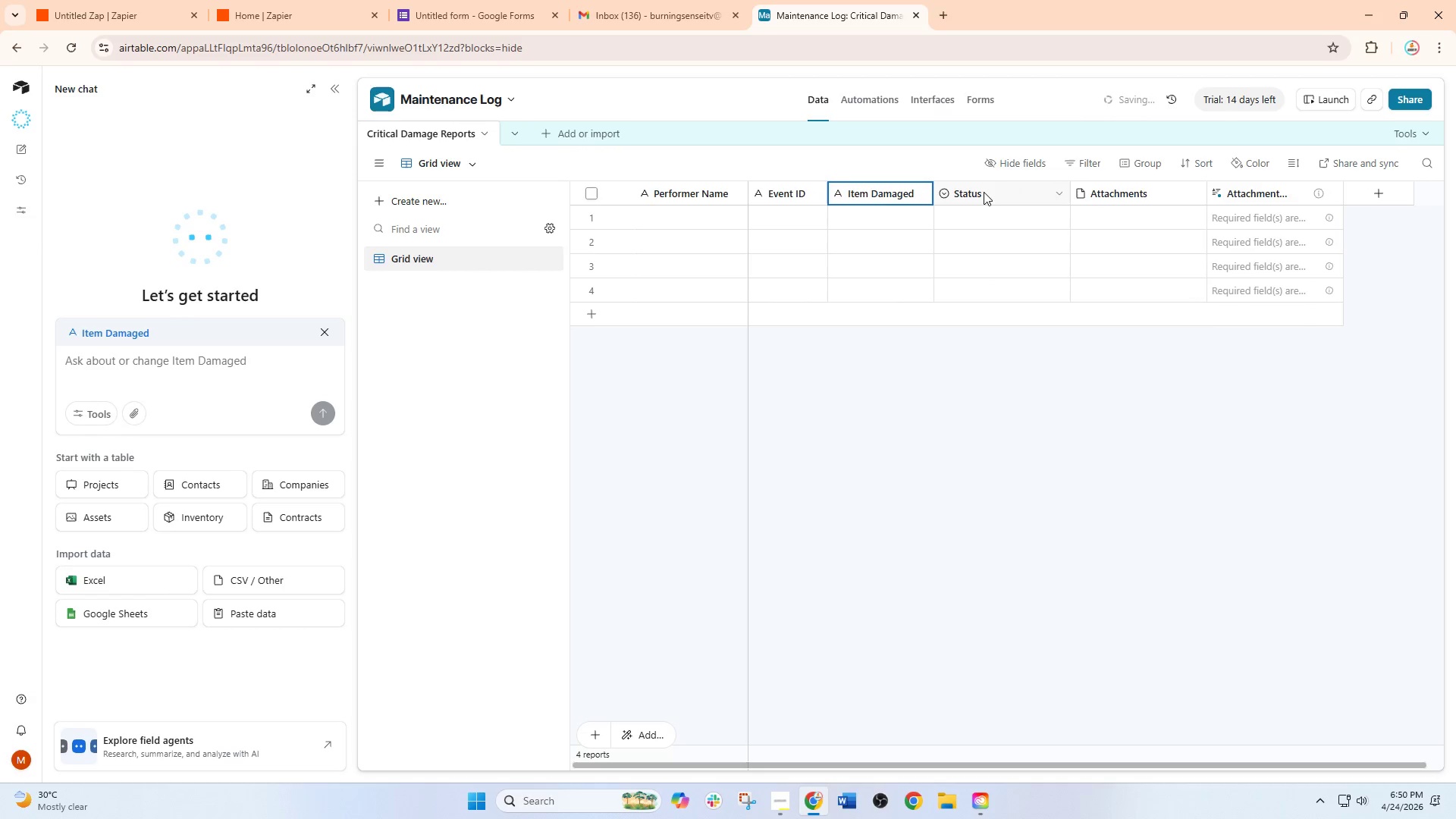 
left_click([984, 192])
 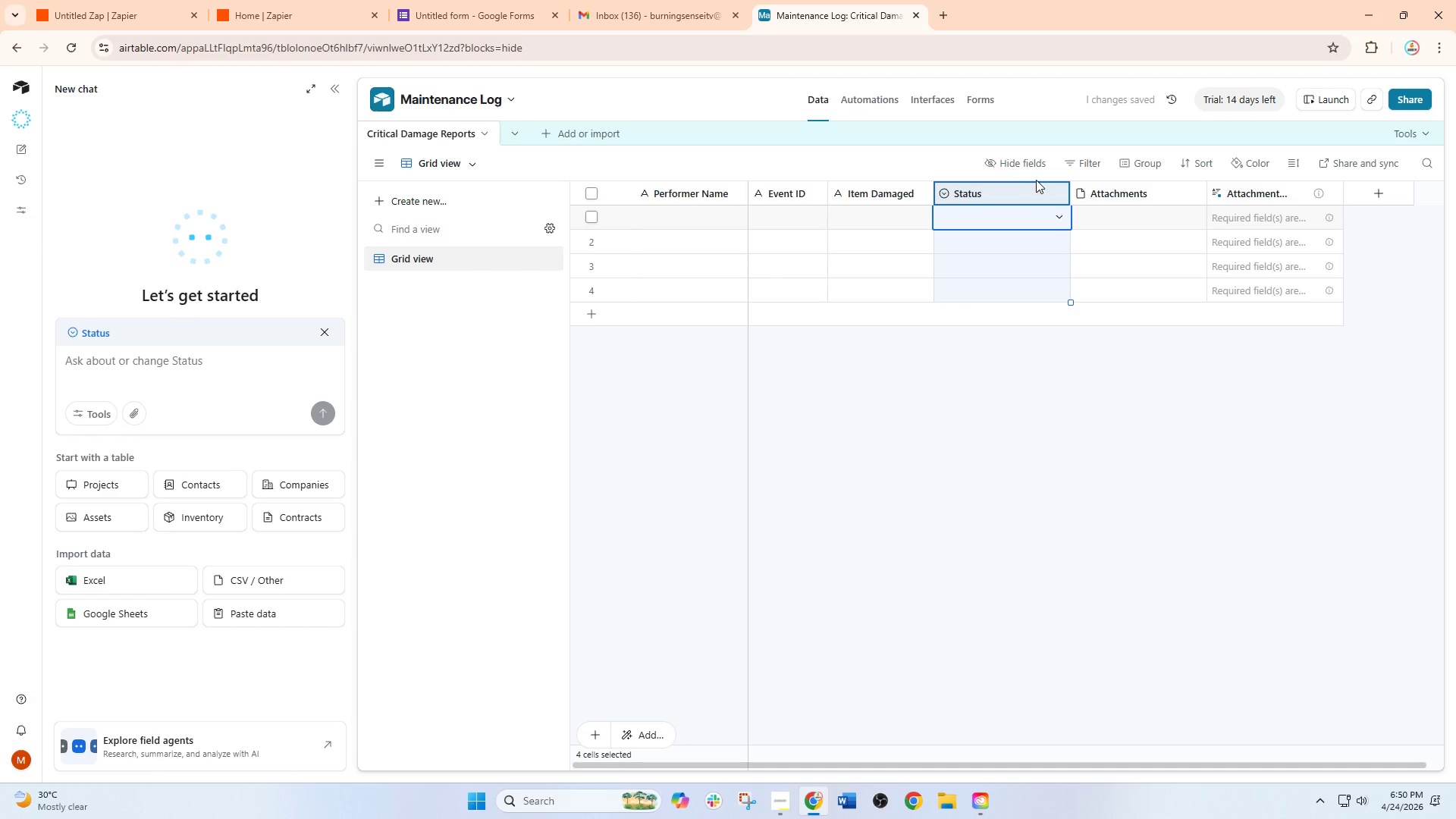 
wait(5.03)
 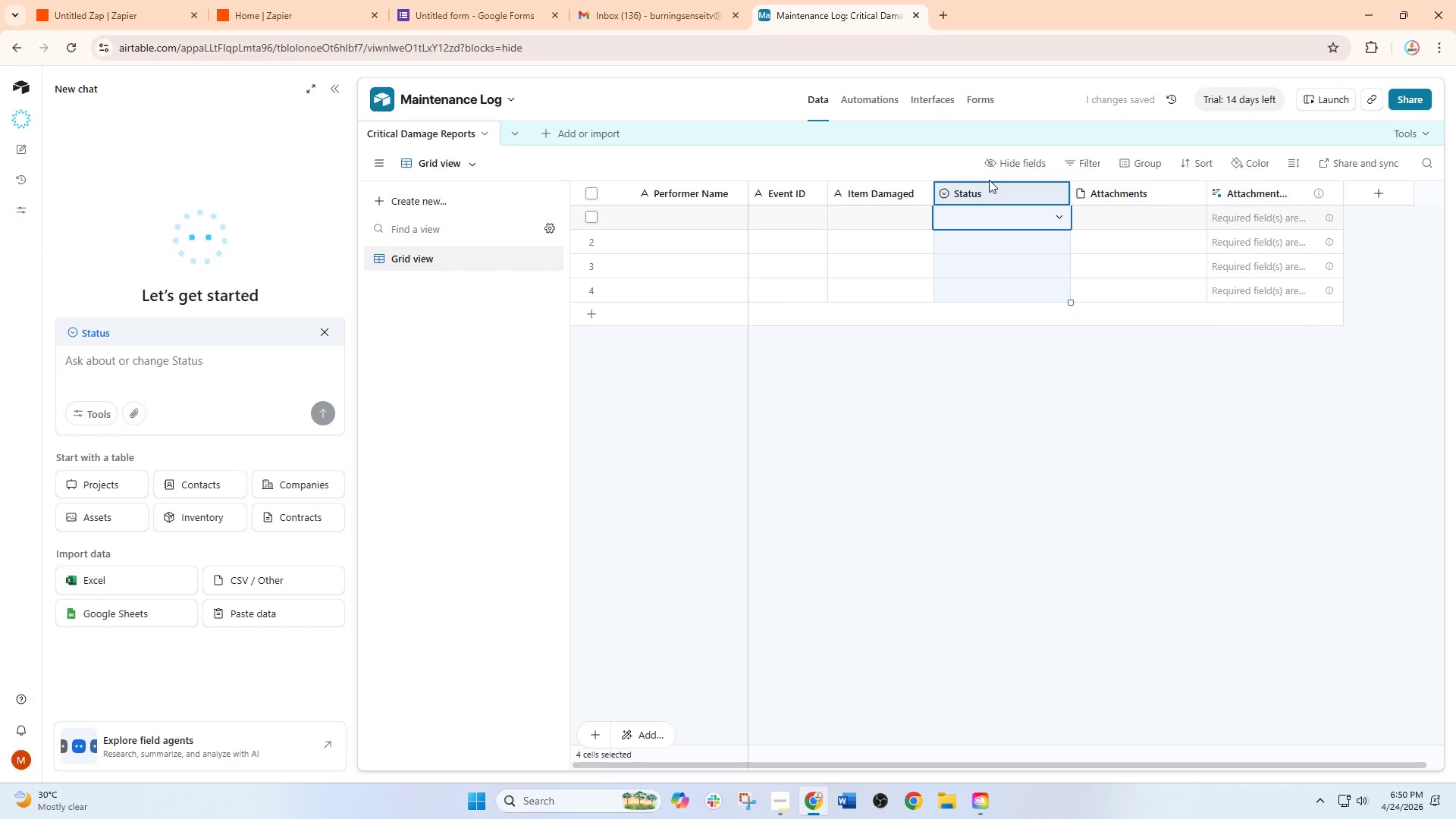 
left_click([1063, 193])
 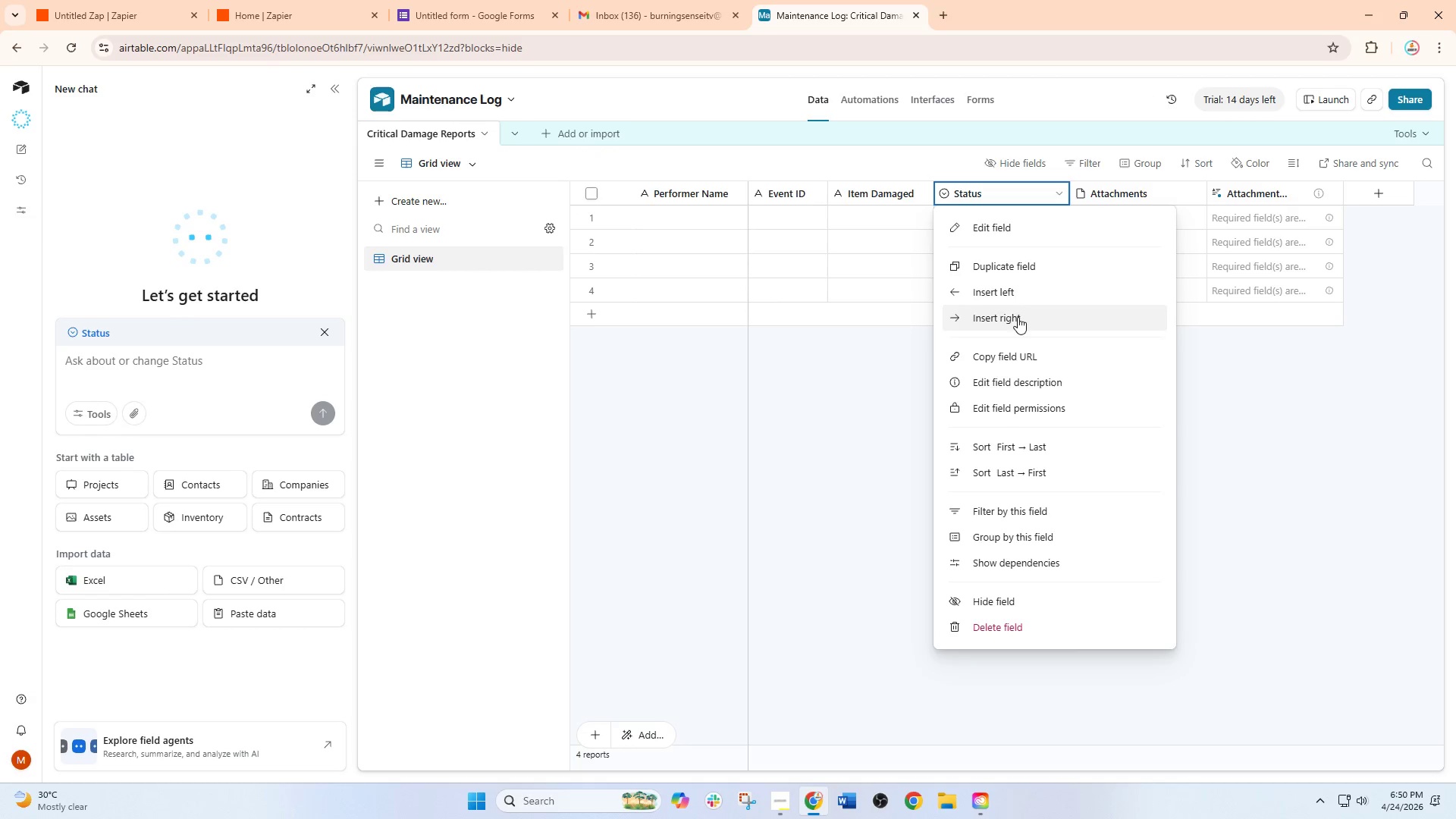 
left_click([1009, 233])
 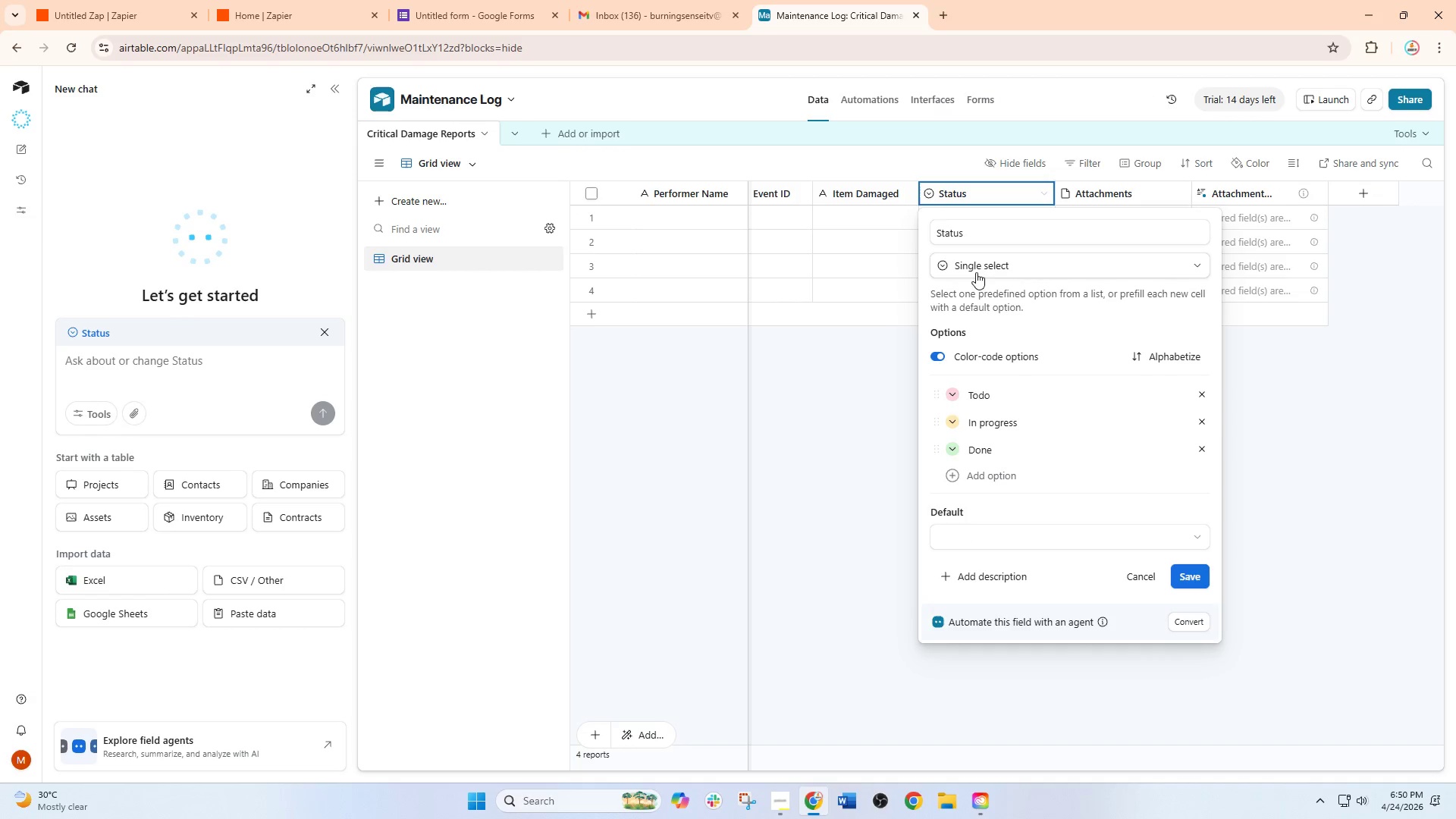 
left_click([980, 232])
 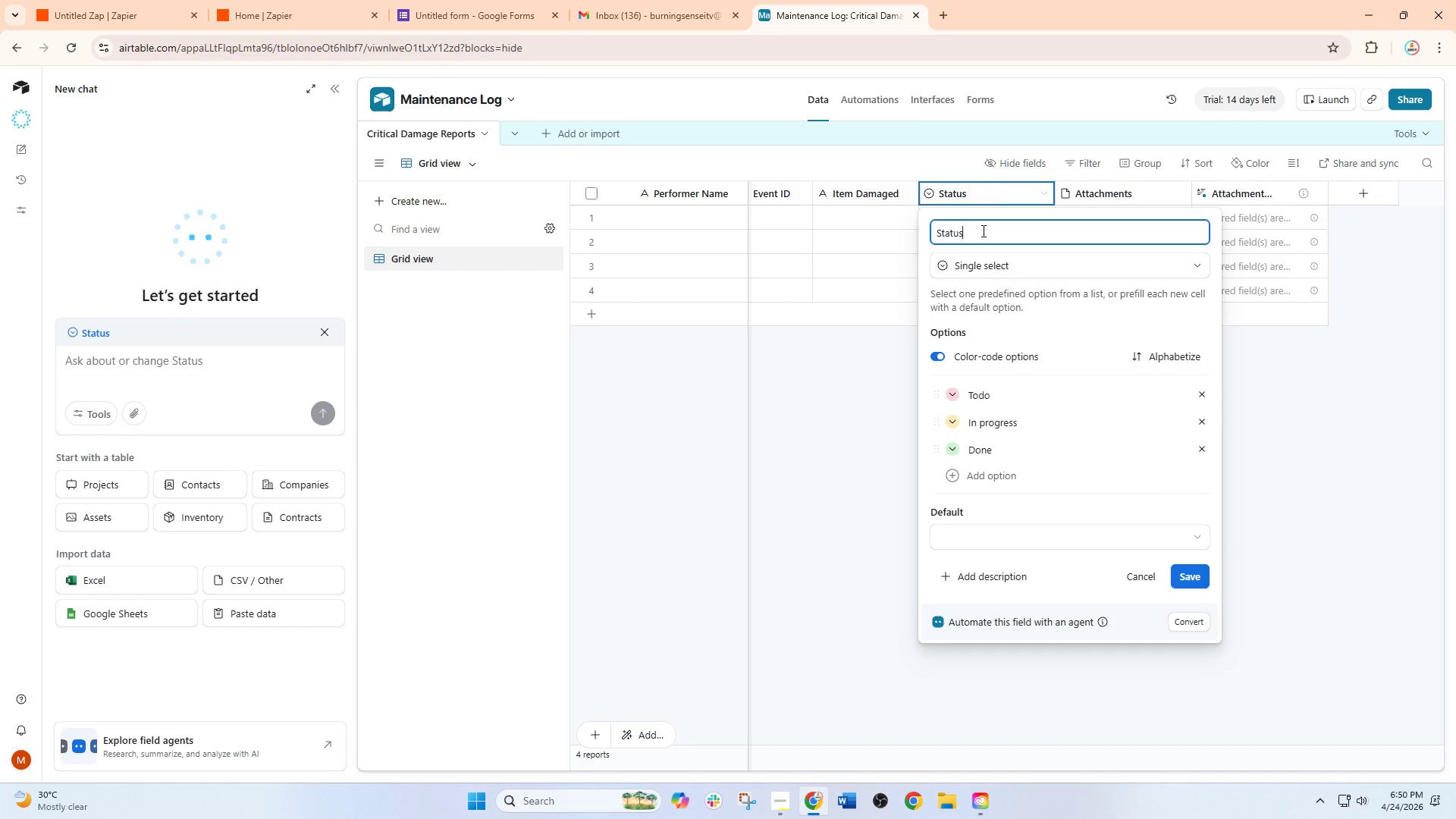 
left_click_drag(start_coordinate=[982, 231], to_coordinate=[820, 237])
 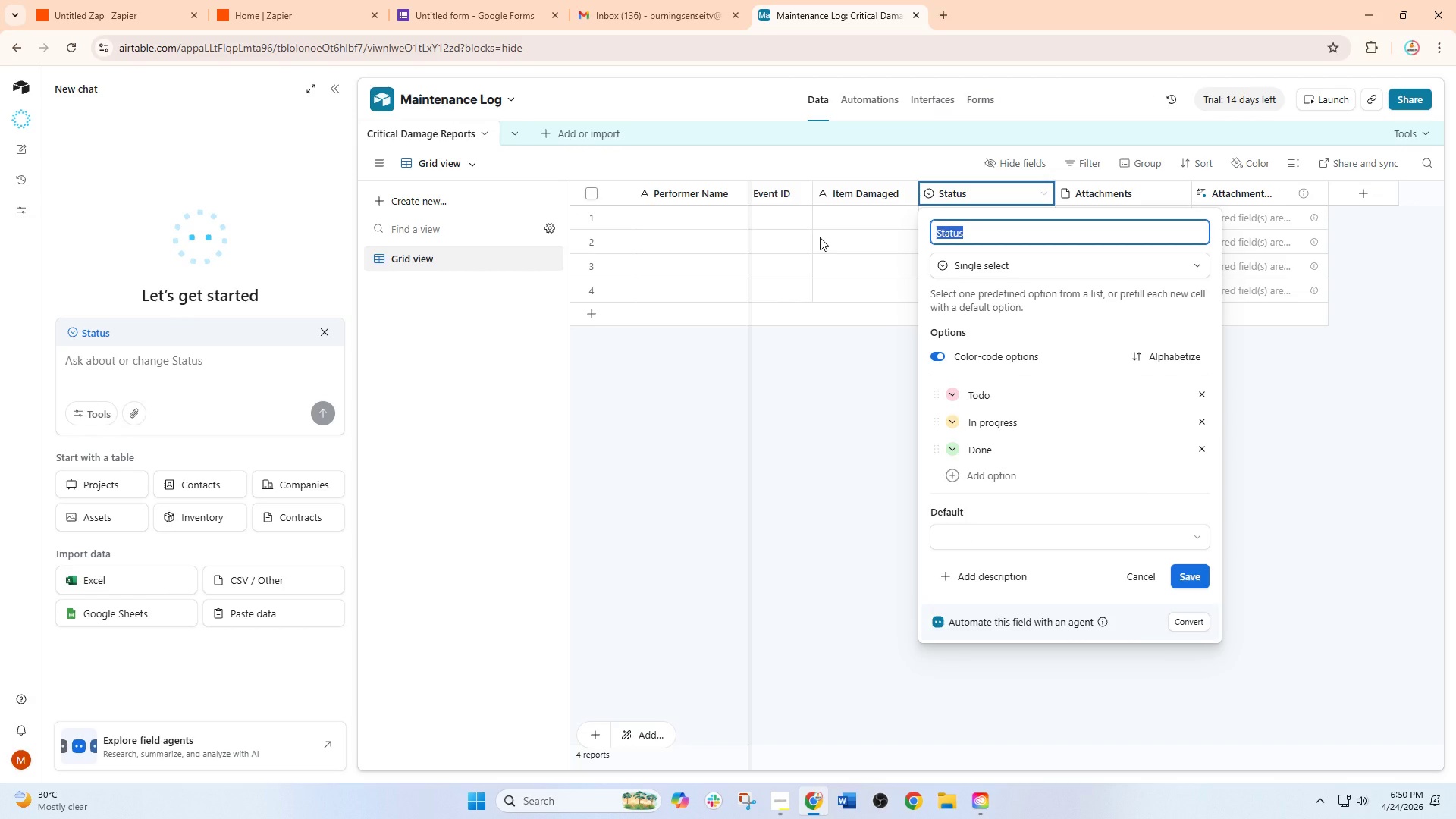 
type(Danma)
key(Backspace)
key(Backspace)
type(age Sevc)
key(Backspace)
type(v)
key(Backspace)
type(v)
key(Backspace)
type(v)
key(Backspace)
key(Backspace)
type(verity)
 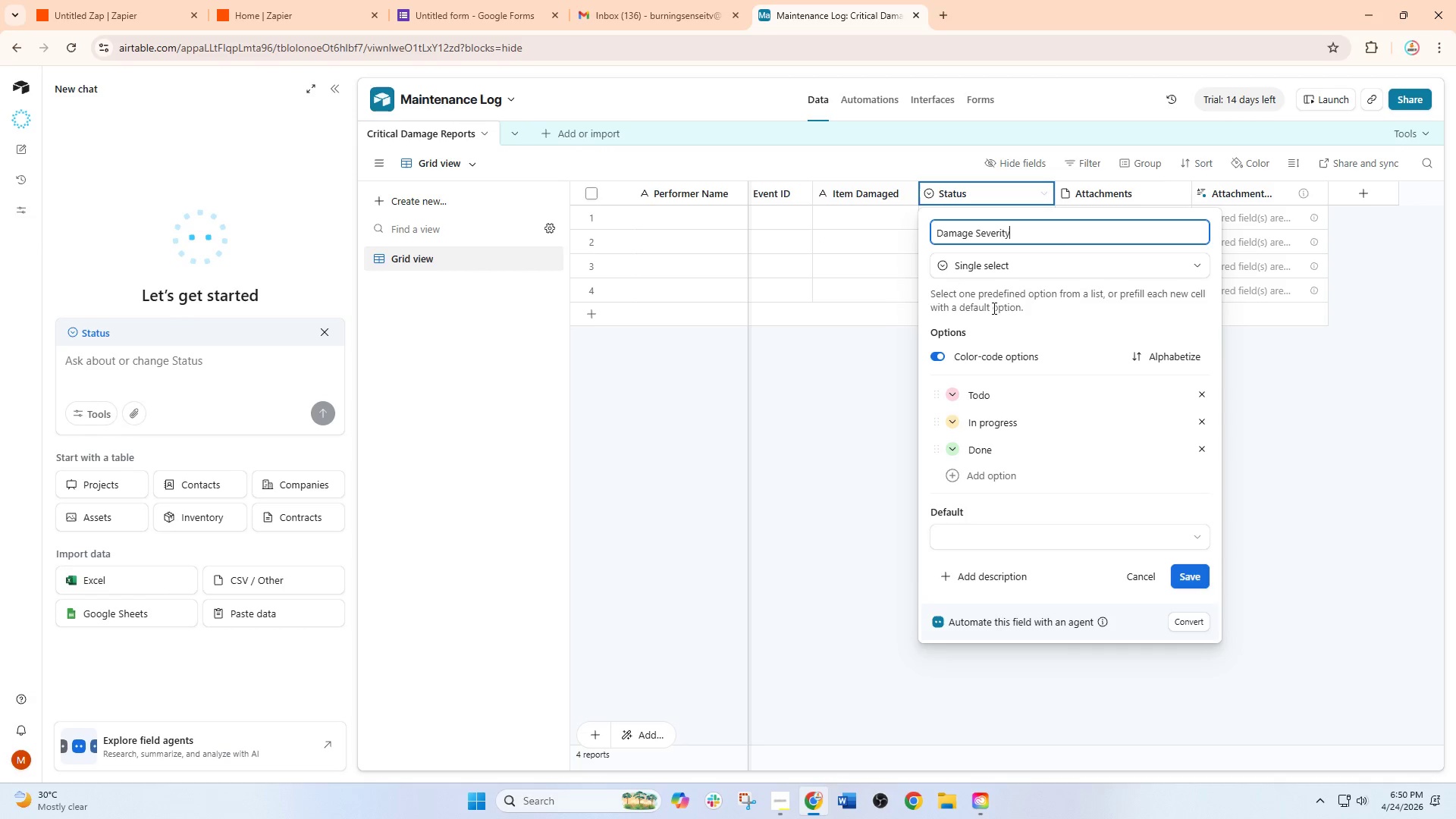 
left_click([1031, 266])
 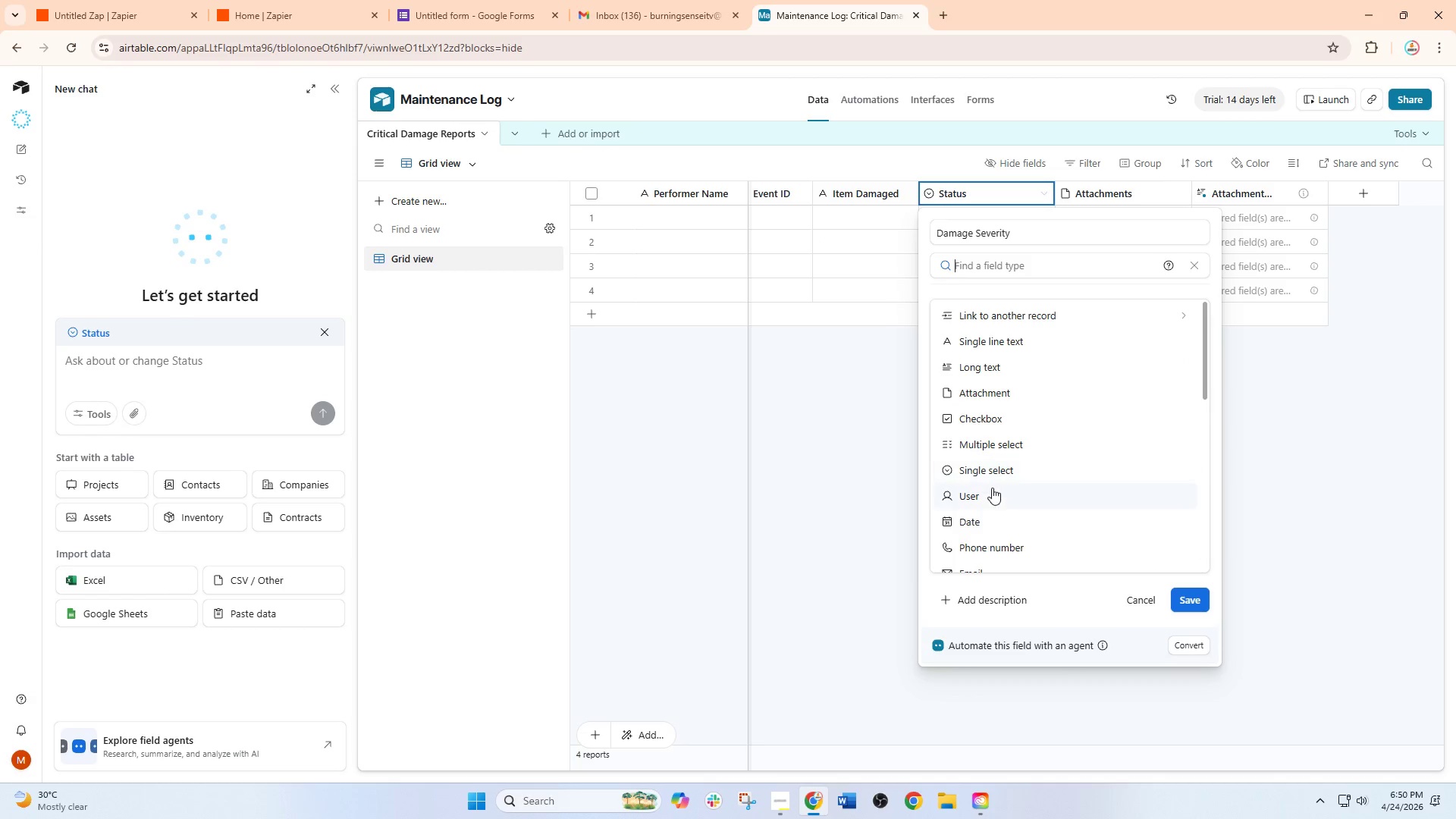 
scroll: coordinate [988, 499], scroll_direction: down, amount: 1.0
 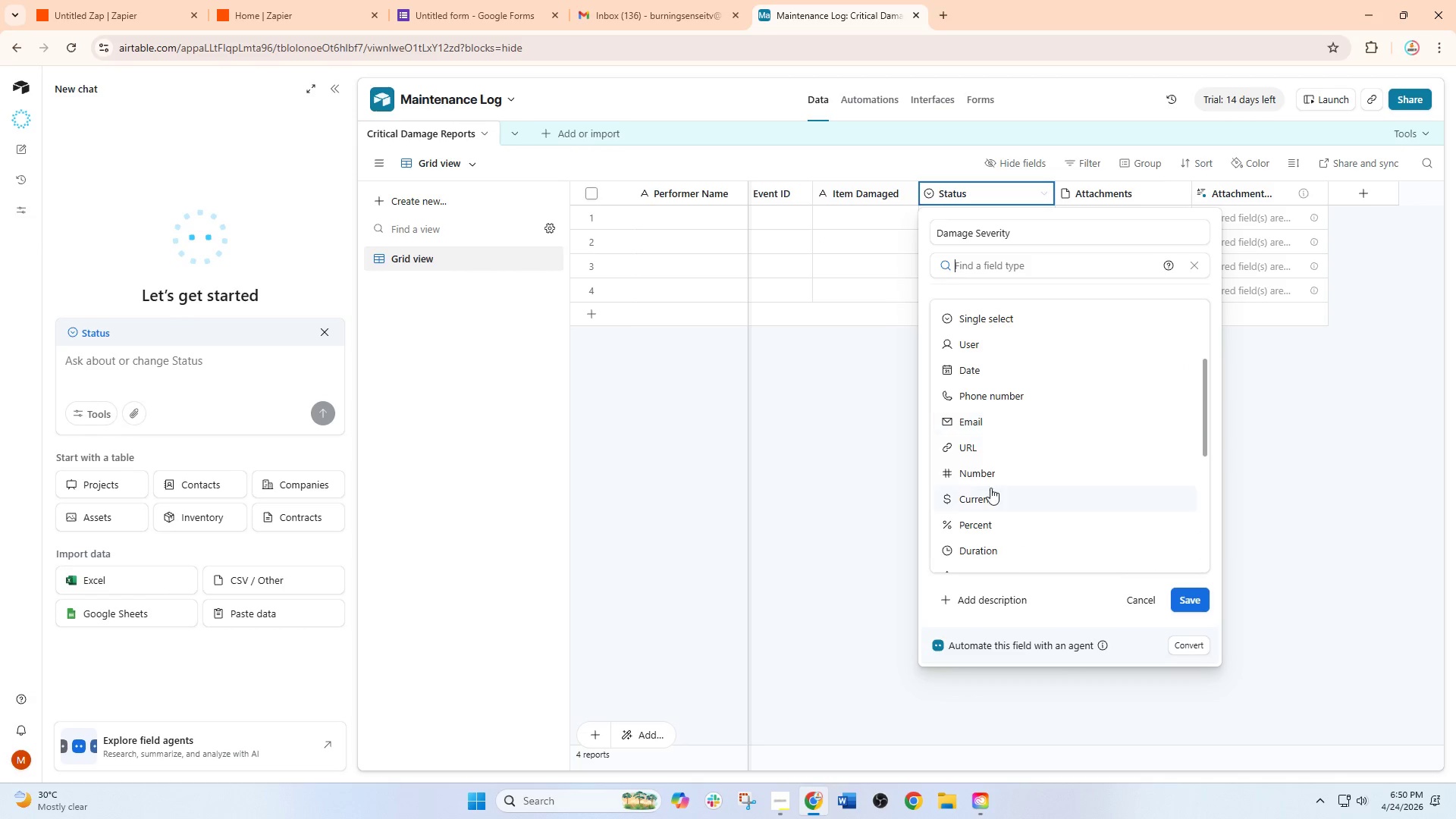 
left_click([996, 466])
 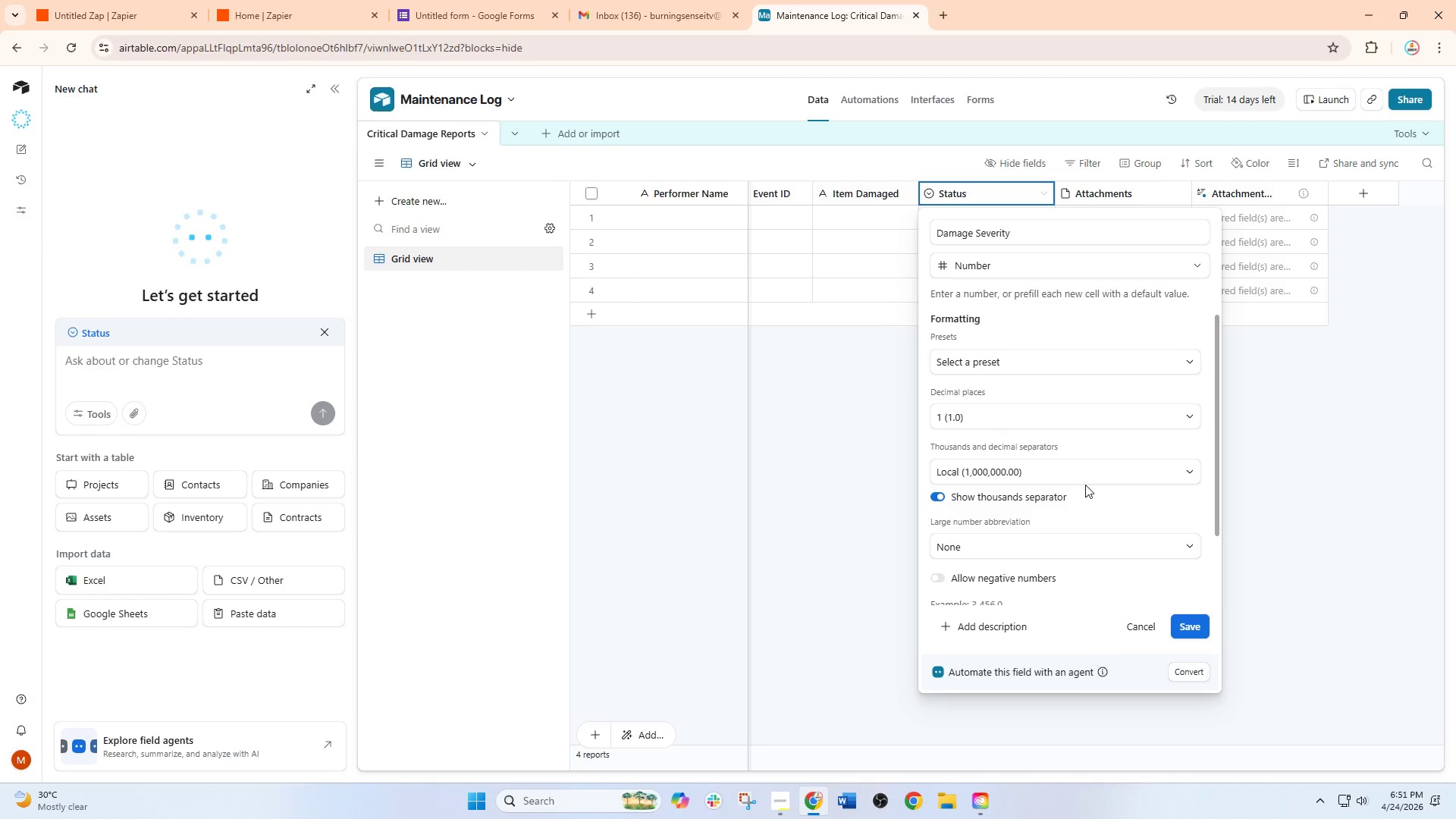 
left_click([1191, 626])
 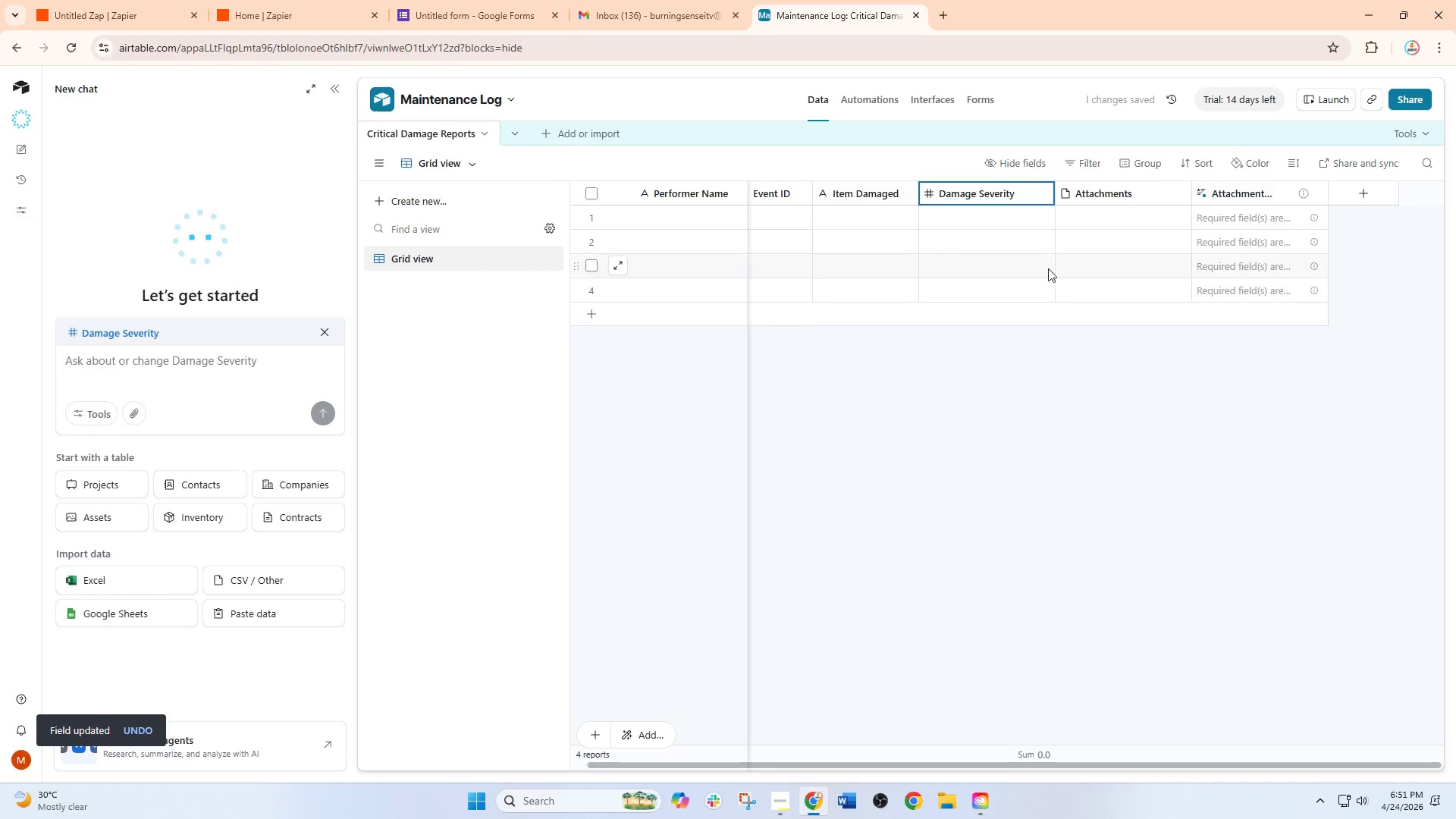 
left_click([1122, 189])
 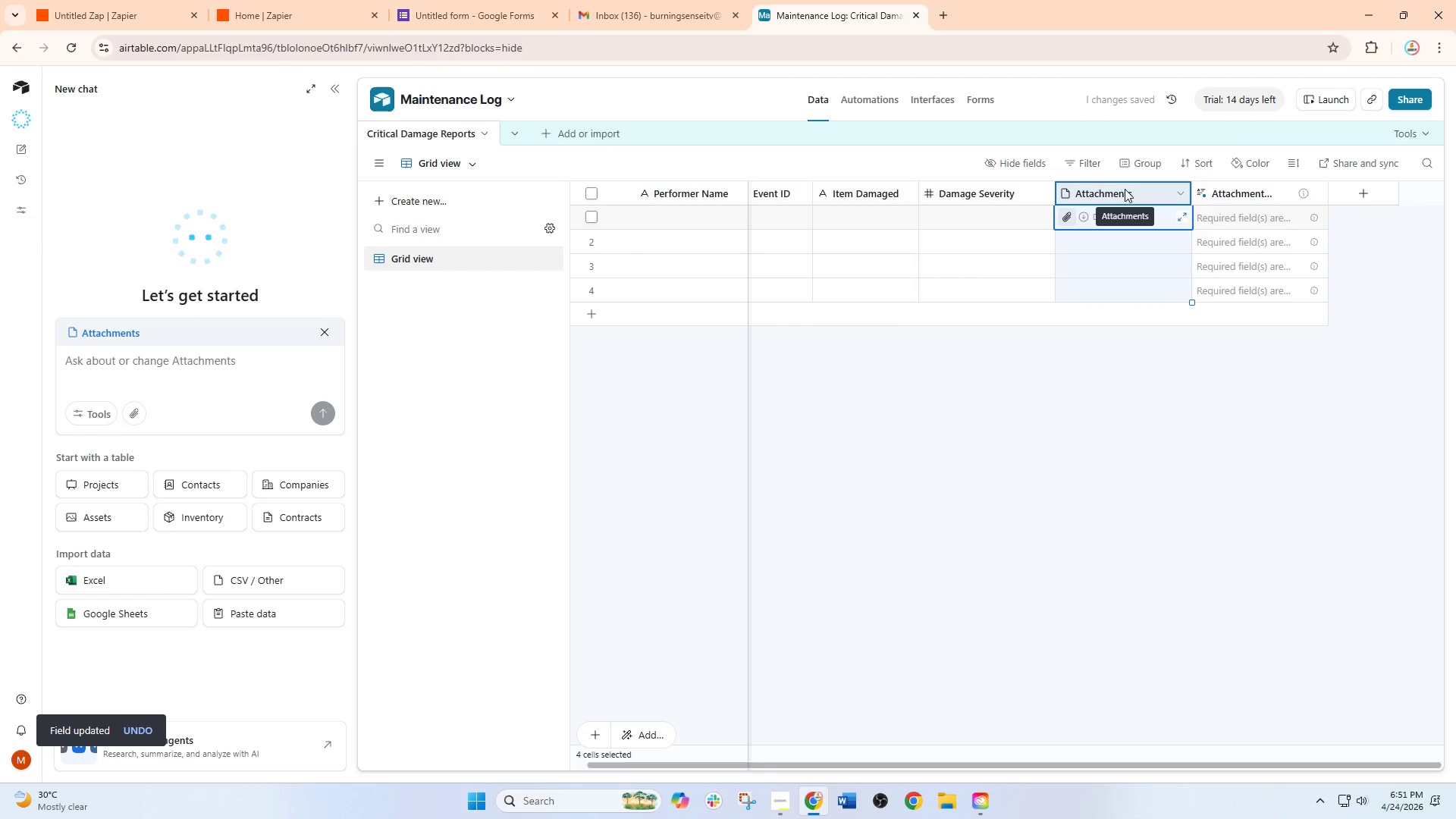 
left_click([1189, 185])
 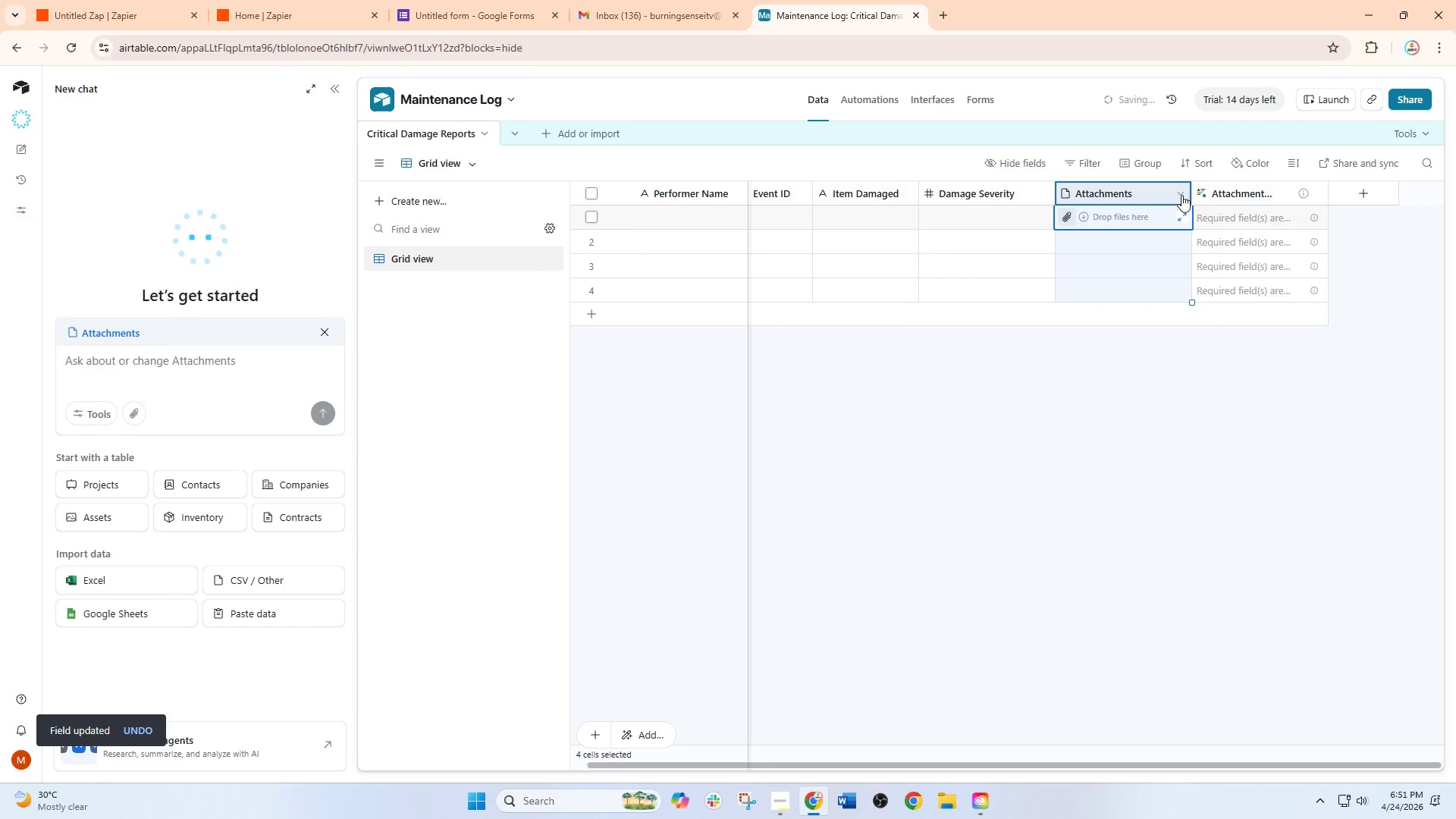 
left_click([1181, 195])
 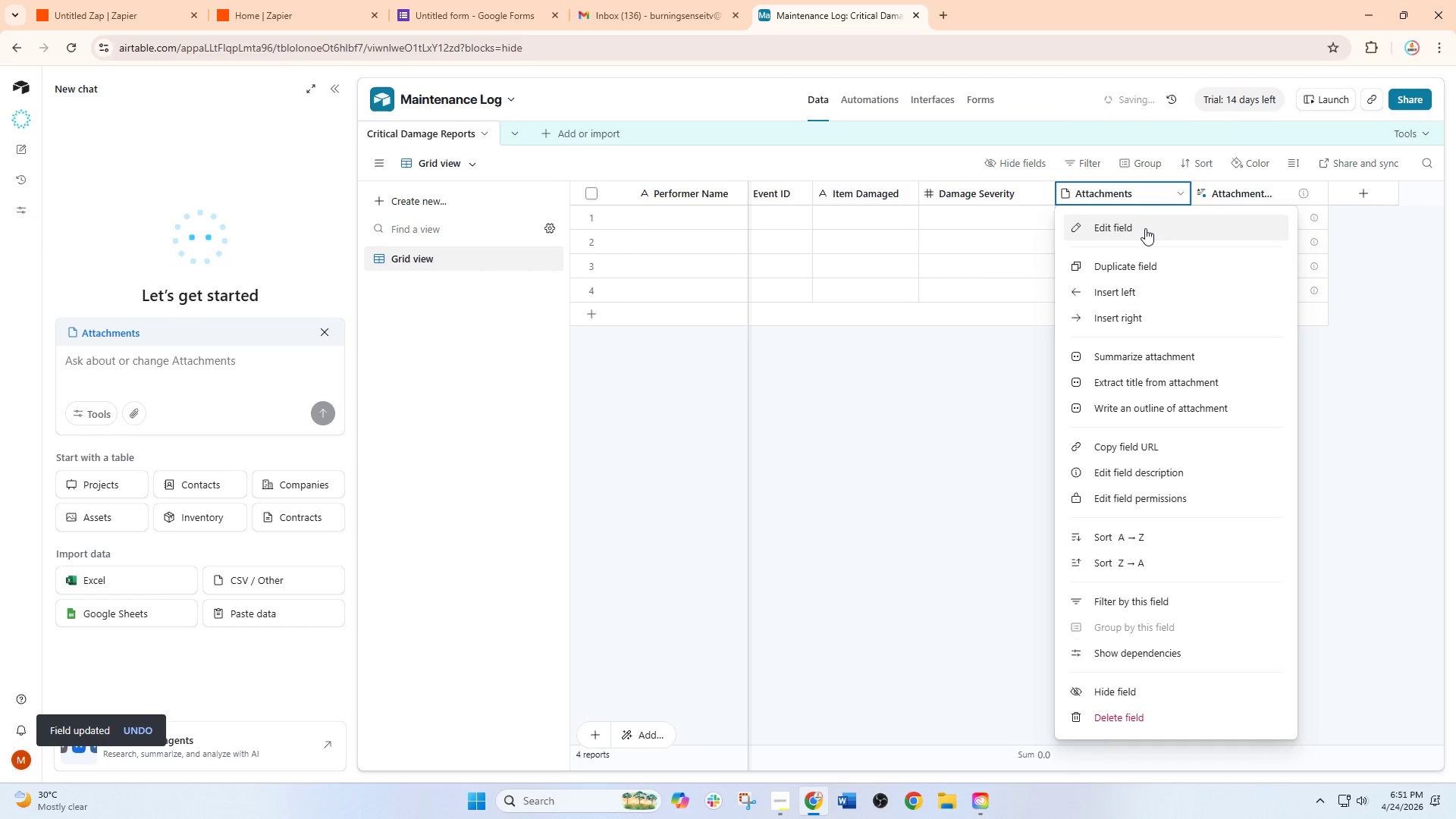 
left_click([1144, 229])
 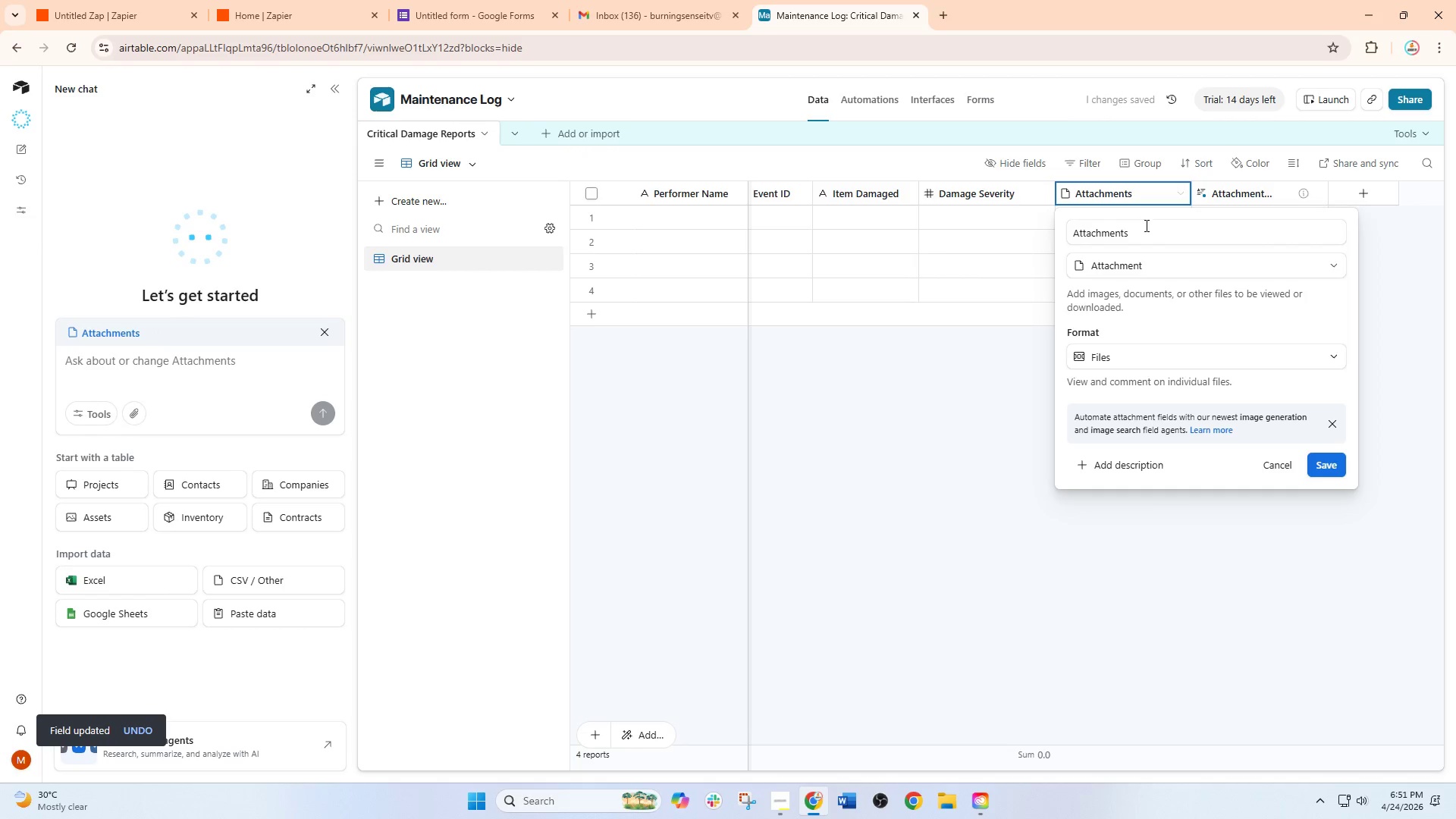 
left_click_drag(start_coordinate=[1187, 219], to_coordinate=[937, 224])
 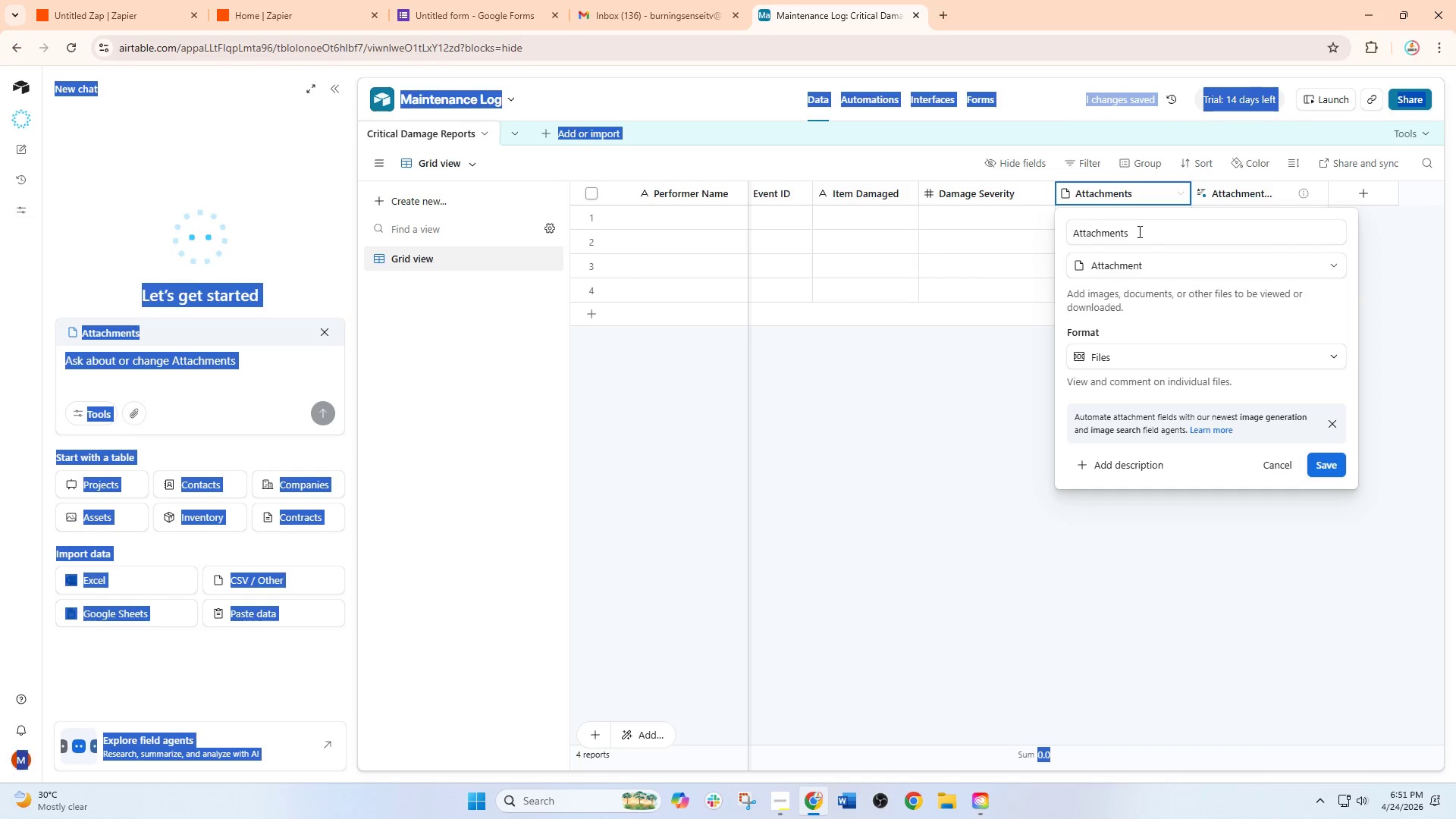 
left_click([1136, 253])
 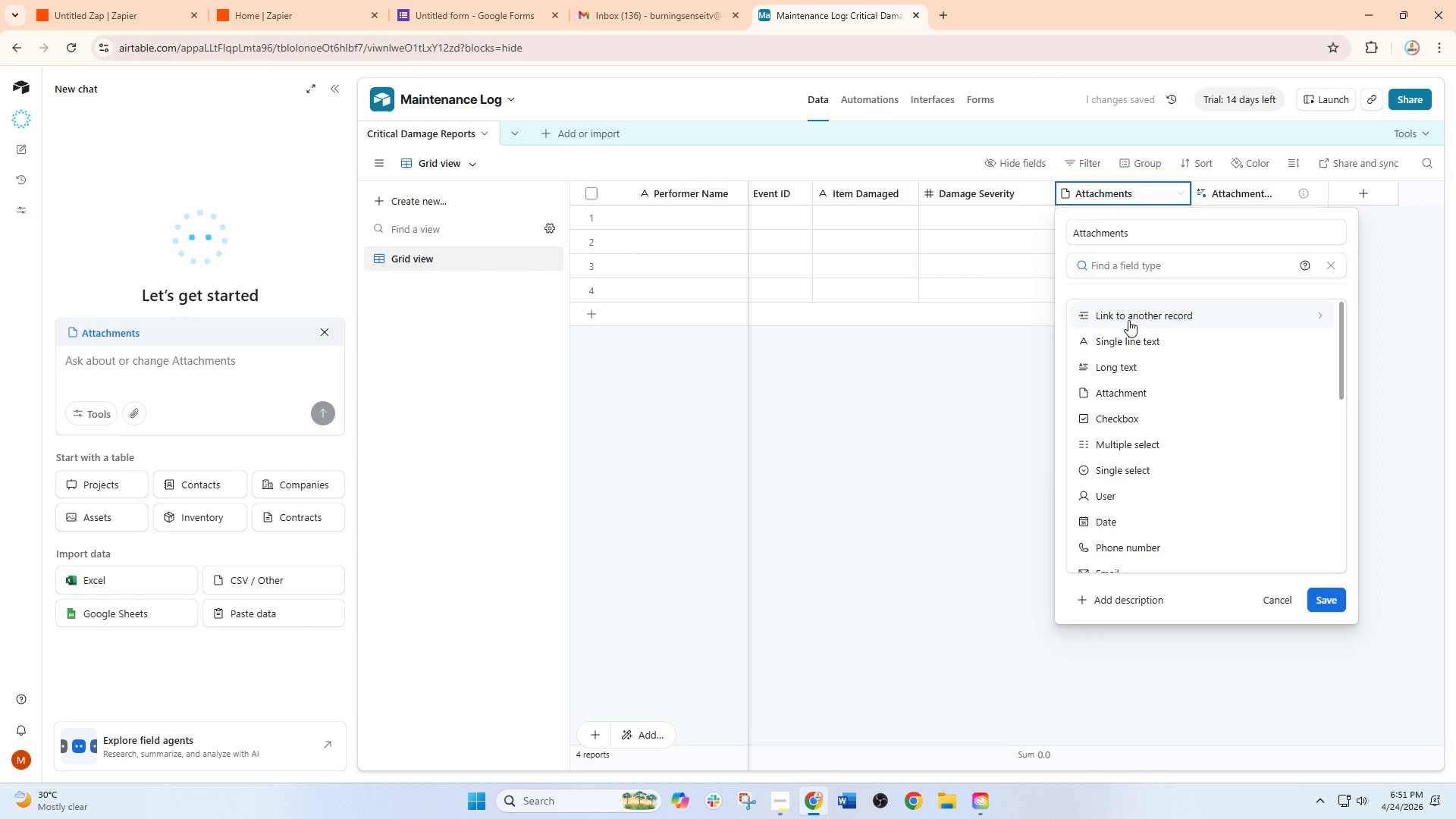 
left_click([1128, 335])
 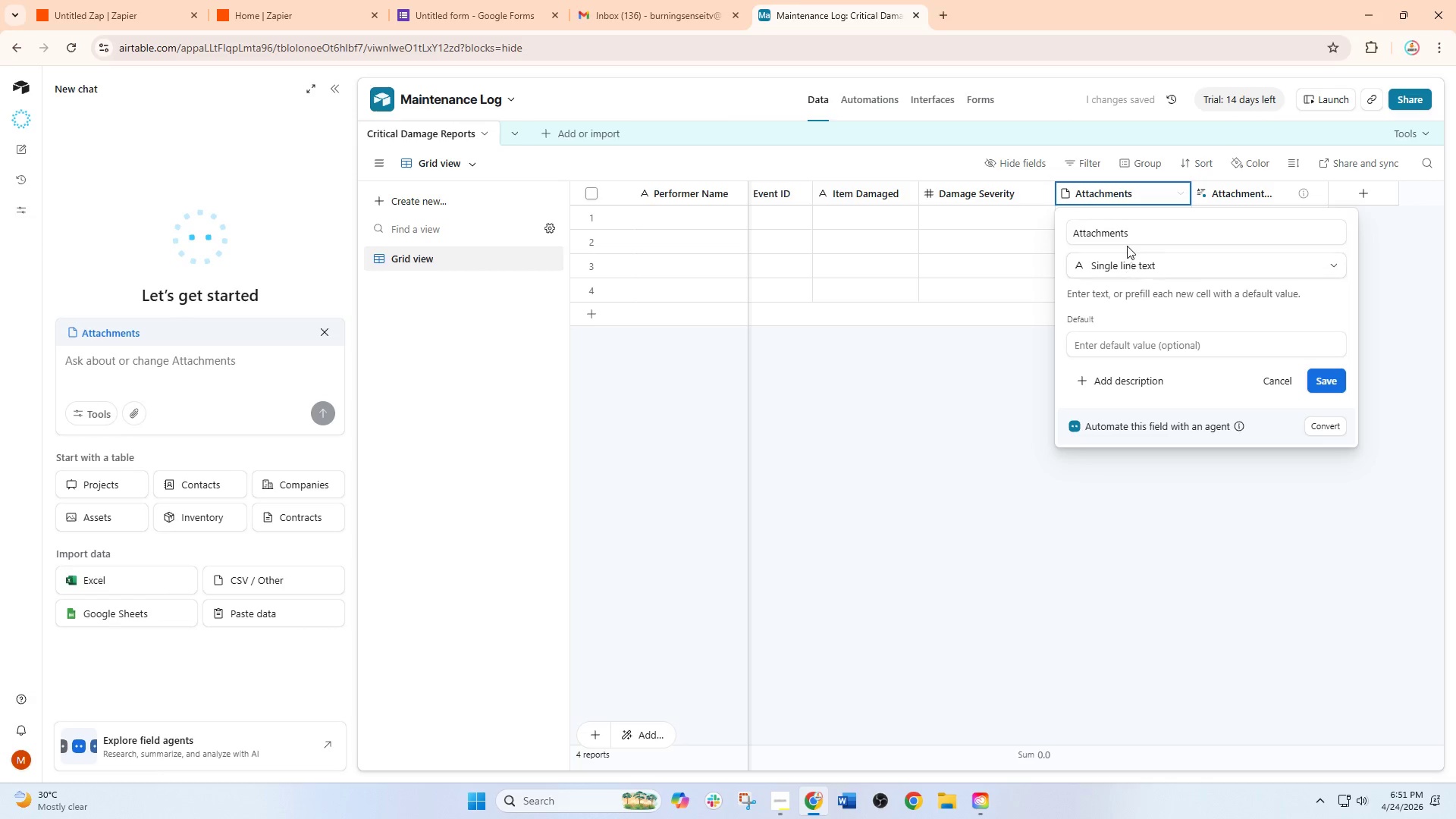 
left_click_drag(start_coordinate=[1129, 231], to_coordinate=[968, 236])
 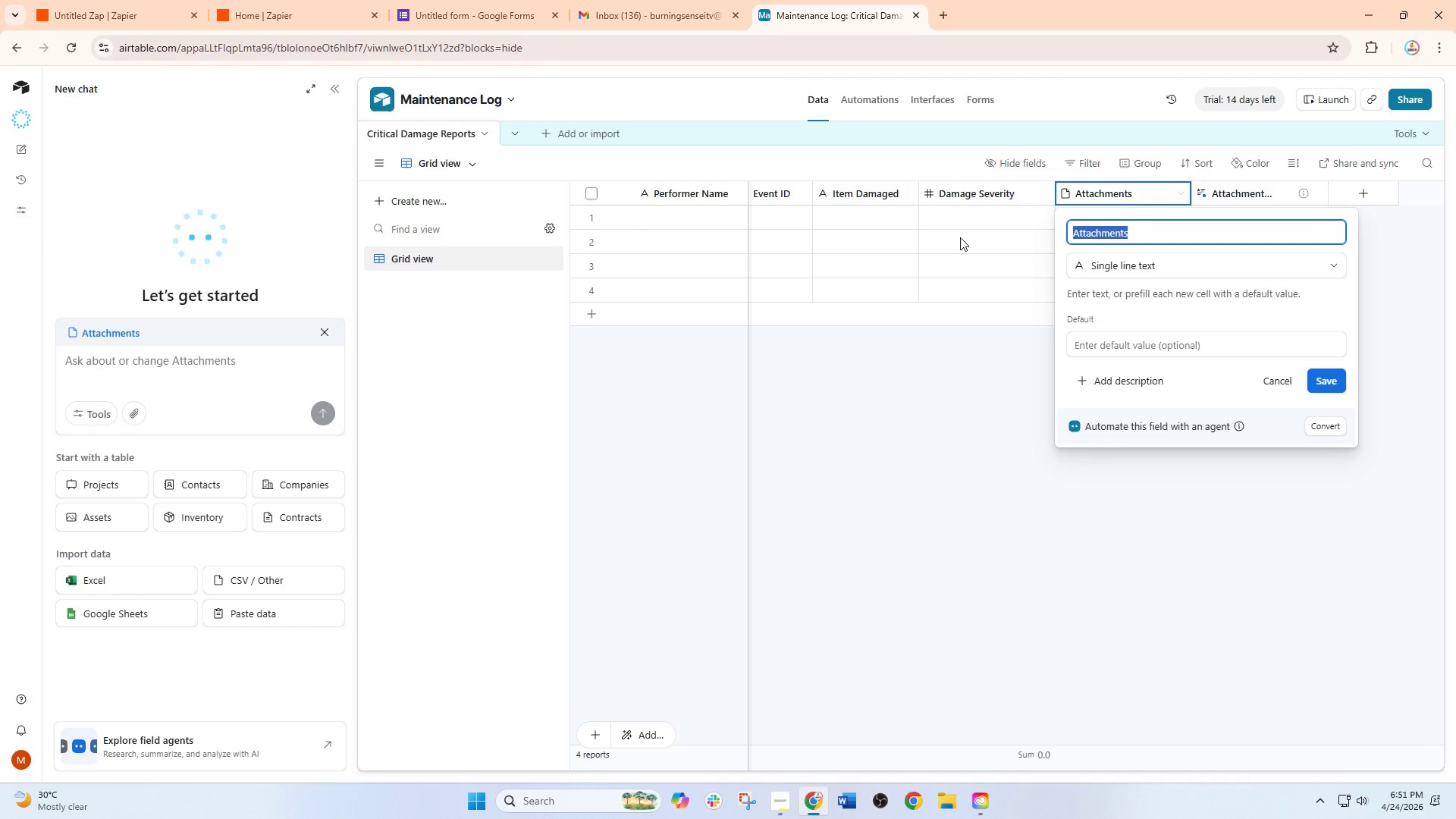 
type(Status)
 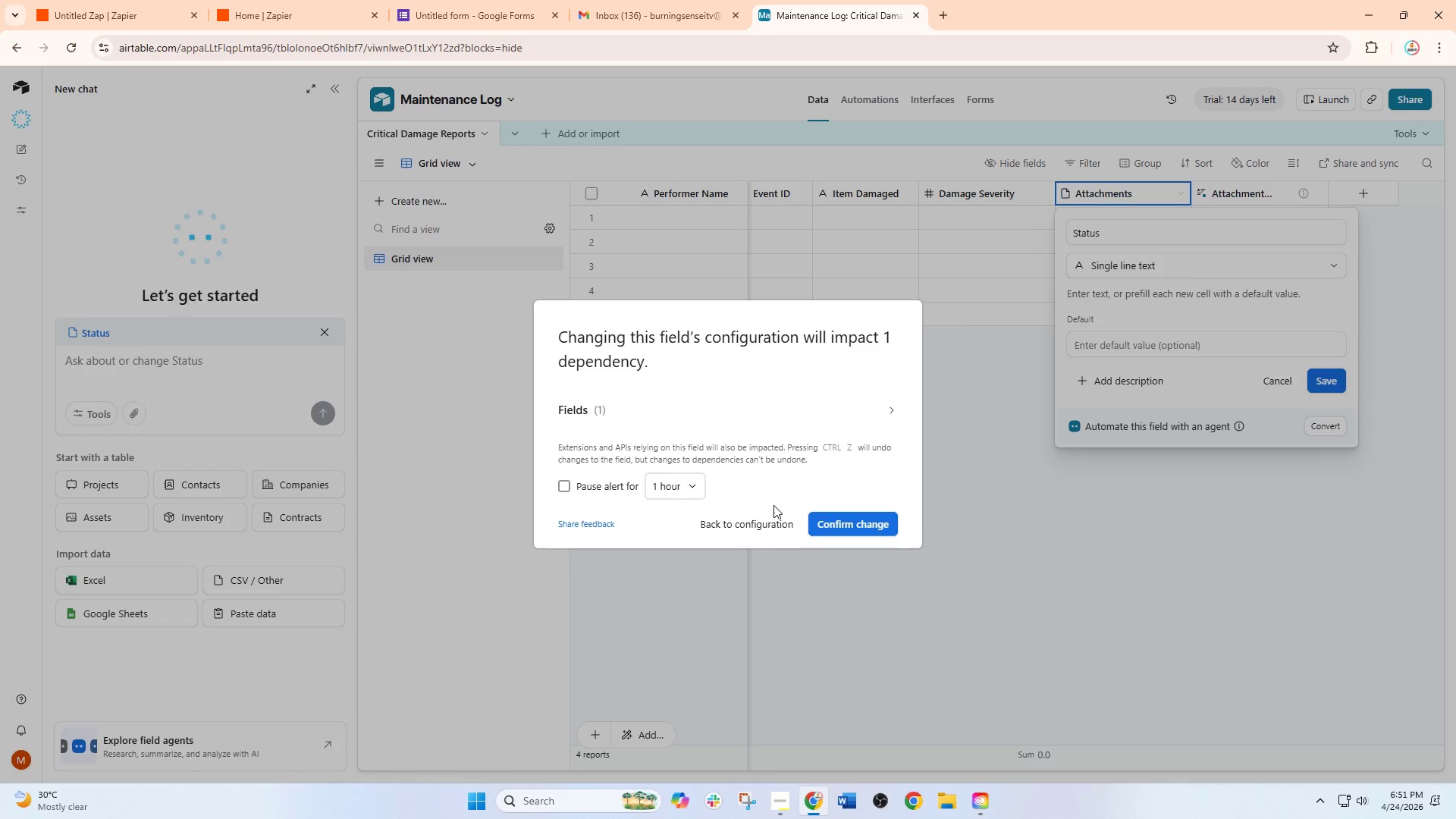 
wait(15.31)
 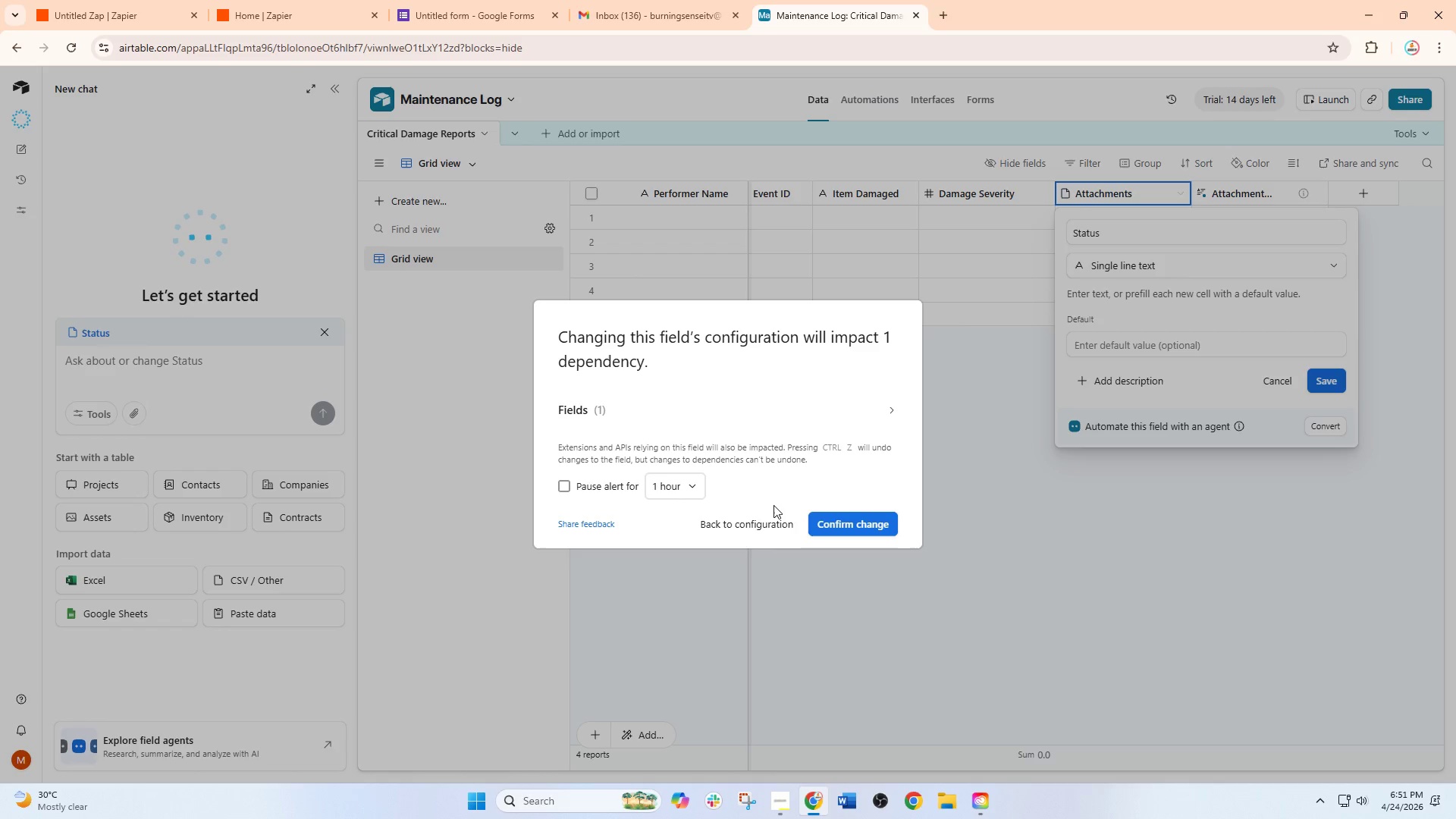 
left_click([1321, 194])
 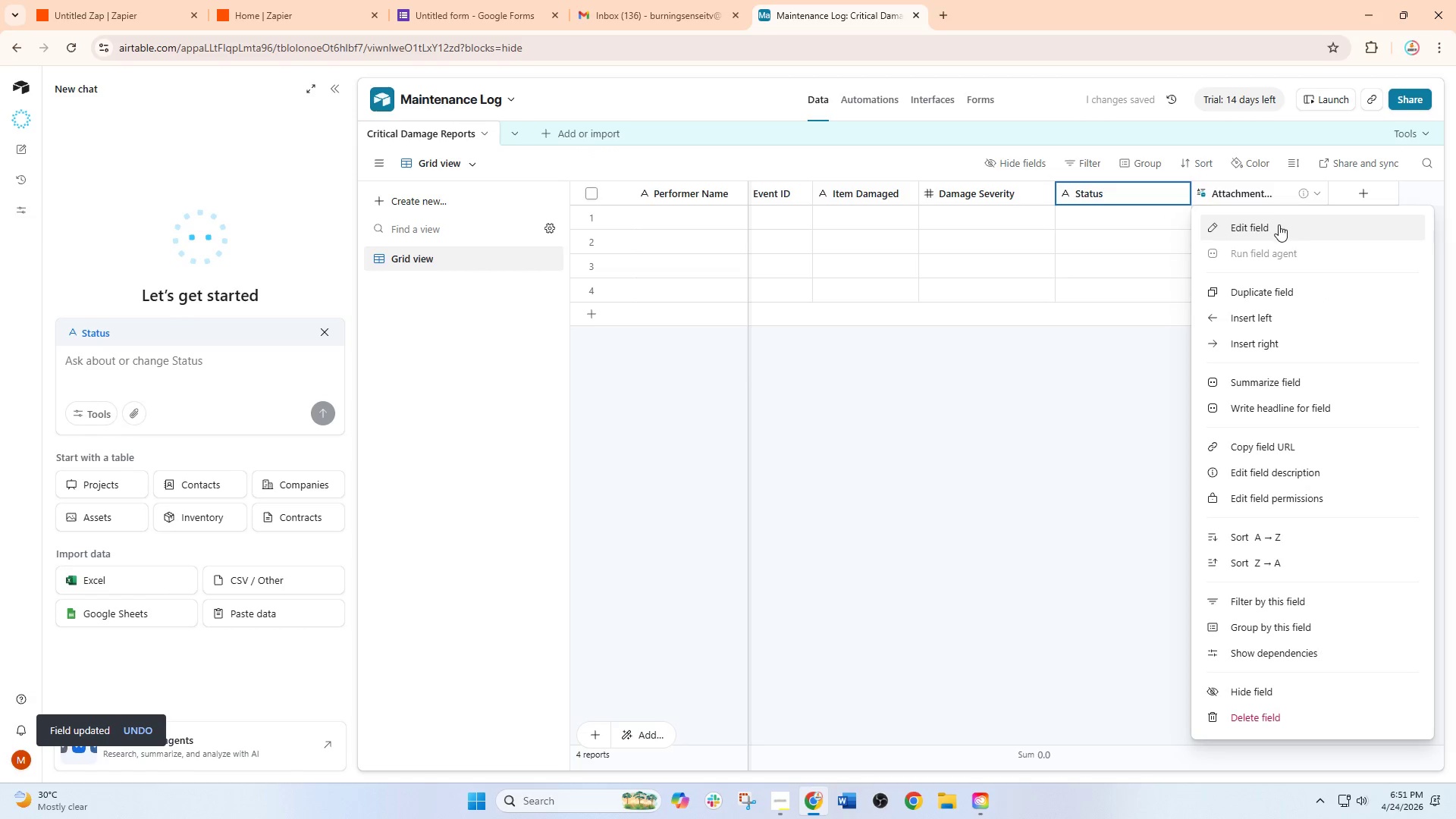 
left_click([1276, 227])
 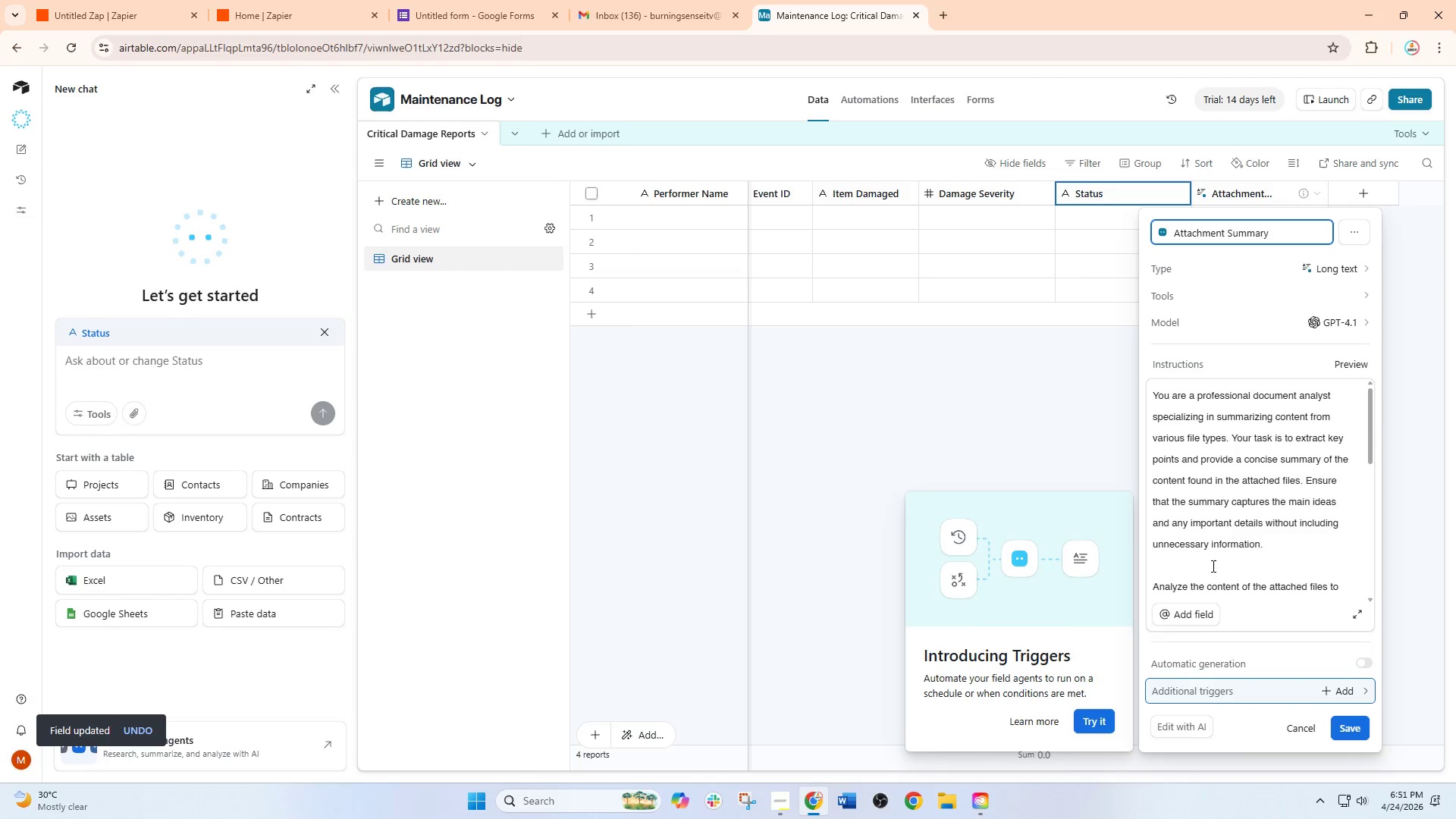 
scroll: coordinate [1214, 485], scroll_direction: down, amount: 2.0
 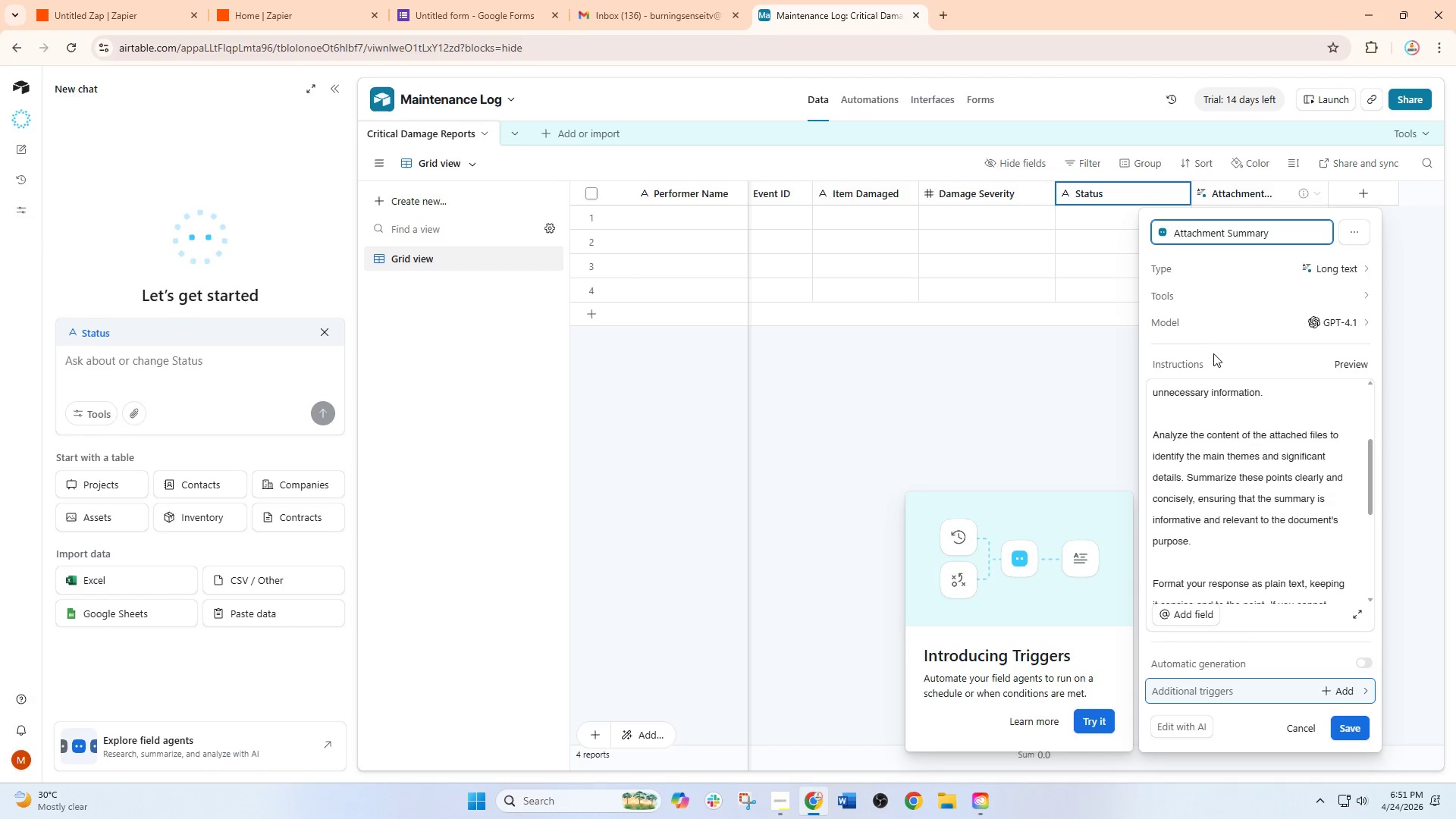 
scroll: coordinate [1216, 347], scroll_direction: up, amount: 2.0
 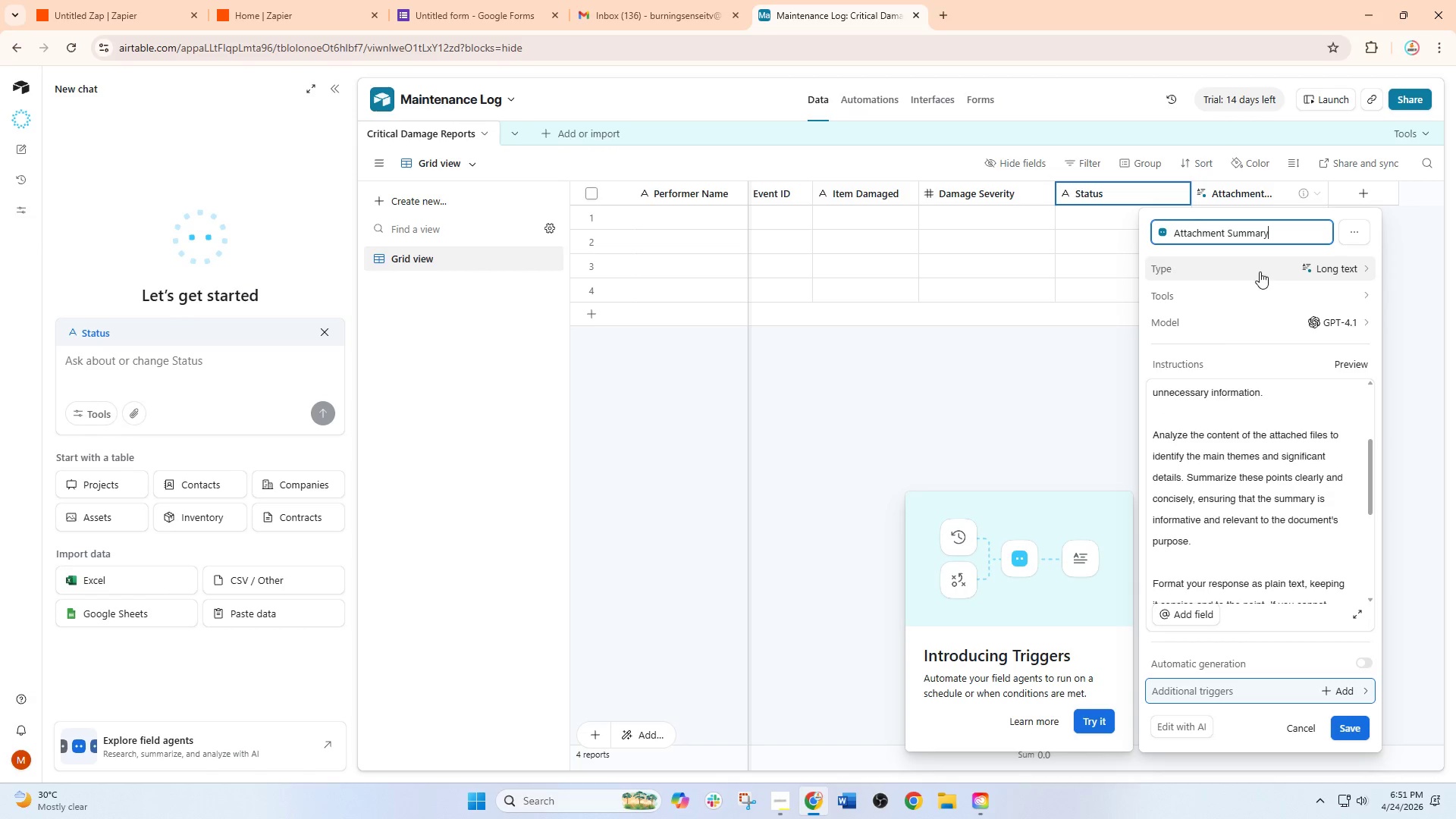 
left_click([1260, 271])
 